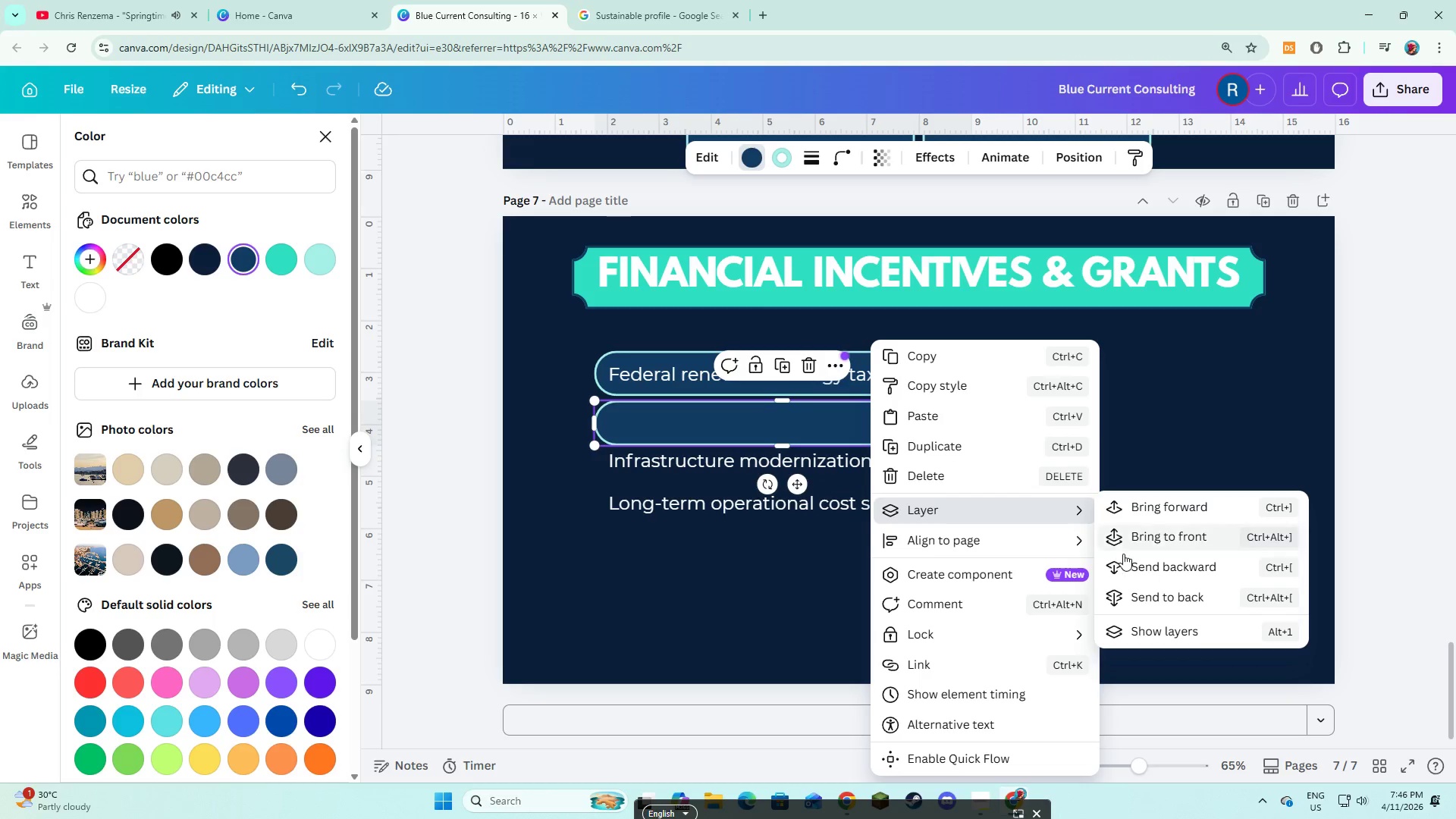 
left_click([1124, 558])
 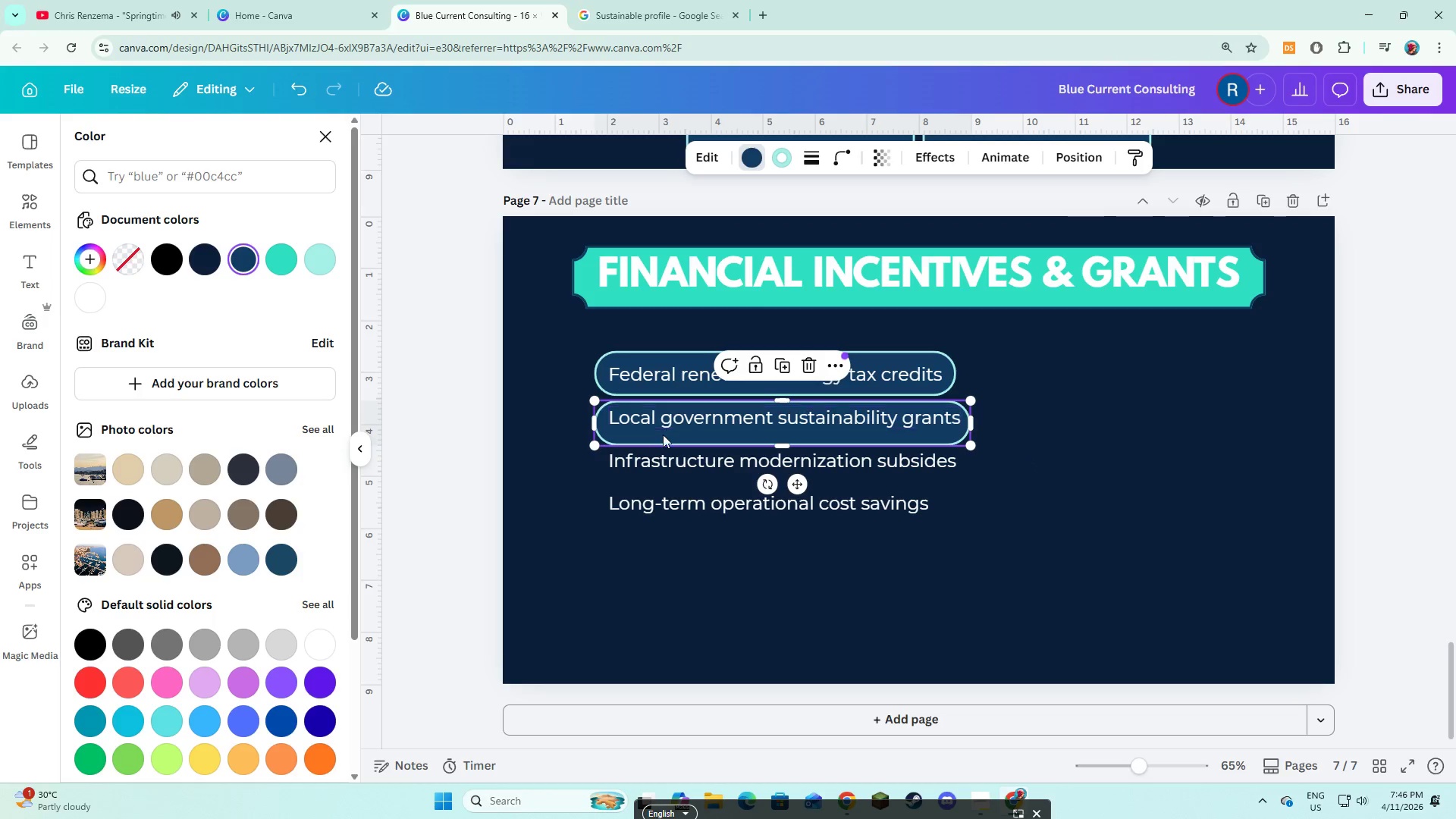 
wait(6.19)
 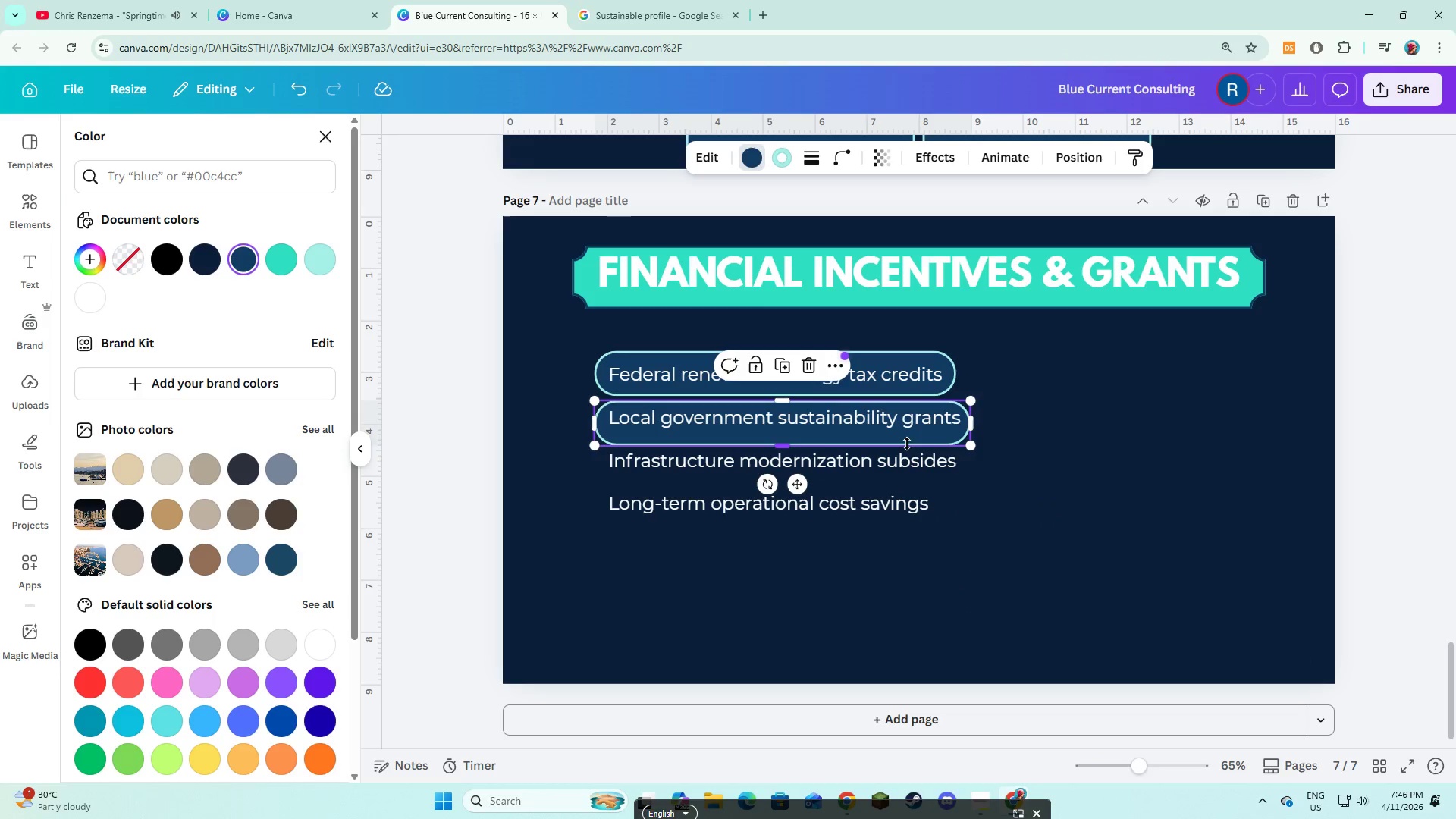 
left_click([675, 424])
 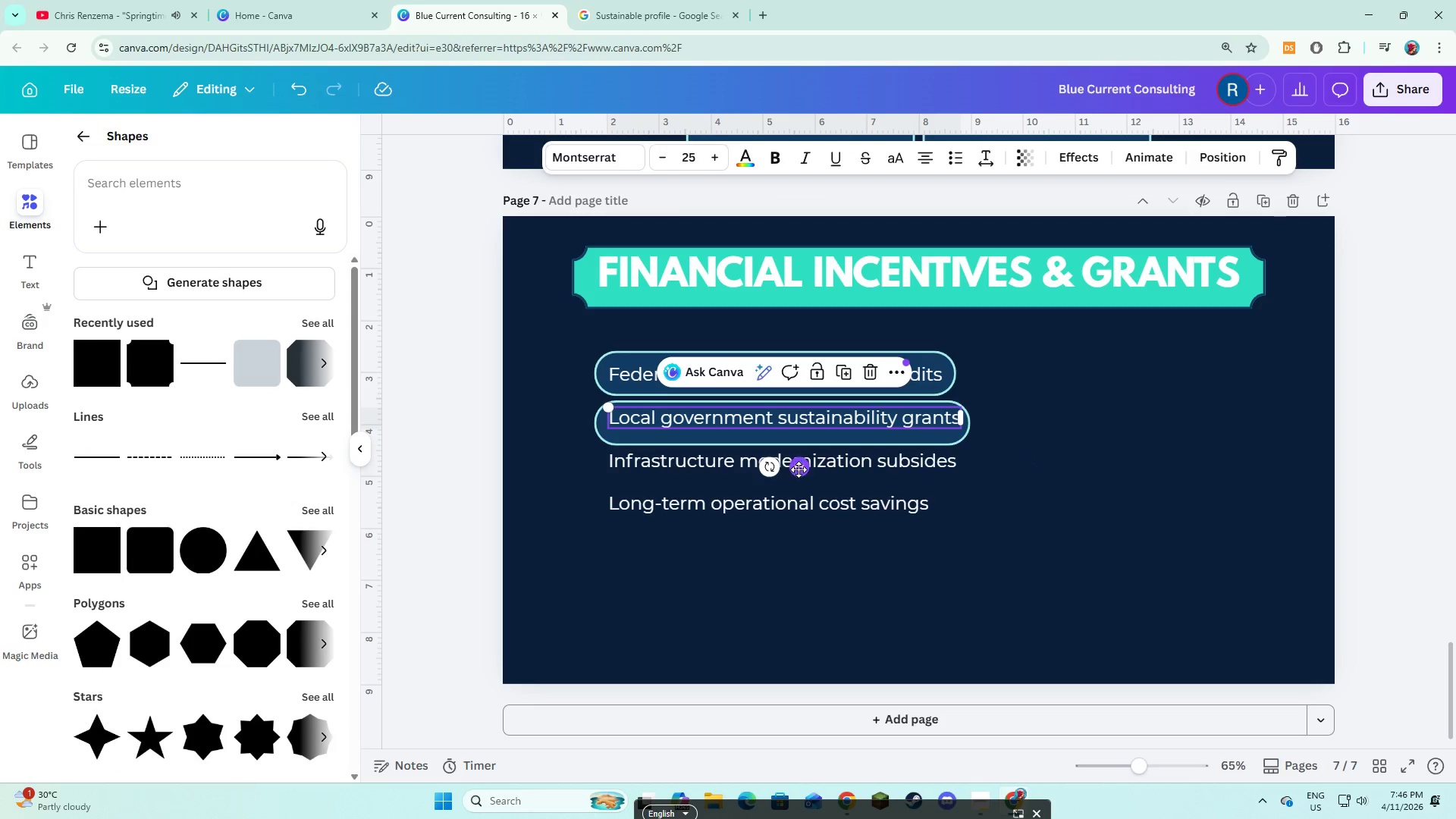 
left_click_drag(start_coordinate=[799, 469], to_coordinate=[799, 477])
 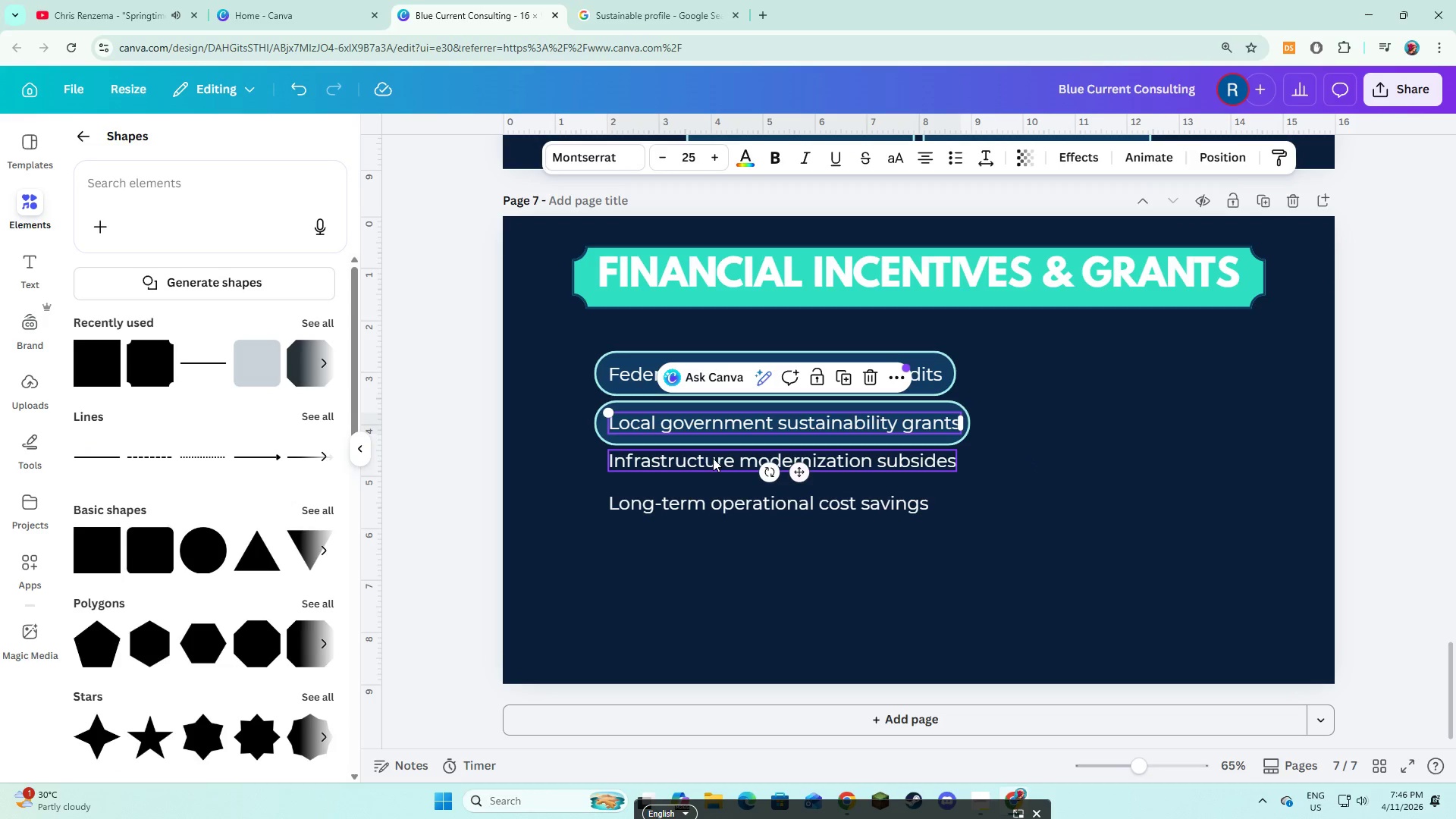 
left_click([713, 458])
 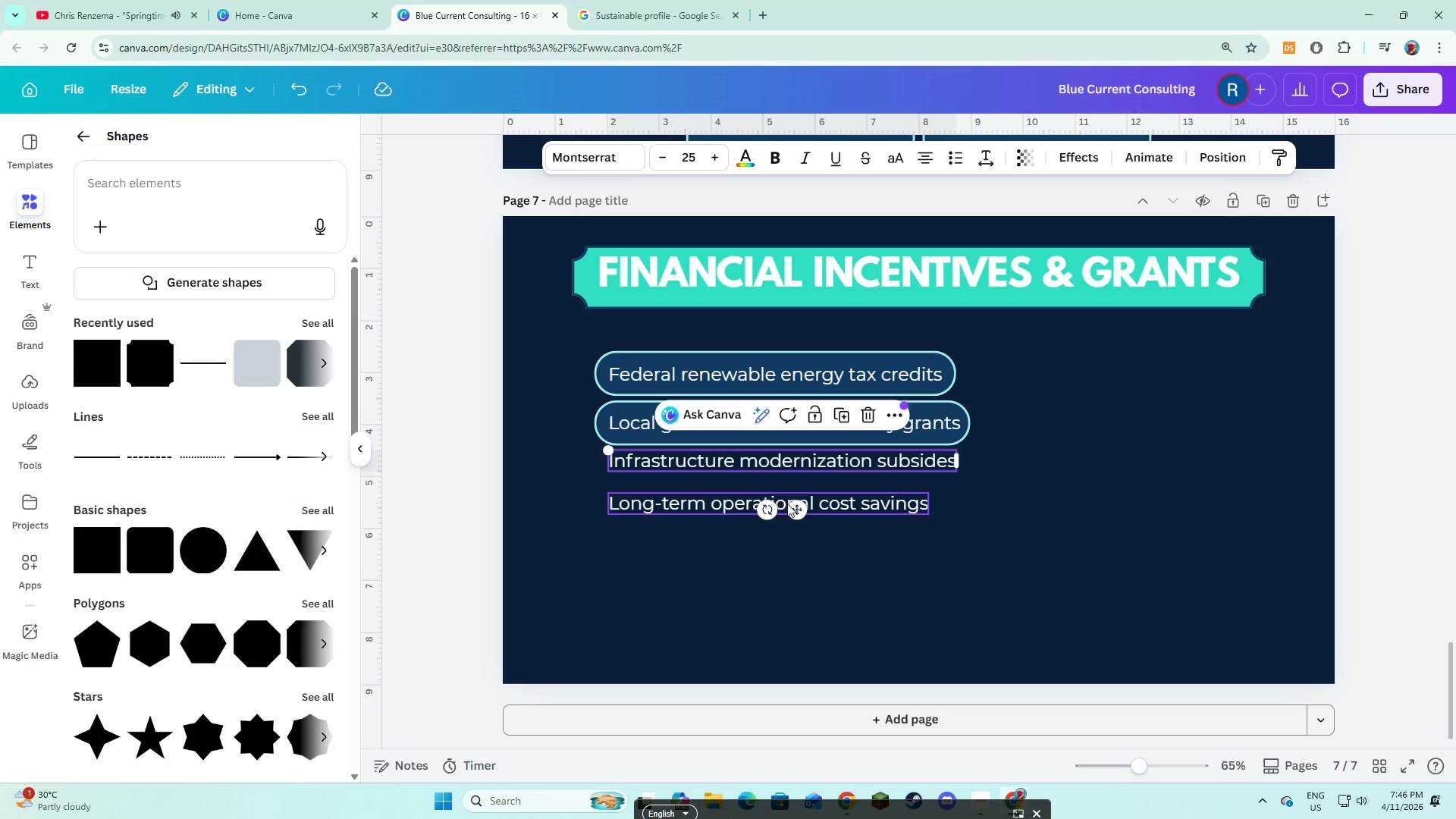 
left_click_drag(start_coordinate=[792, 507], to_coordinate=[794, 516])
 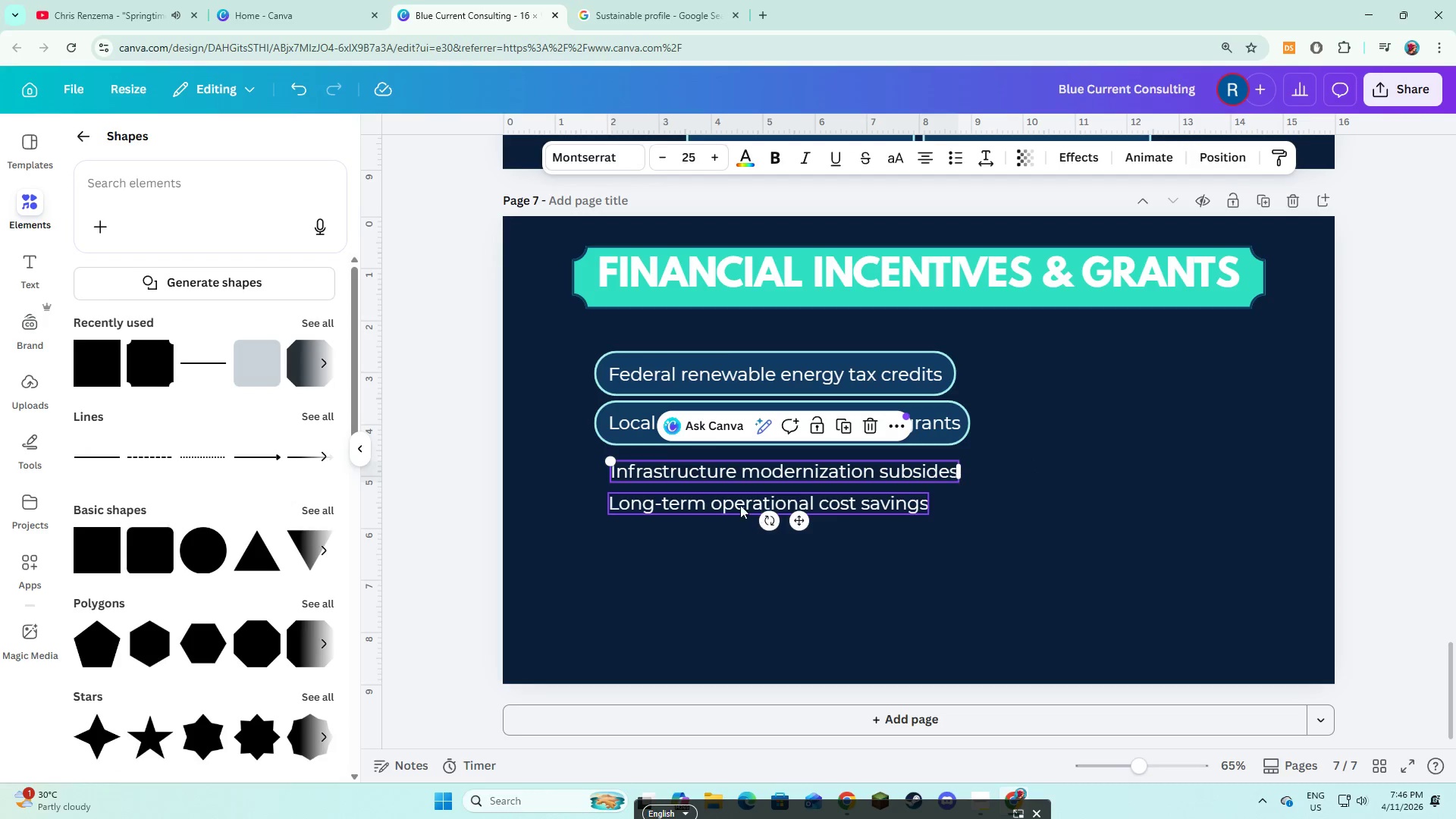 
left_click([736, 504])
 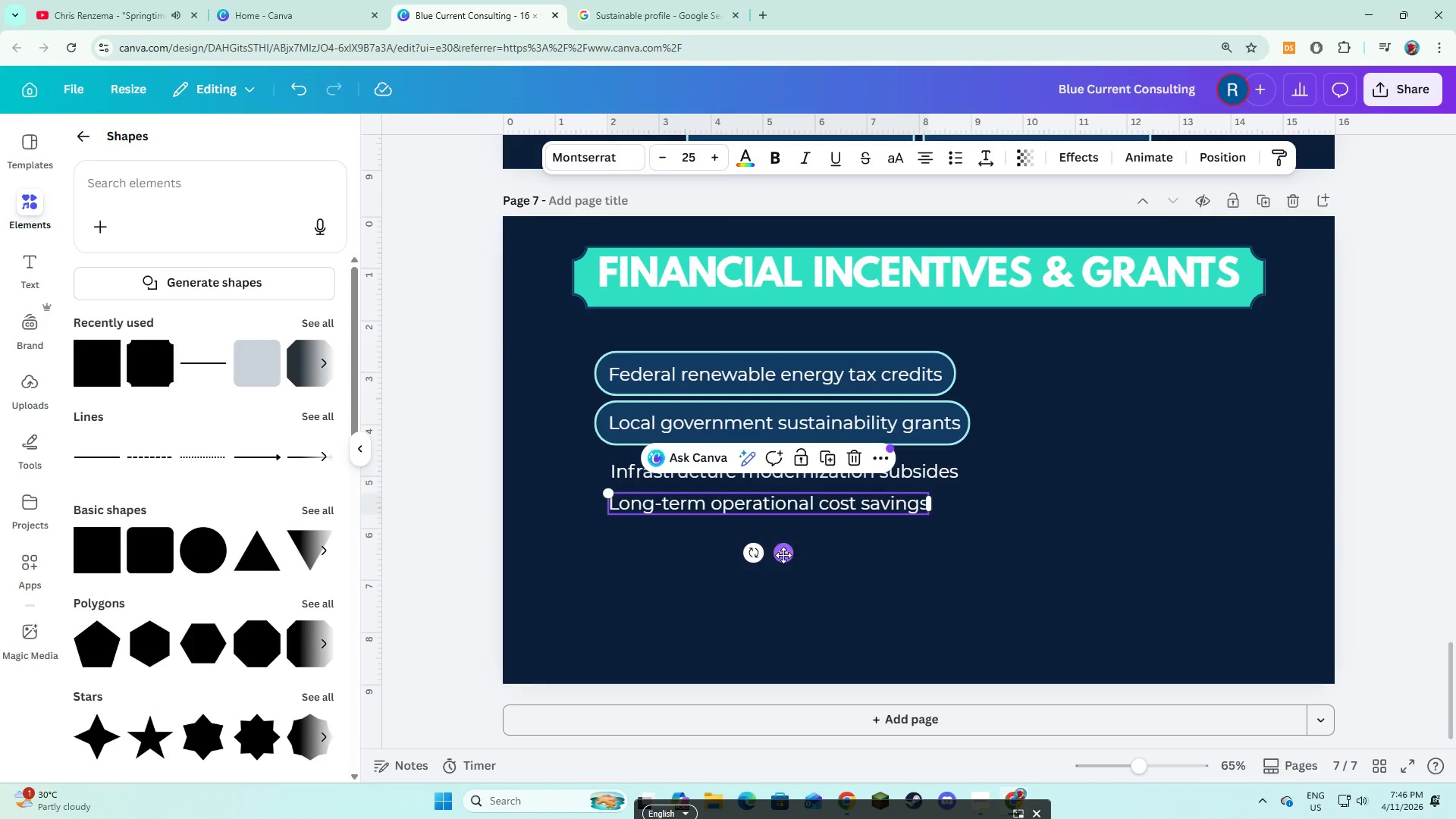 
left_click_drag(start_coordinate=[783, 555], to_coordinate=[785, 567])
 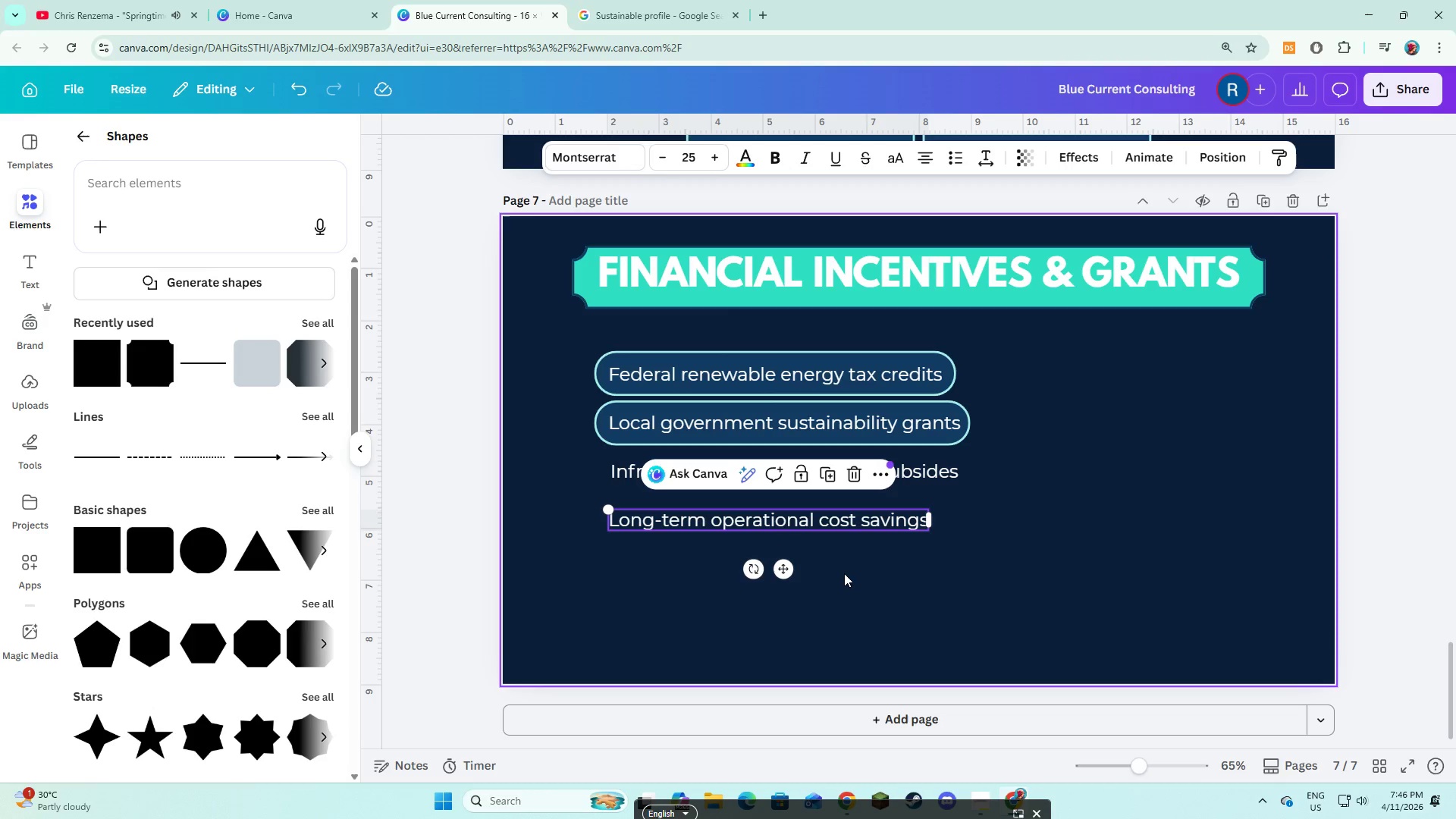 
left_click([844, 573])
 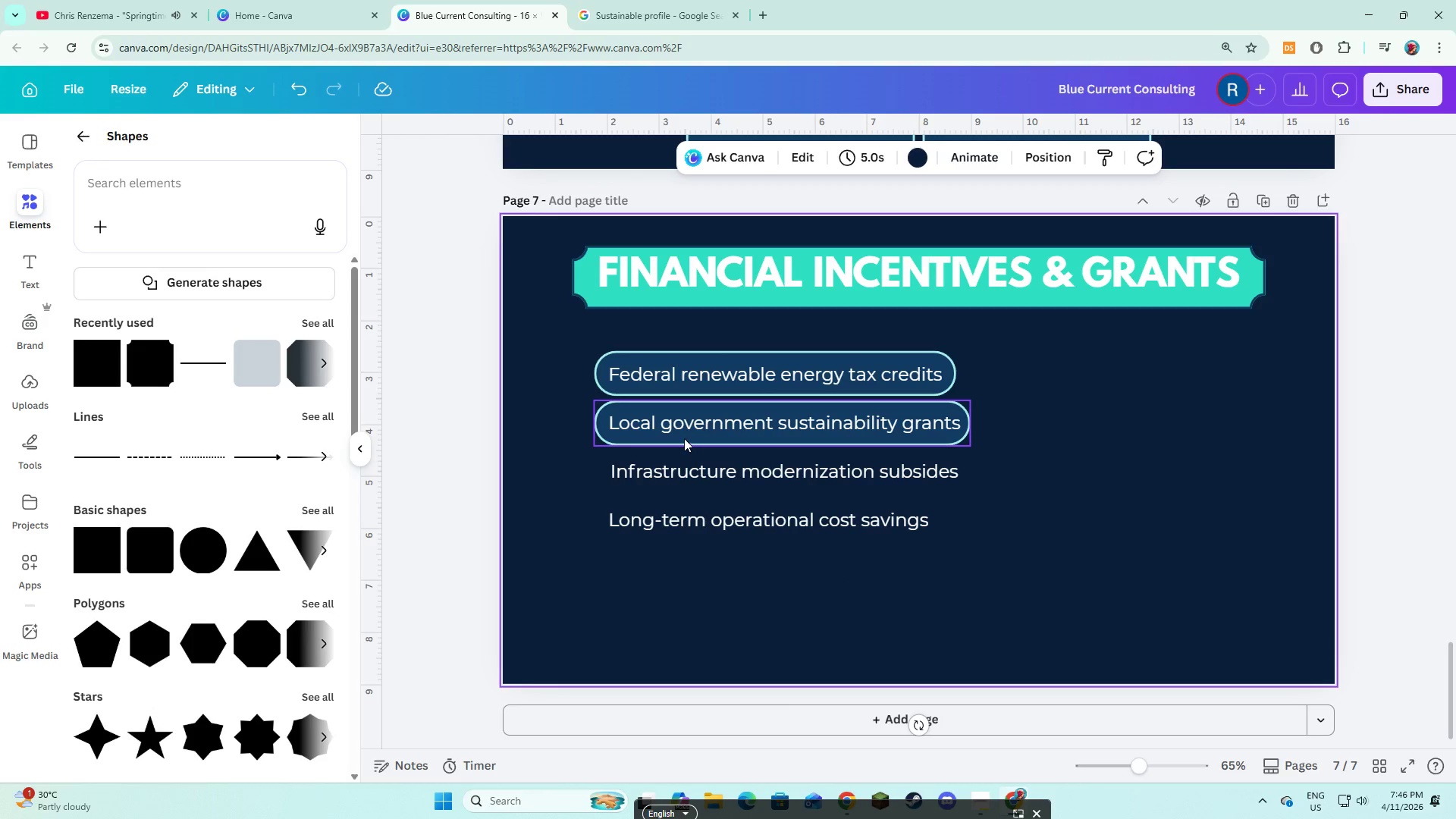 
left_click([684, 438])
 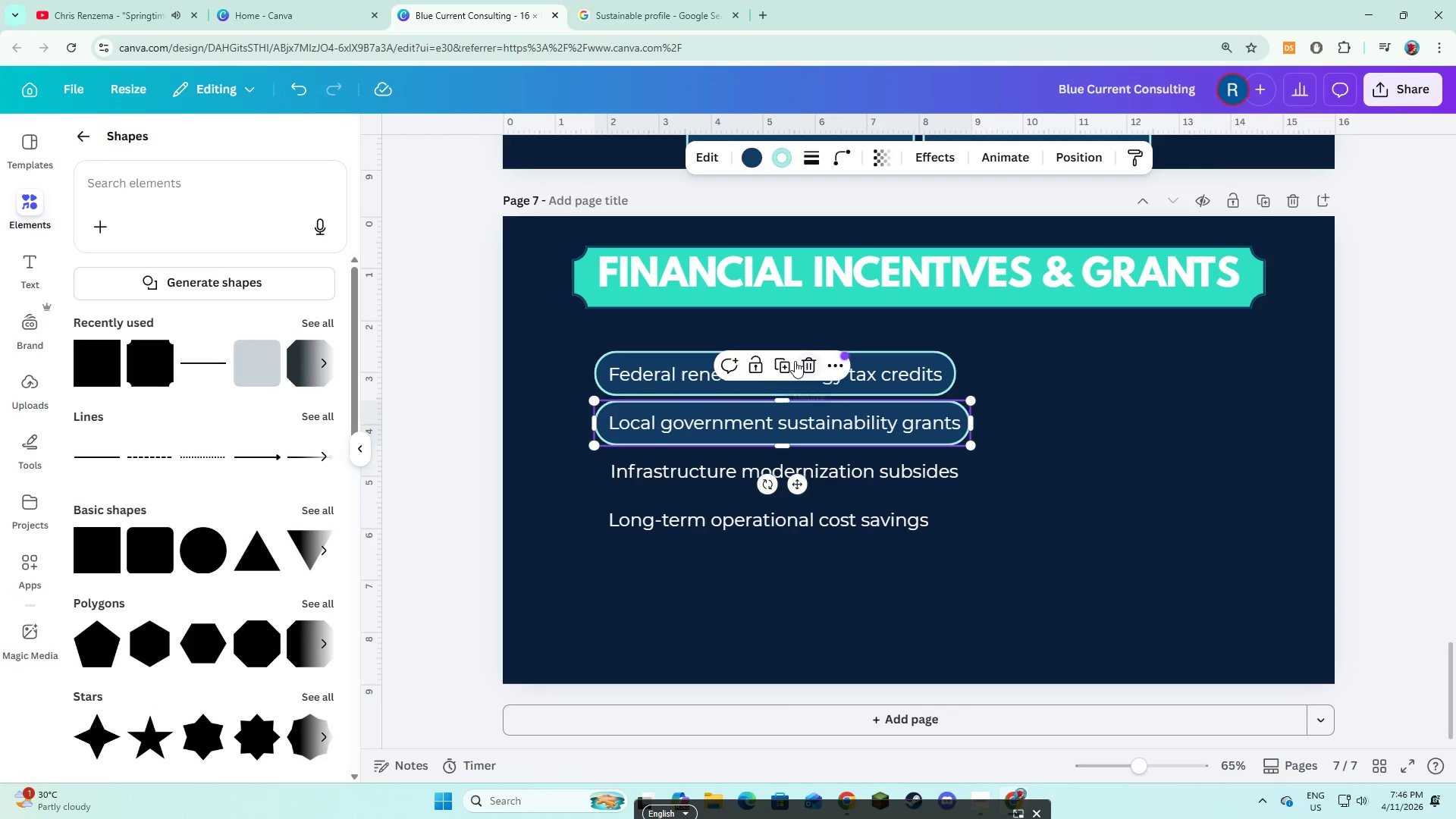 
left_click([792, 361])
 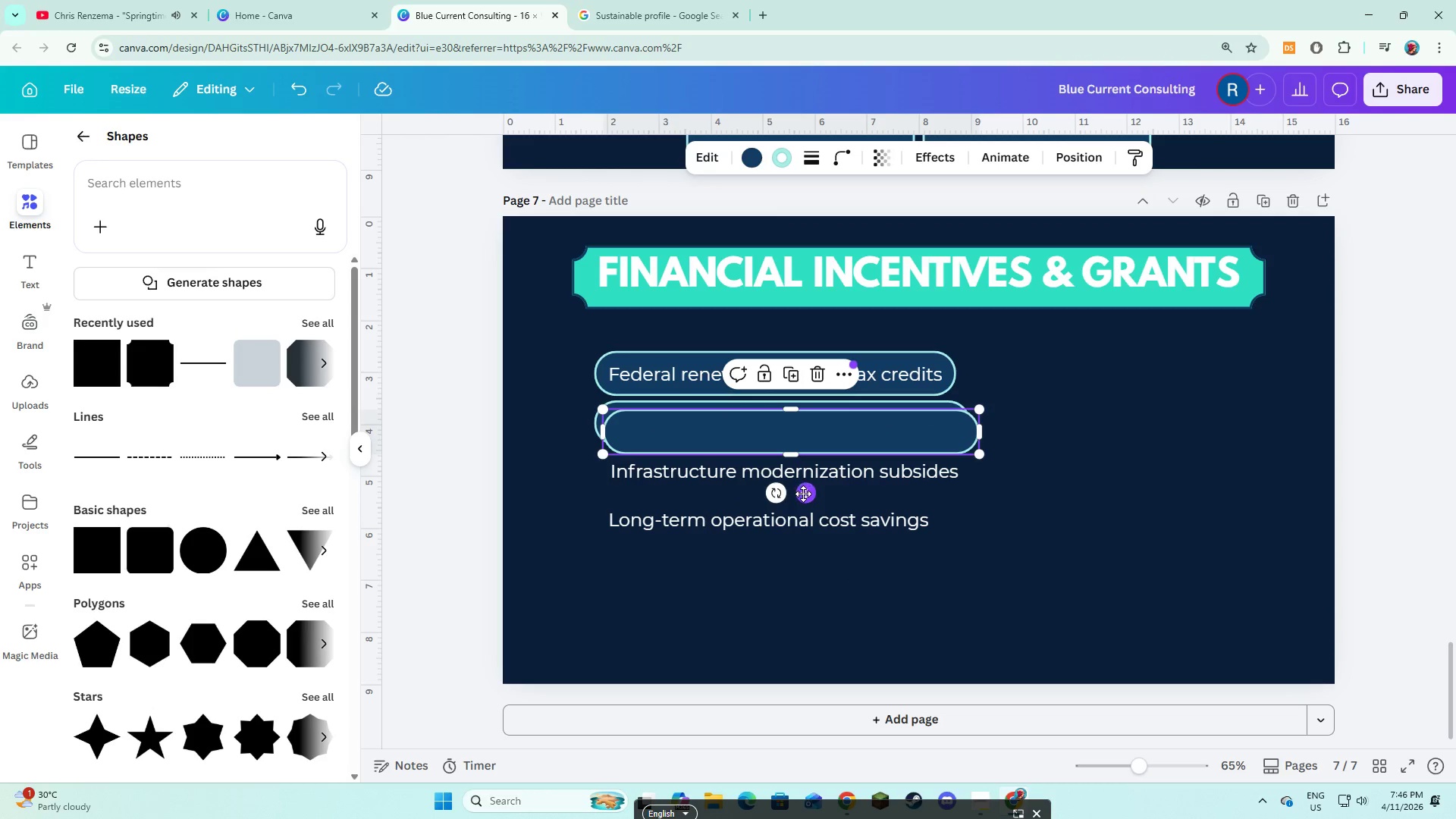 
left_click_drag(start_coordinate=[803, 495], to_coordinate=[799, 533])
 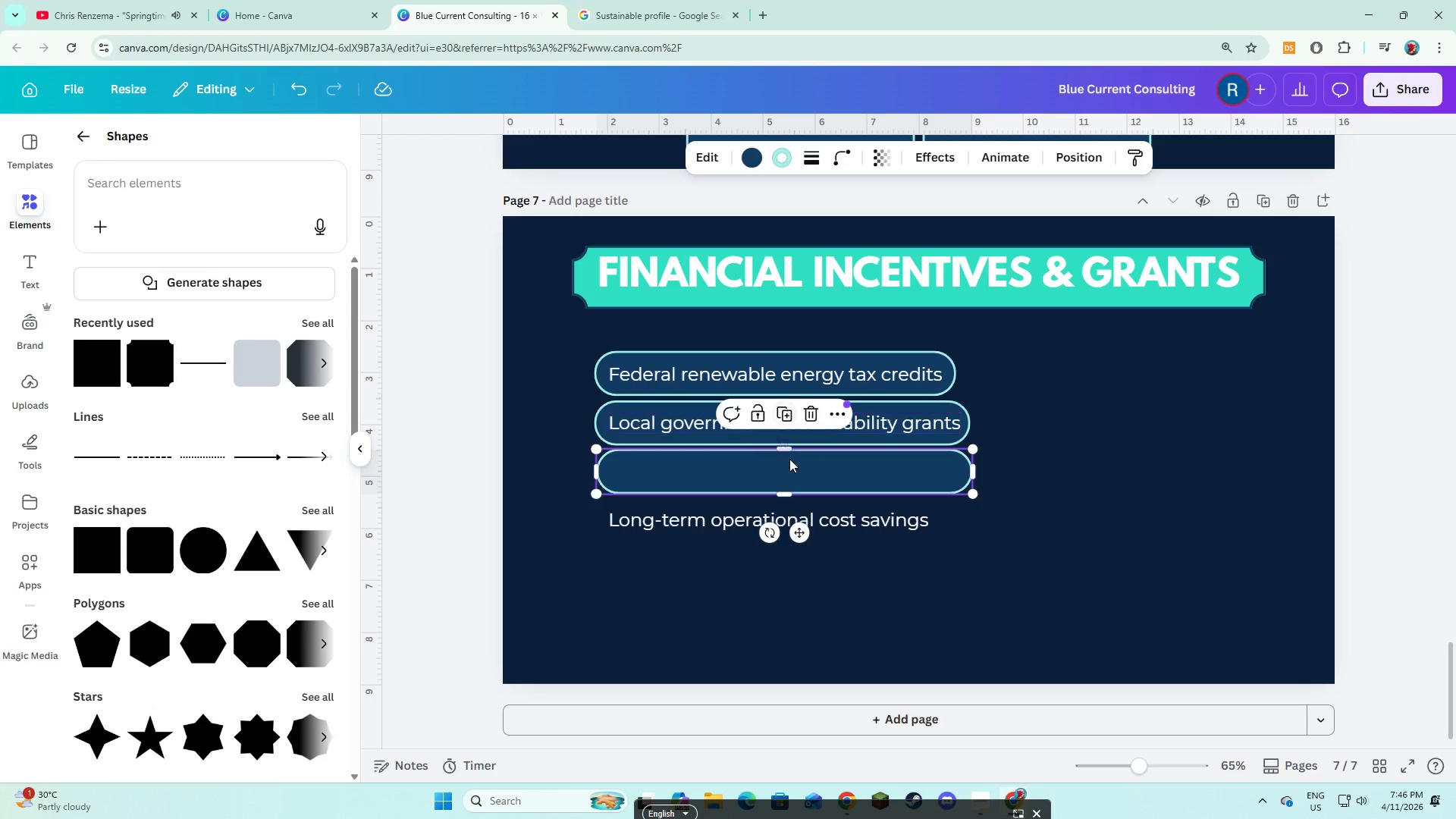 
right_click([790, 463])
 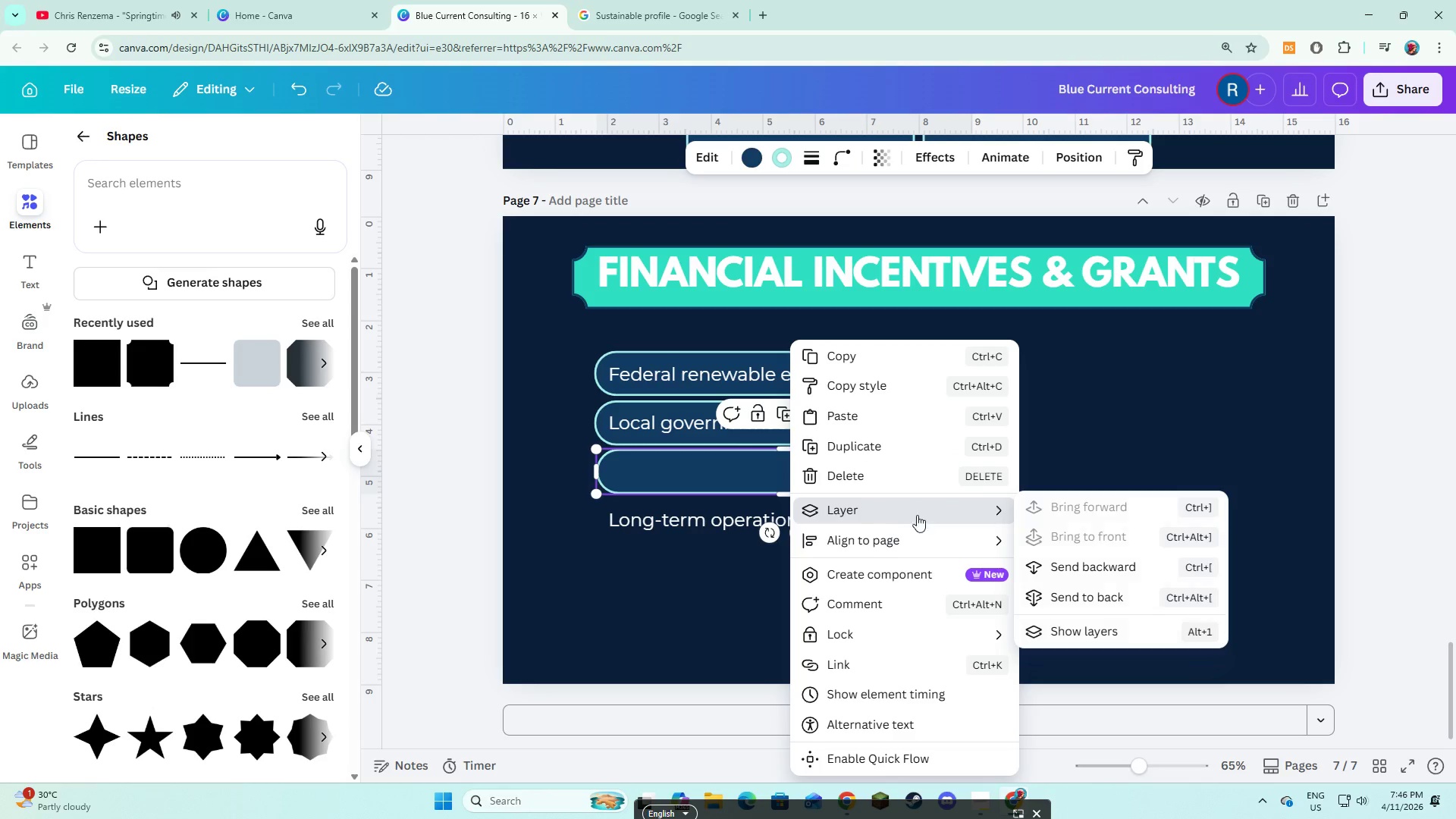 
left_click([1064, 568])
 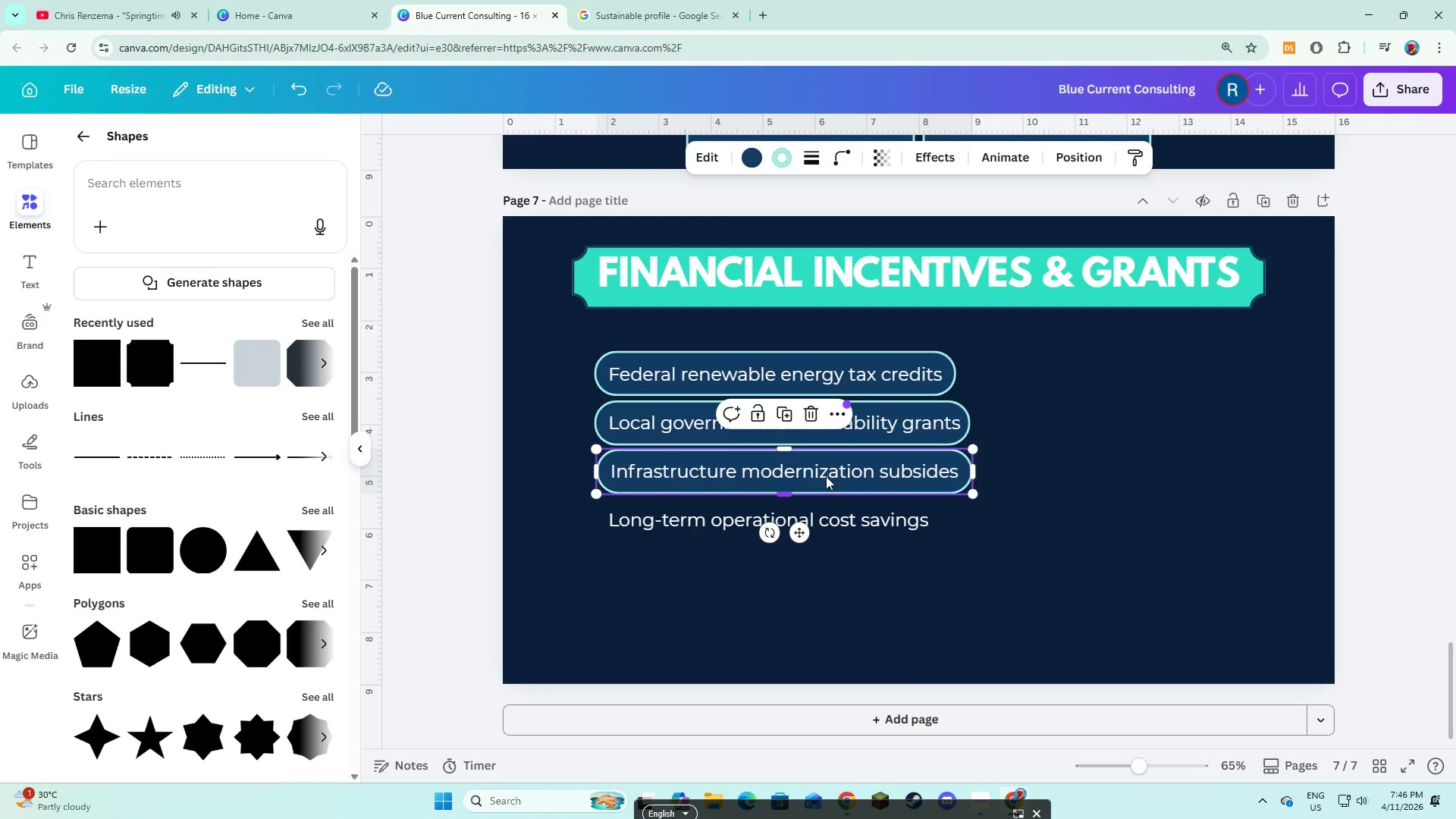 
left_click([784, 421])
 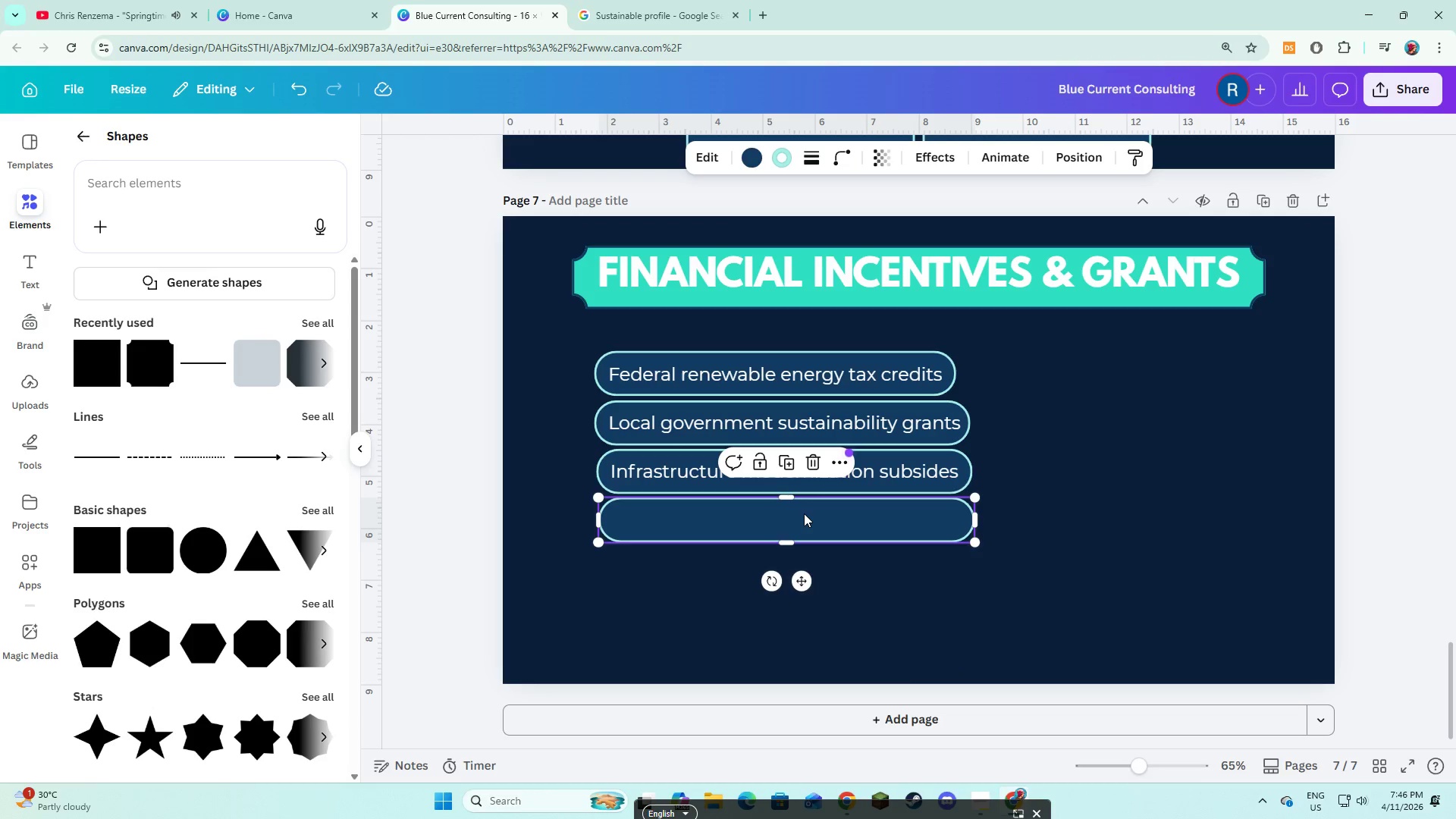 
right_click([804, 514])
 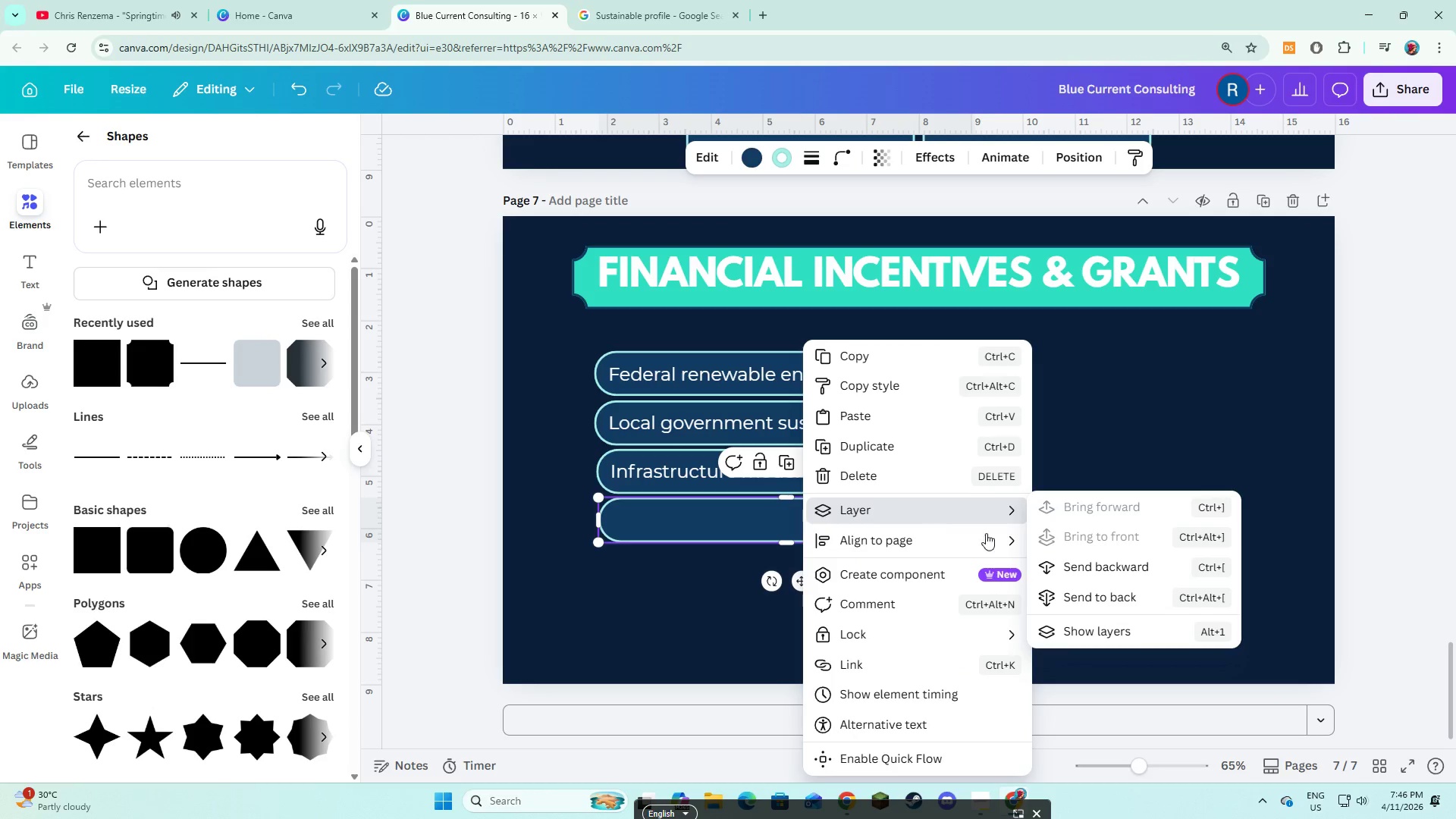 
left_click([1066, 569])
 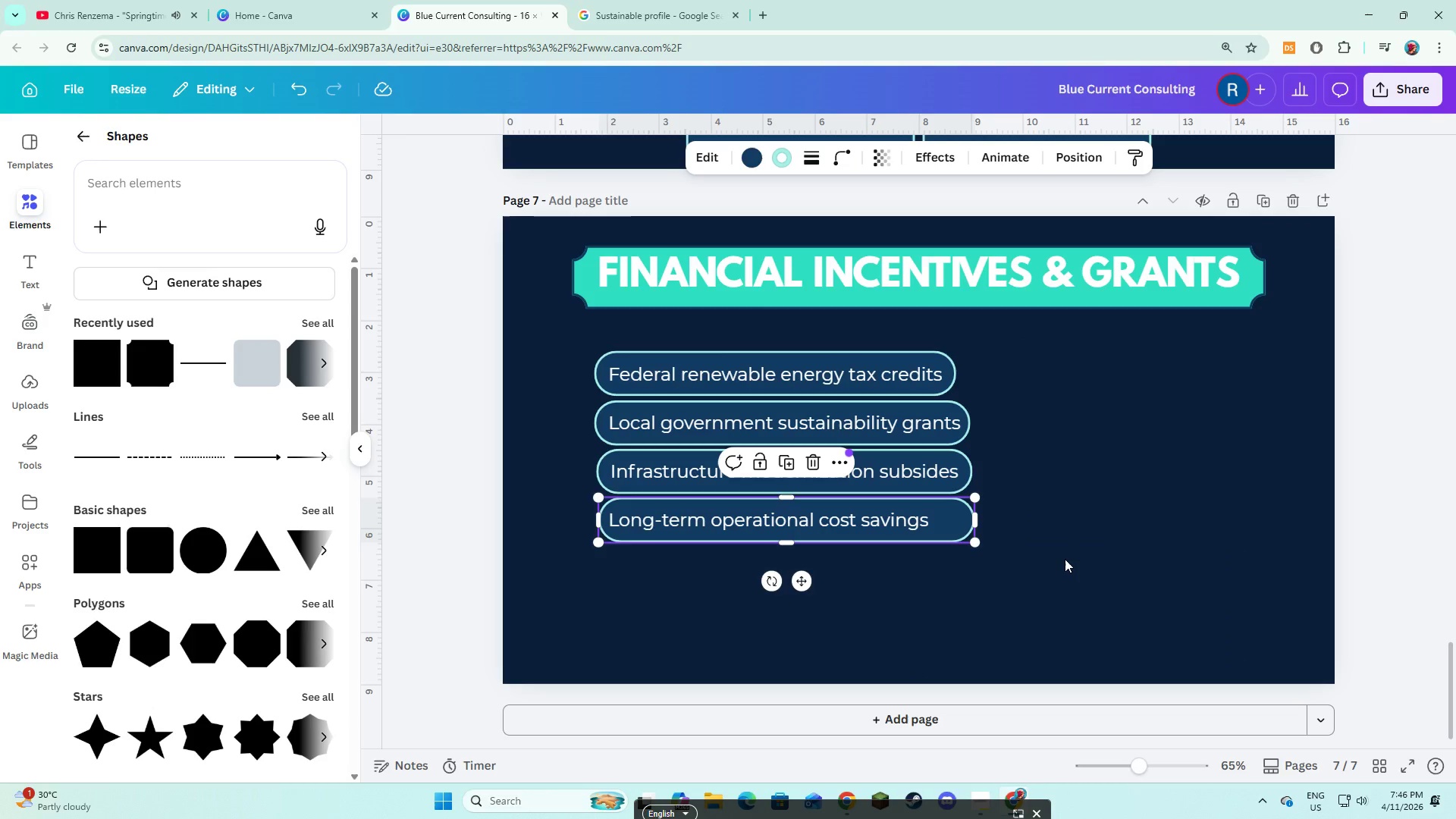 
left_click([1065, 559])
 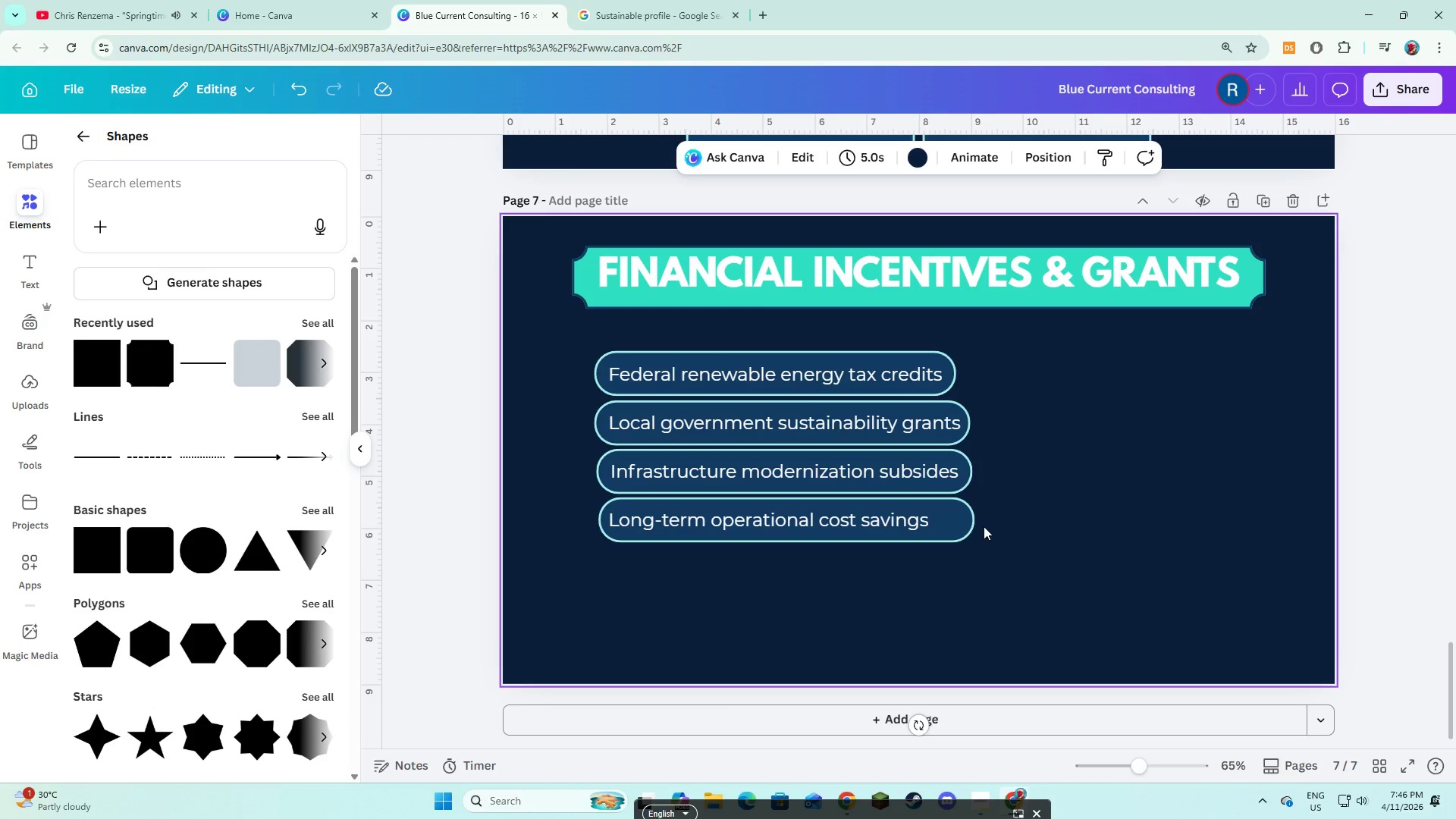 
left_click([963, 518])
 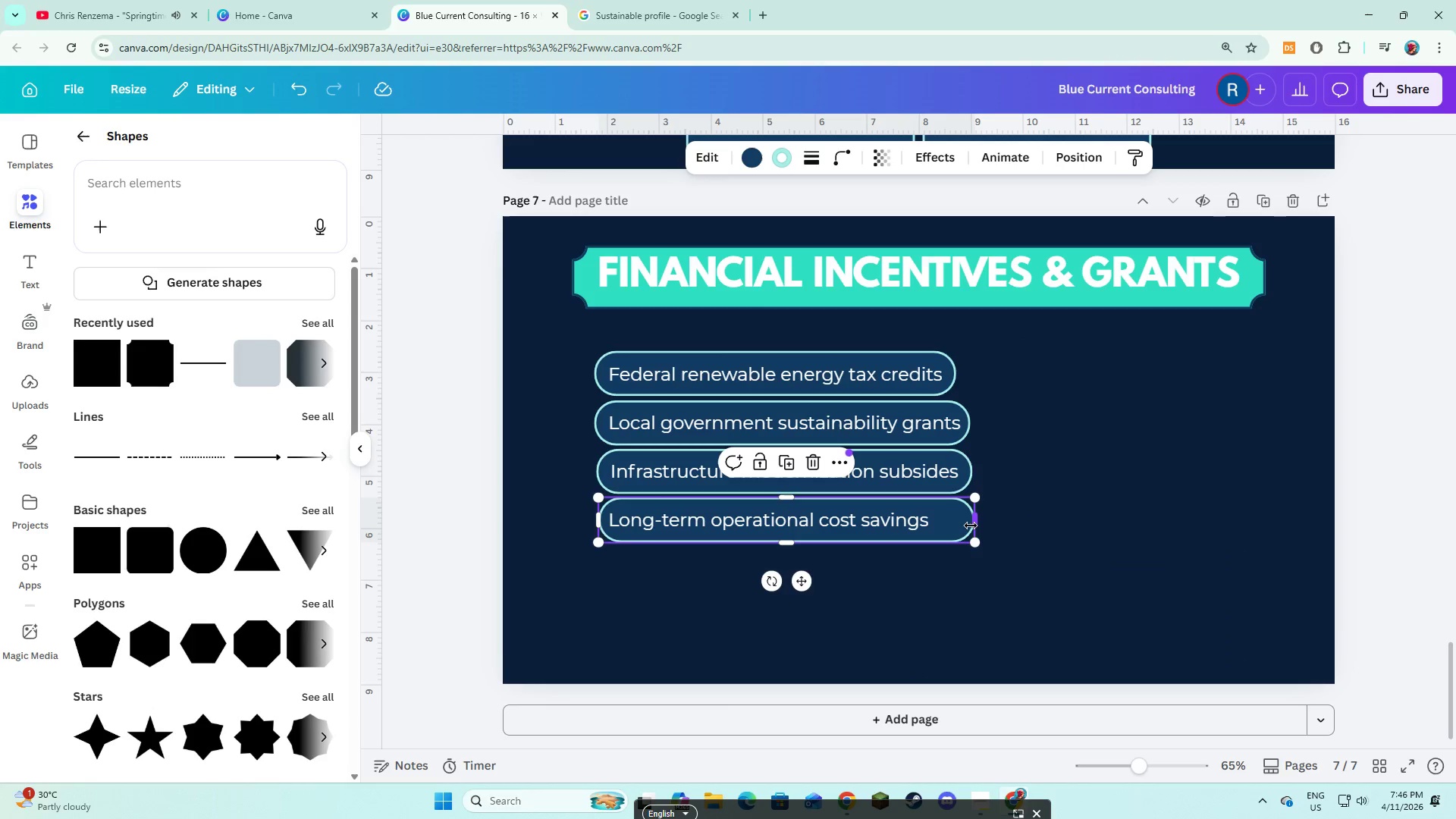 
left_click_drag(start_coordinate=[971, 526], to_coordinate=[949, 524])
 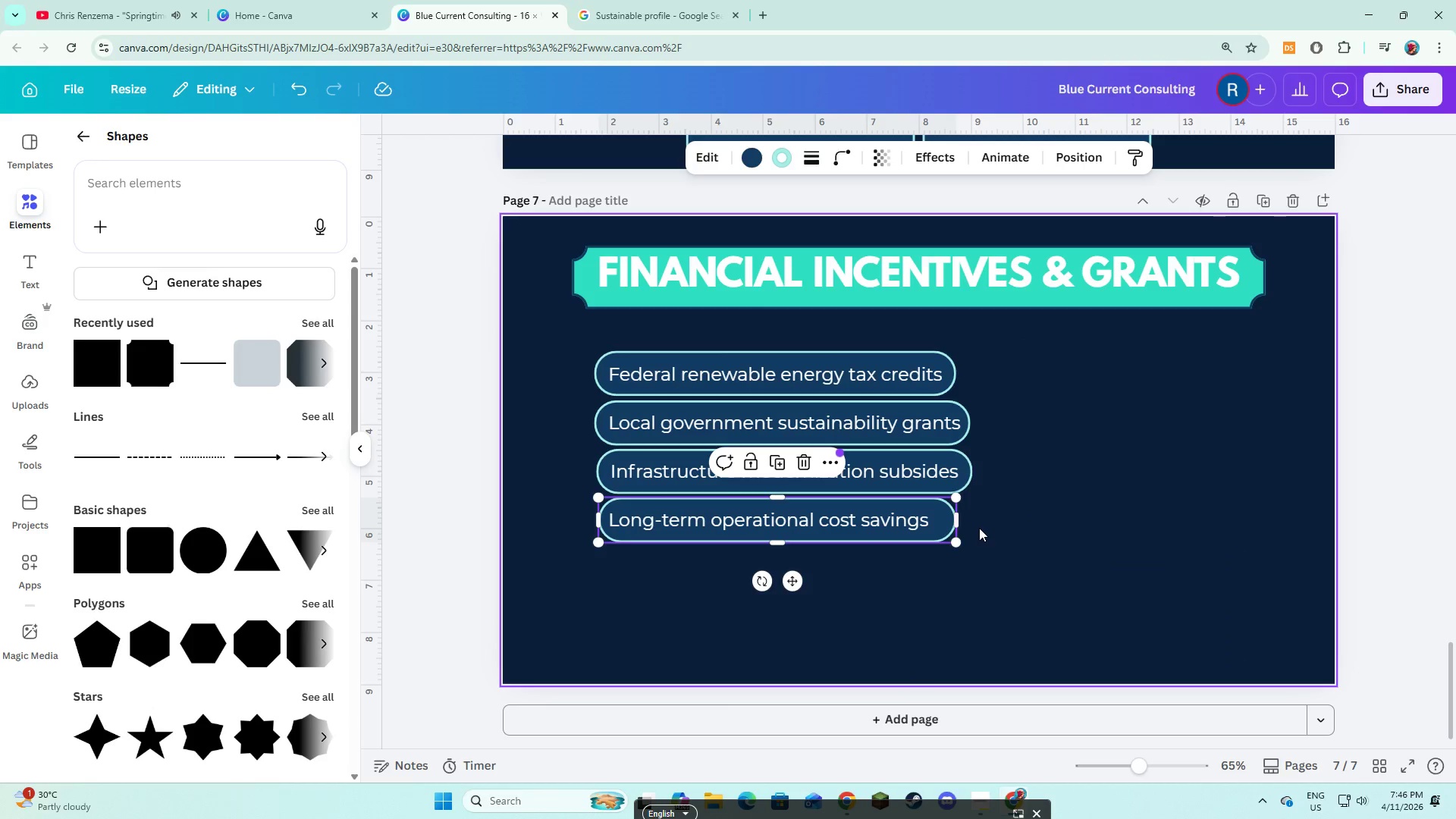 
left_click([979, 528])
 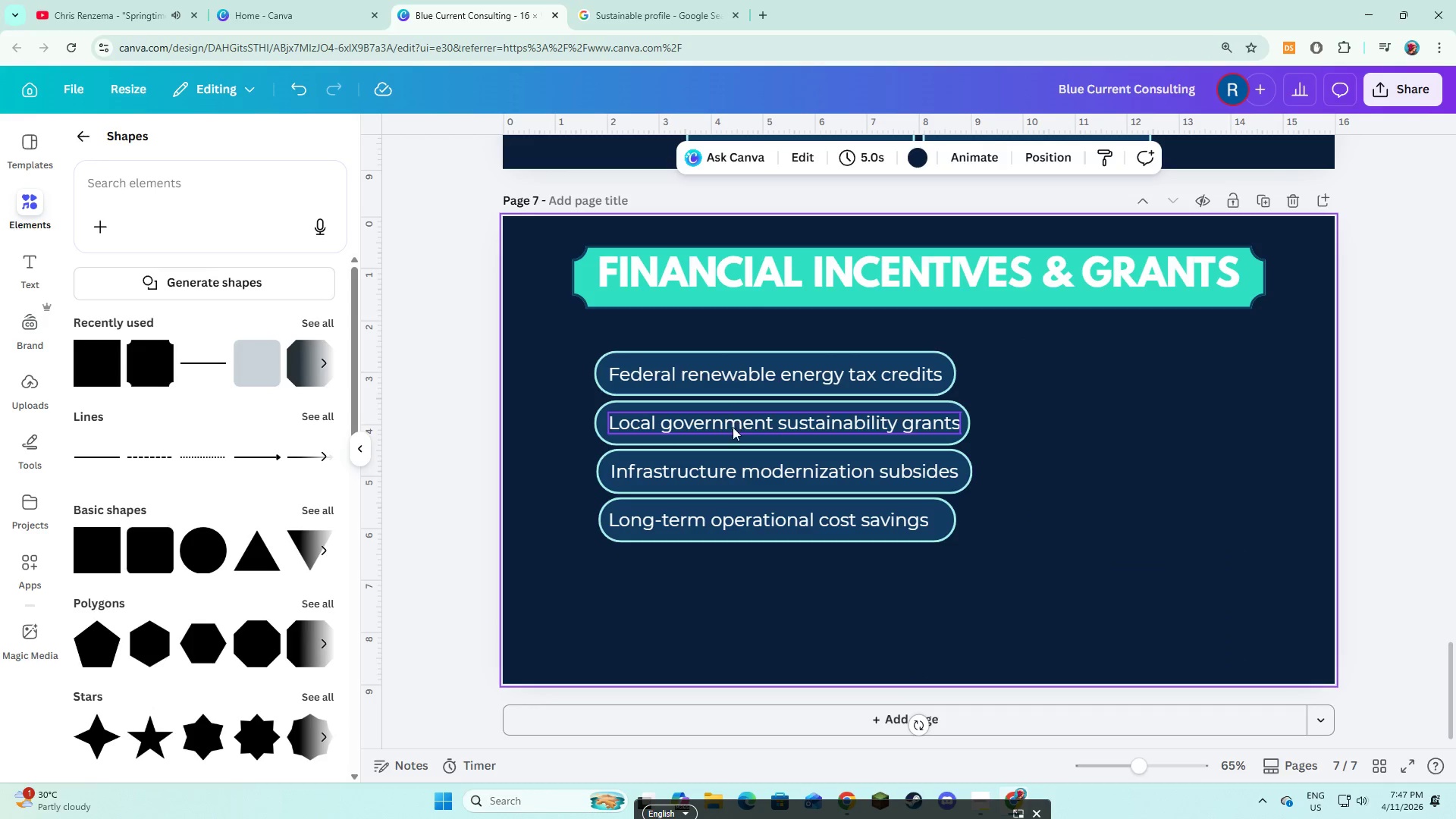 
wait(5.77)
 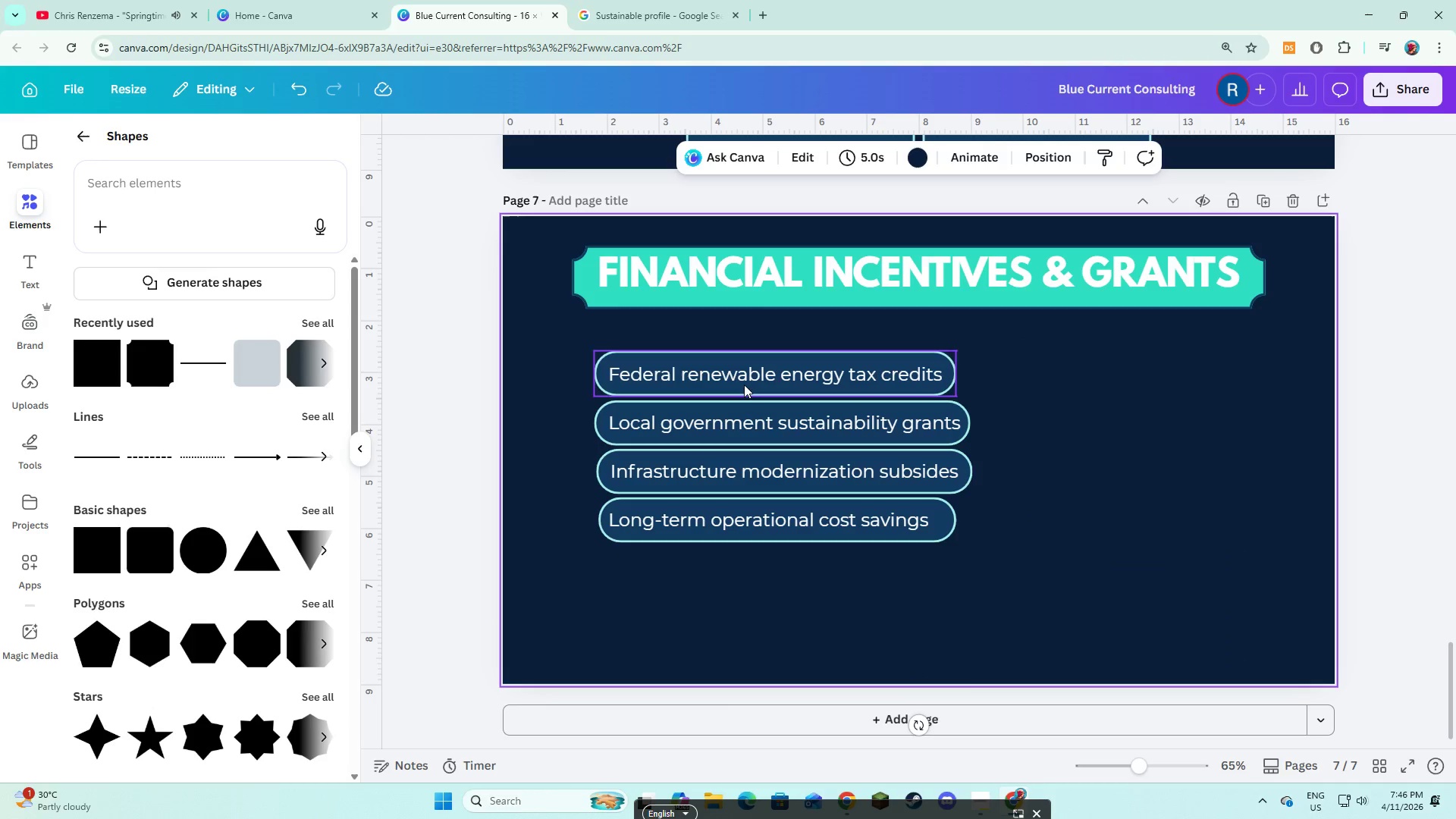 
hold_key(key=ShiftLeft, duration=1.06)
left_click([711, 515])
 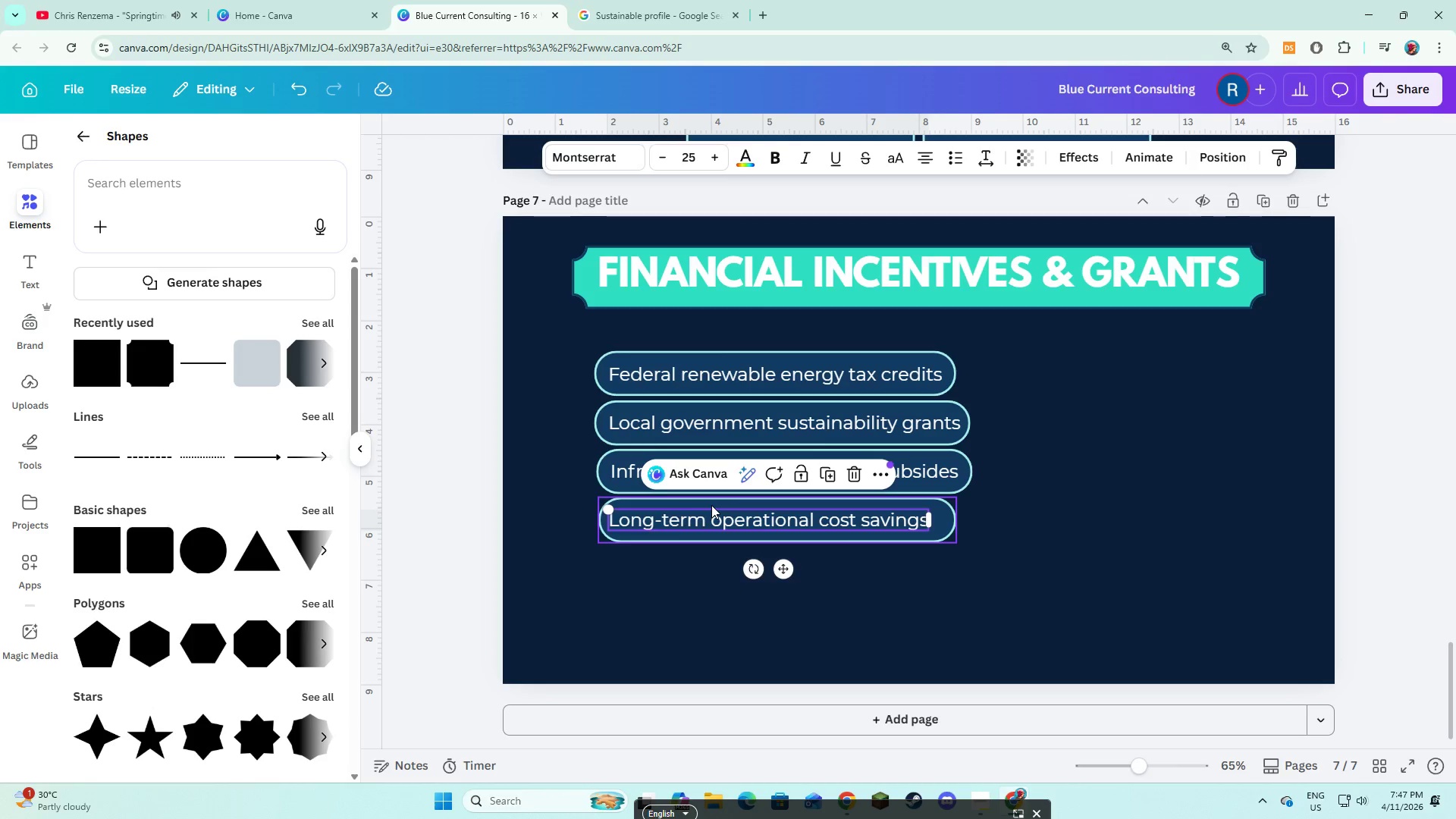 
left_click([711, 505])
 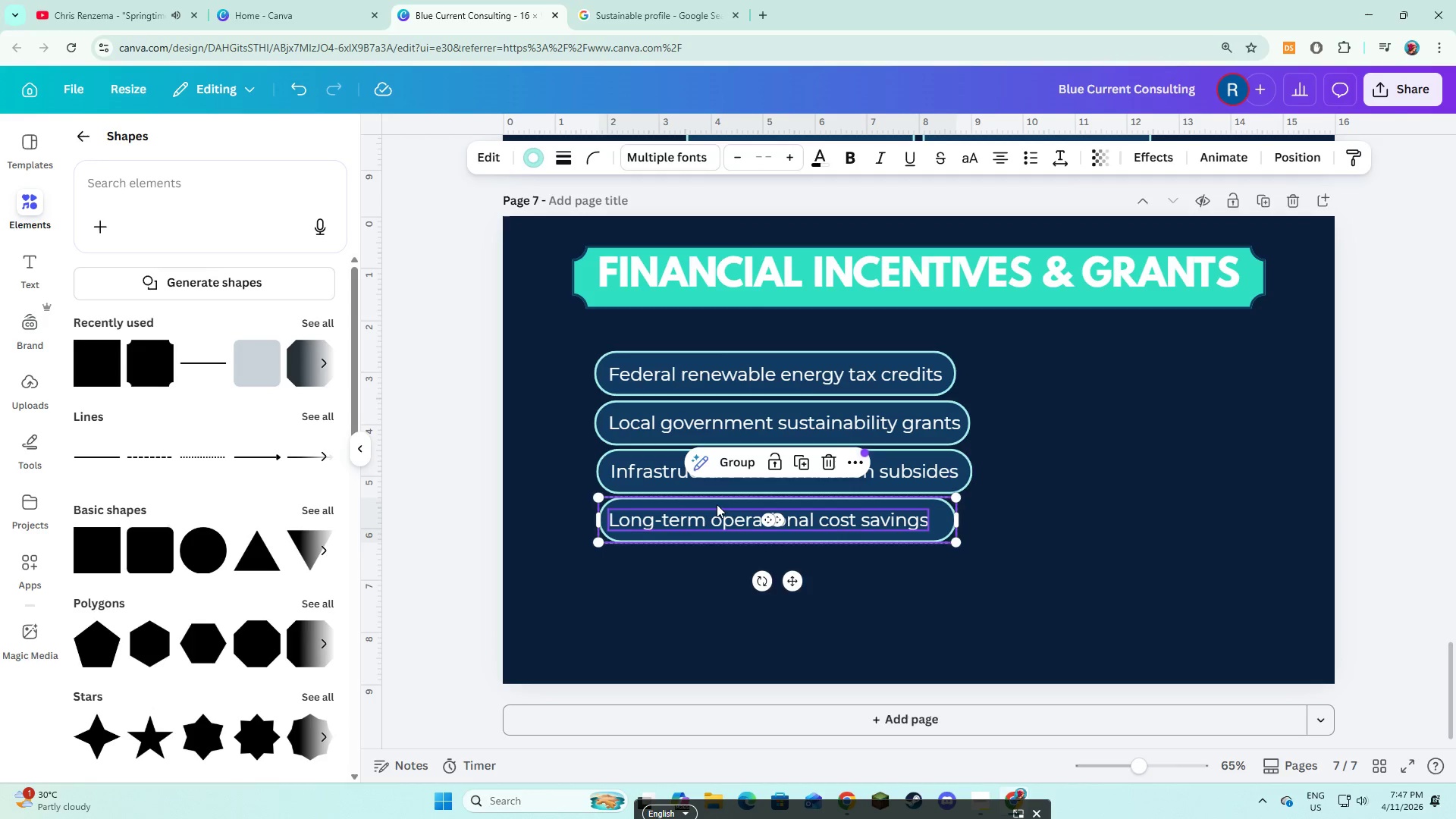 
left_click_drag(start_coordinate=[717, 504], to_coordinate=[717, 553])
 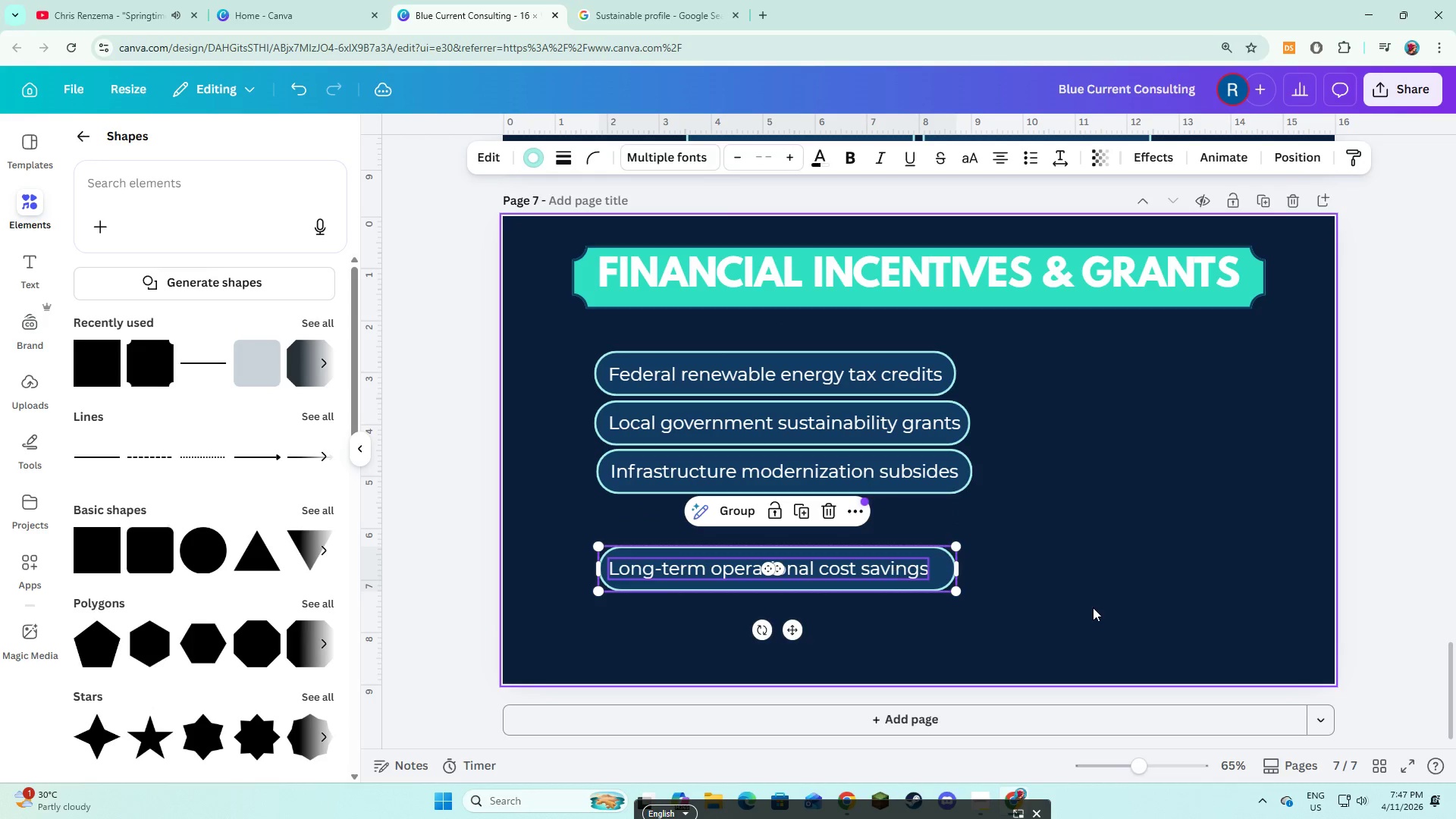 
left_click([1093, 607])
 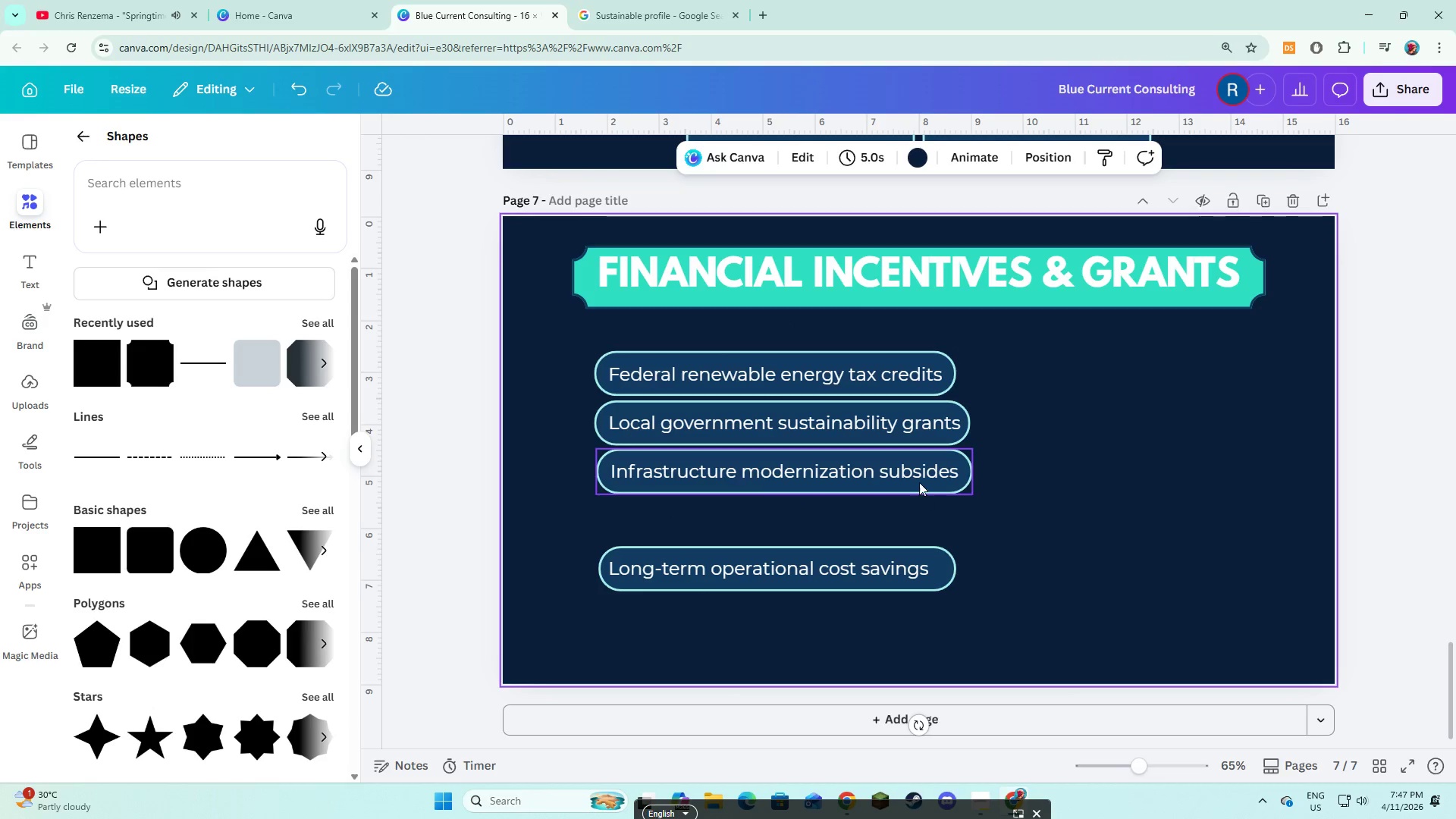 
left_click([919, 481])
 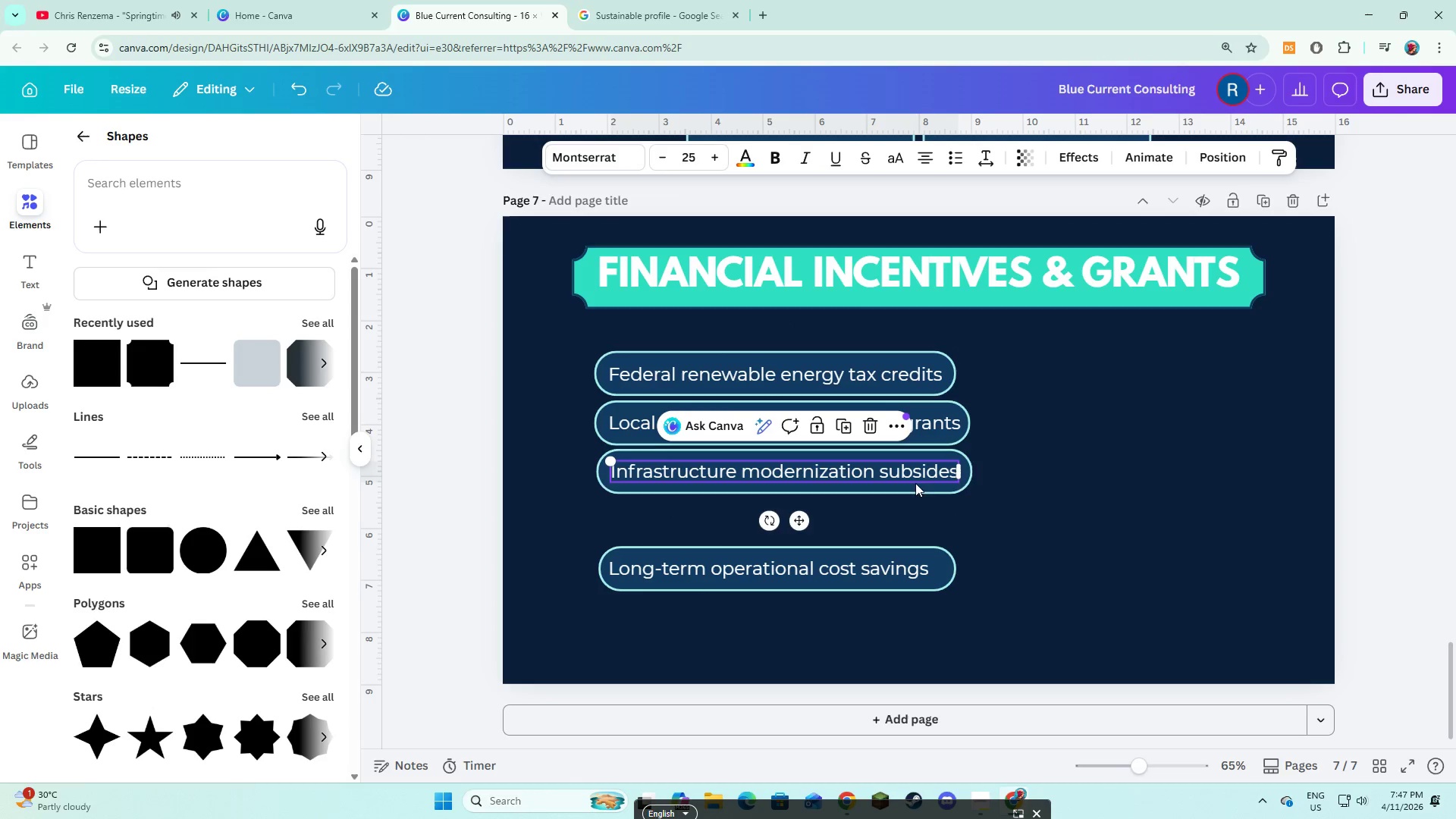 
hold_key(key=ShiftLeft, duration=0.7)
double_click([915, 487])
 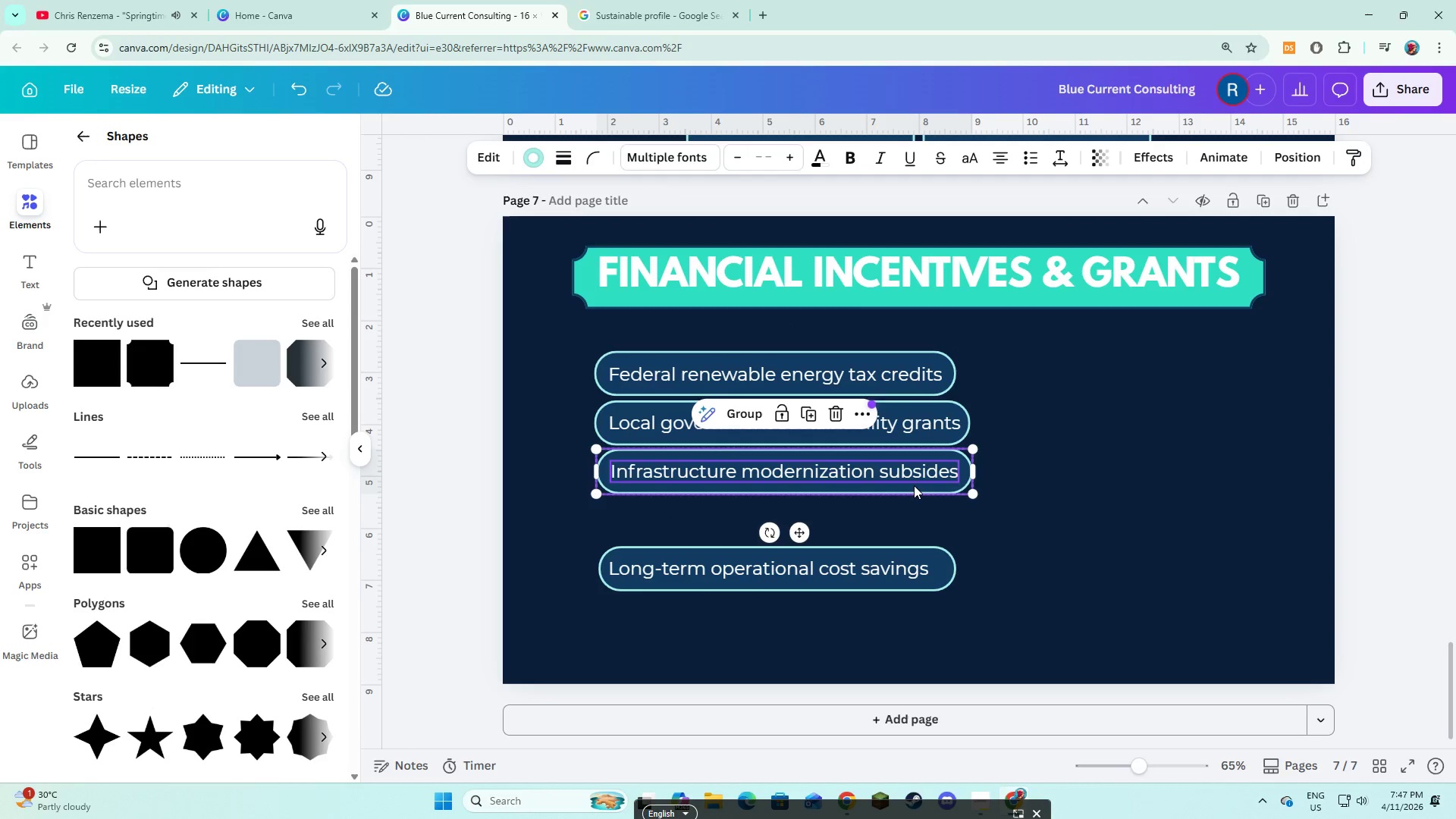 
left_click_drag(start_coordinate=[914, 485], to_coordinate=[915, 530])
 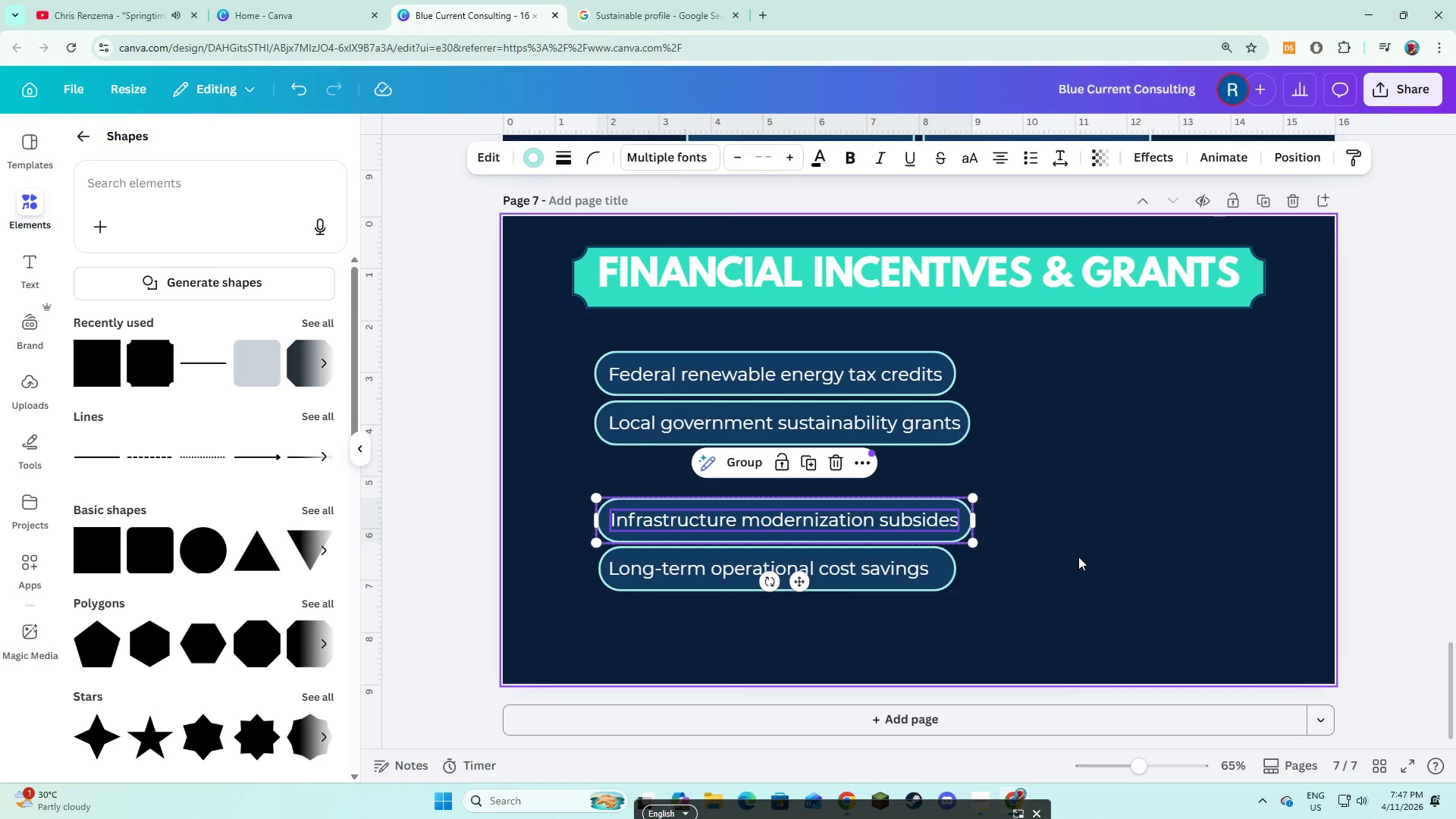 
left_click([1078, 557])
 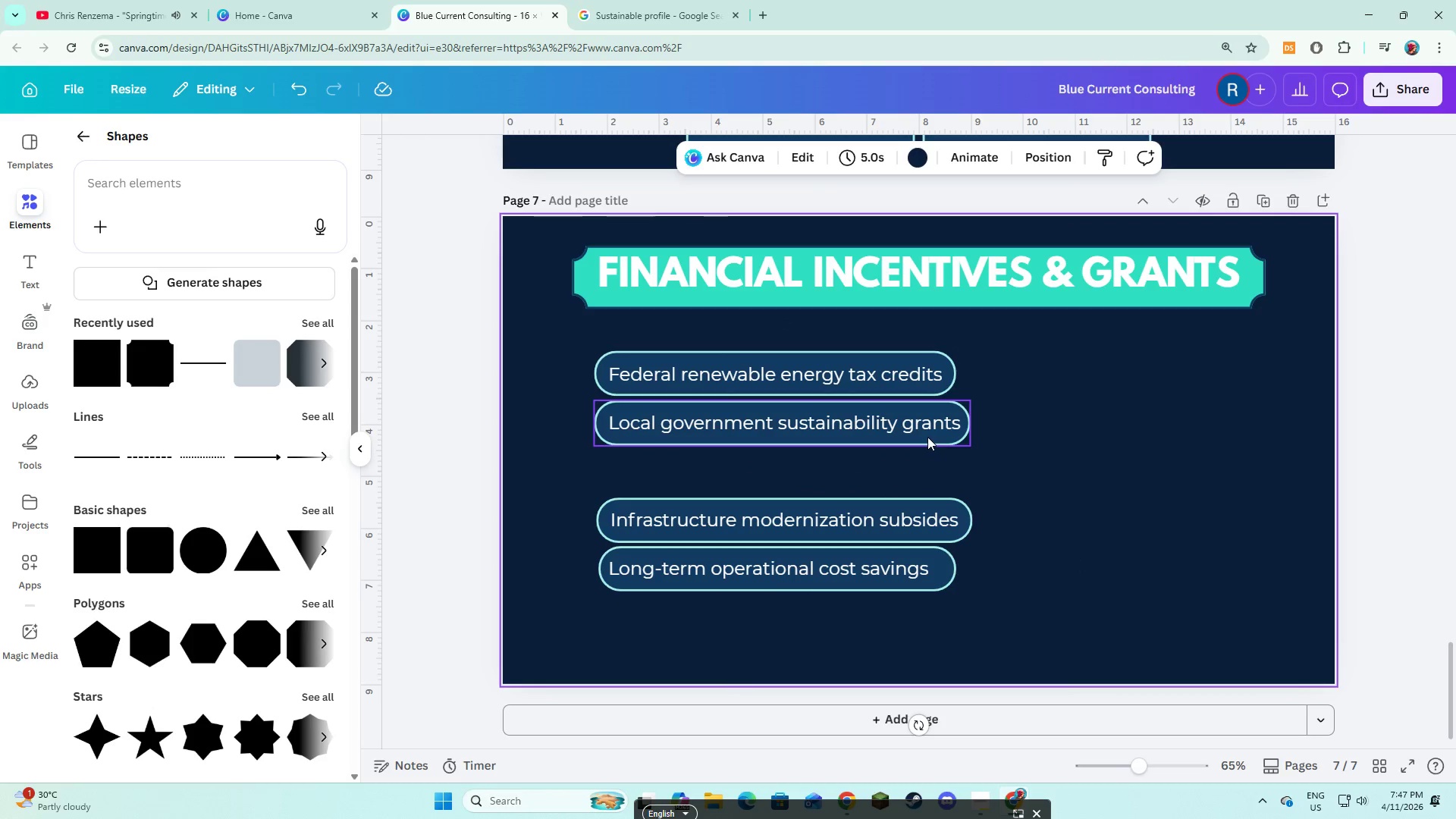 
hold_key(key=ShiftLeft, duration=1.25)
left_click([927, 435])
 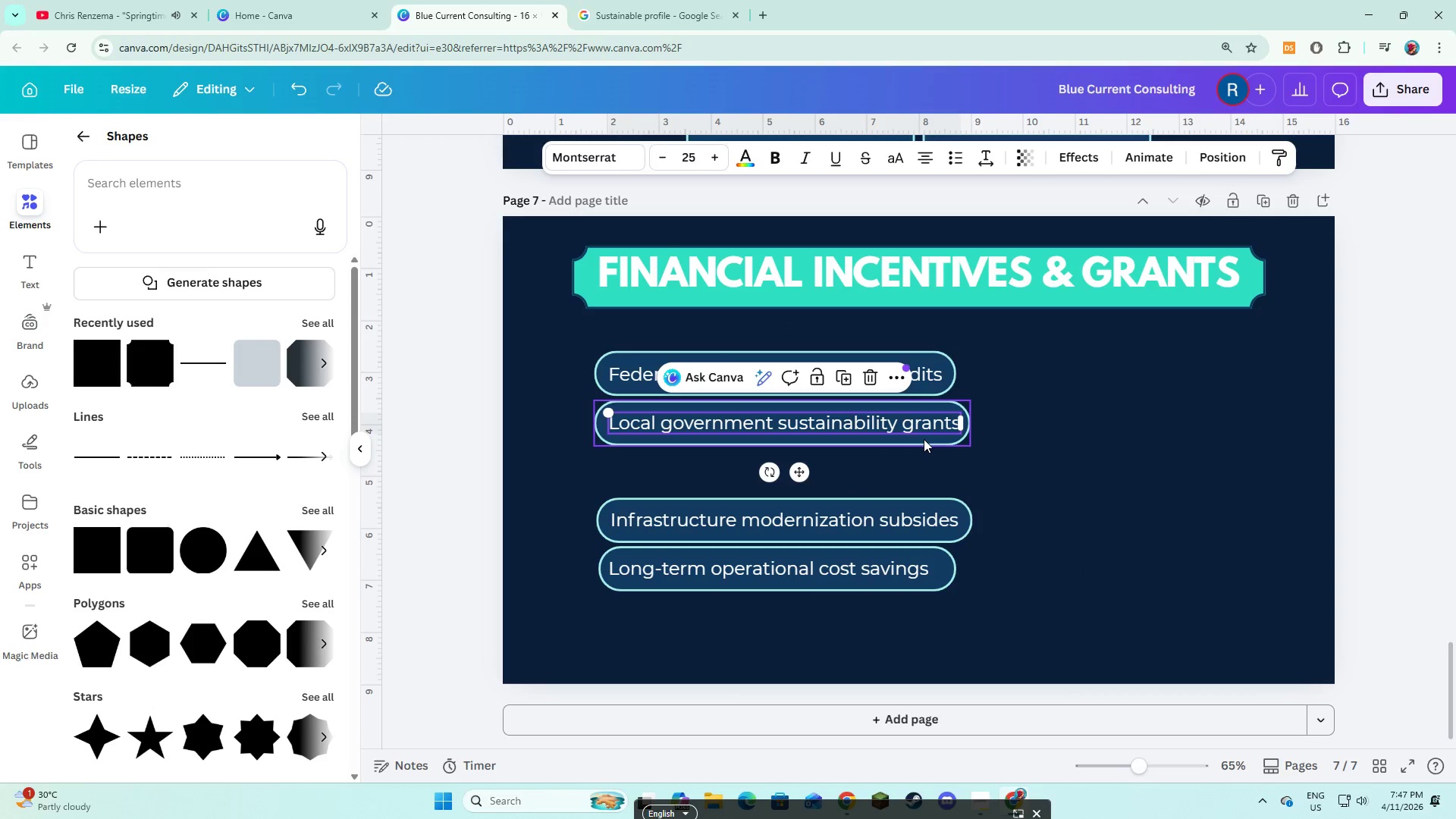 
left_click([924, 439])
 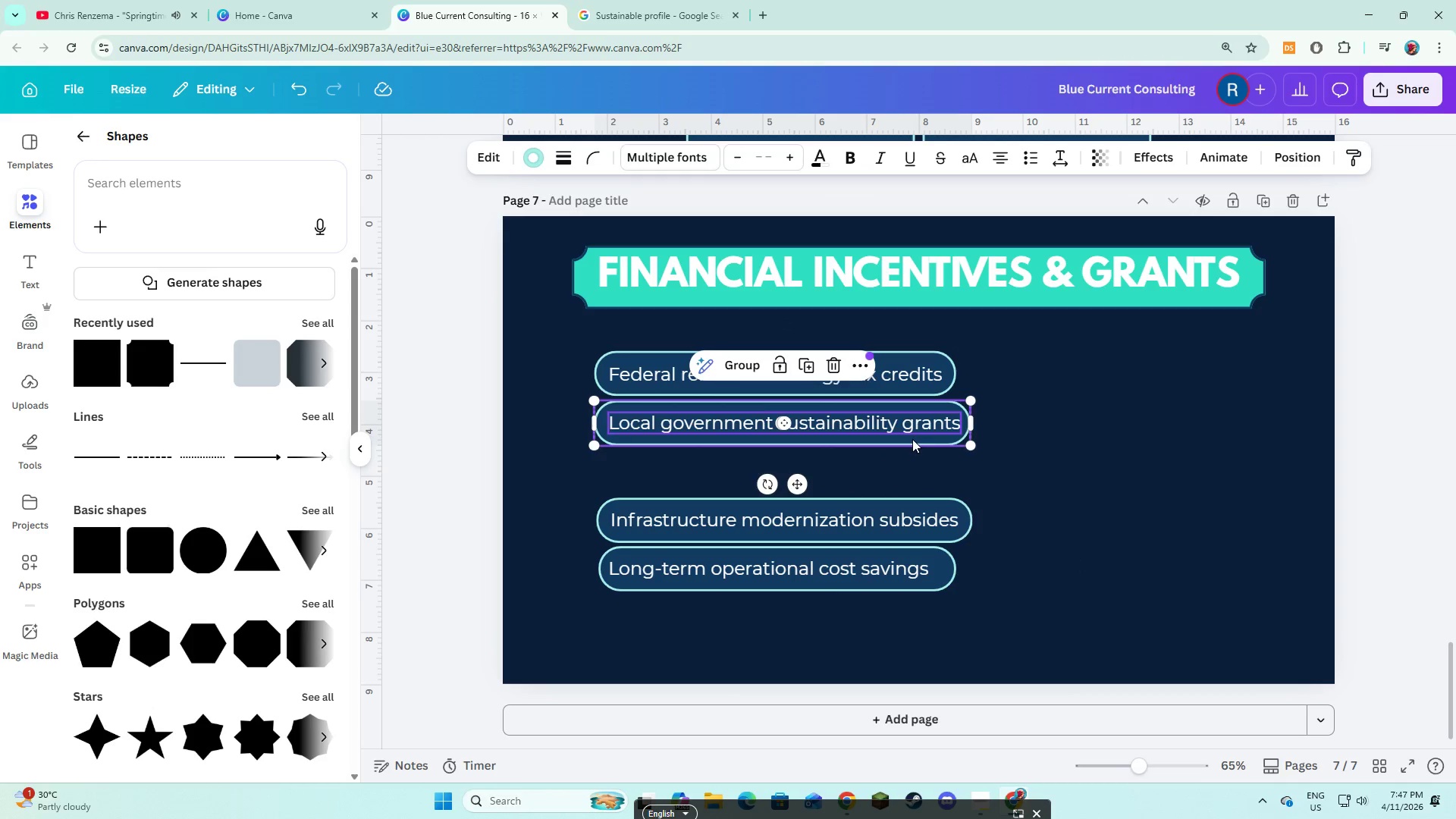 
left_click_drag(start_coordinate=[912, 439], to_coordinate=[912, 455])
 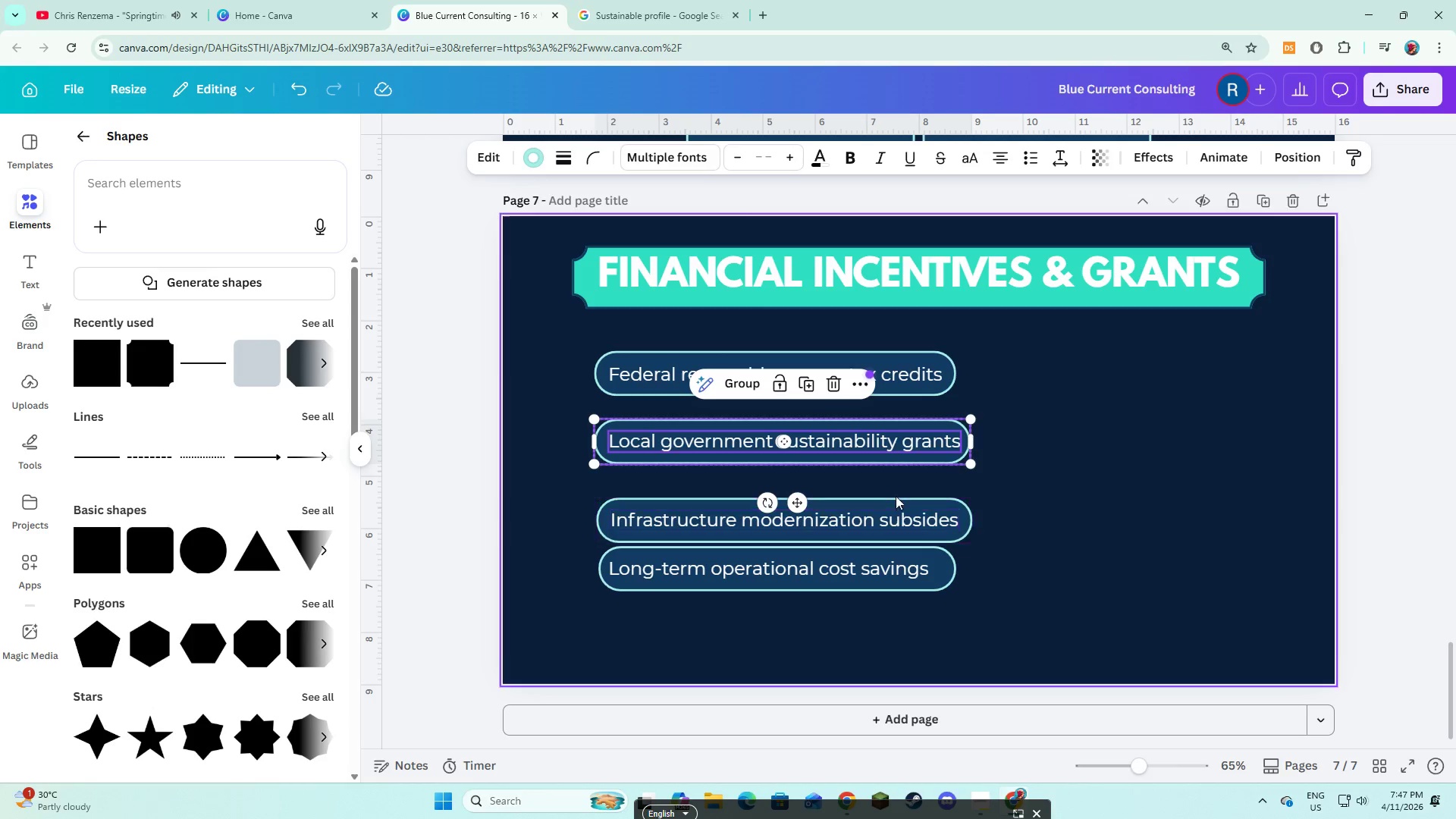 
left_click([895, 509])
 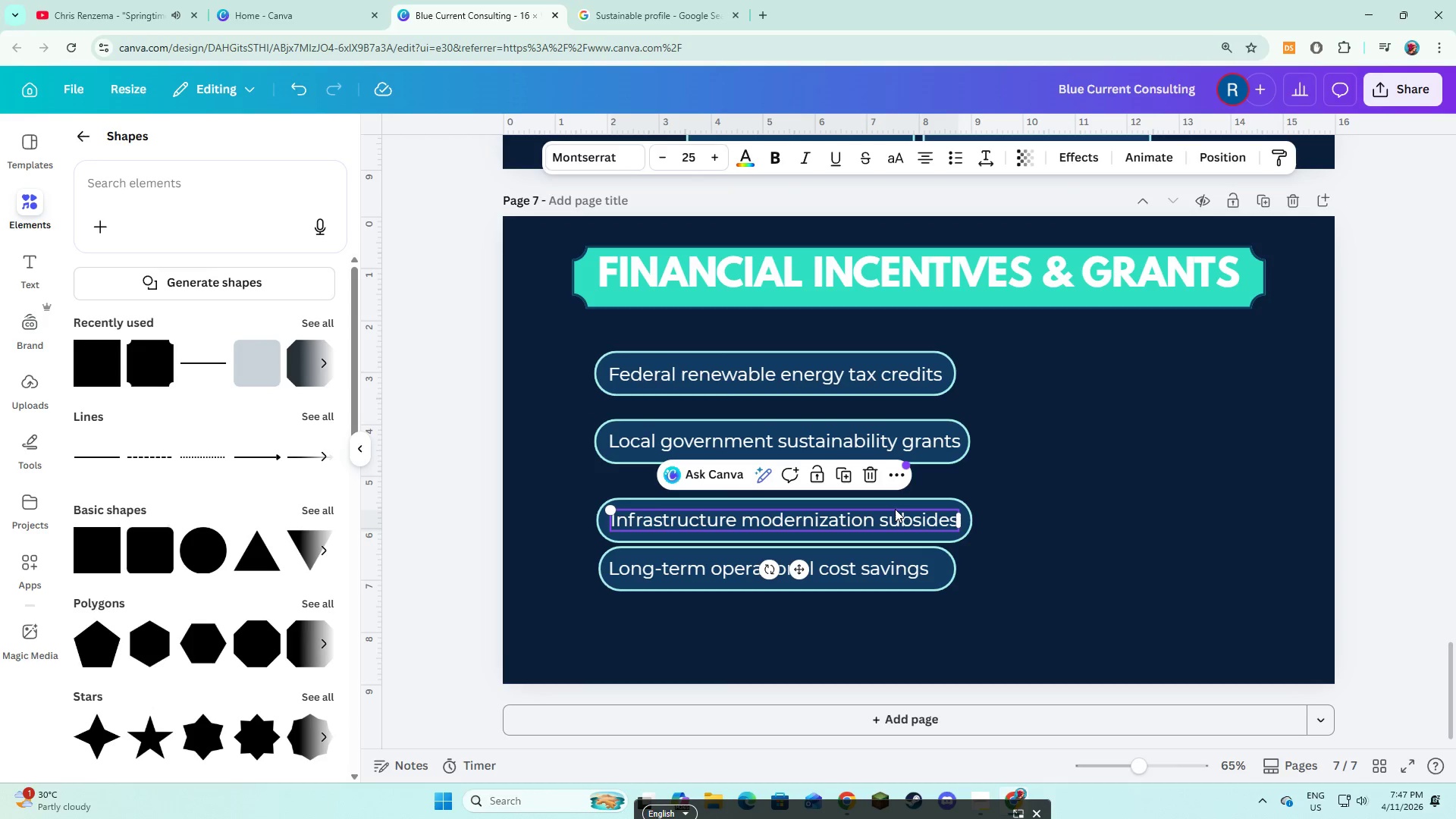 
hold_key(key=ShiftLeft, duration=0.64)
left_click([893, 504])
 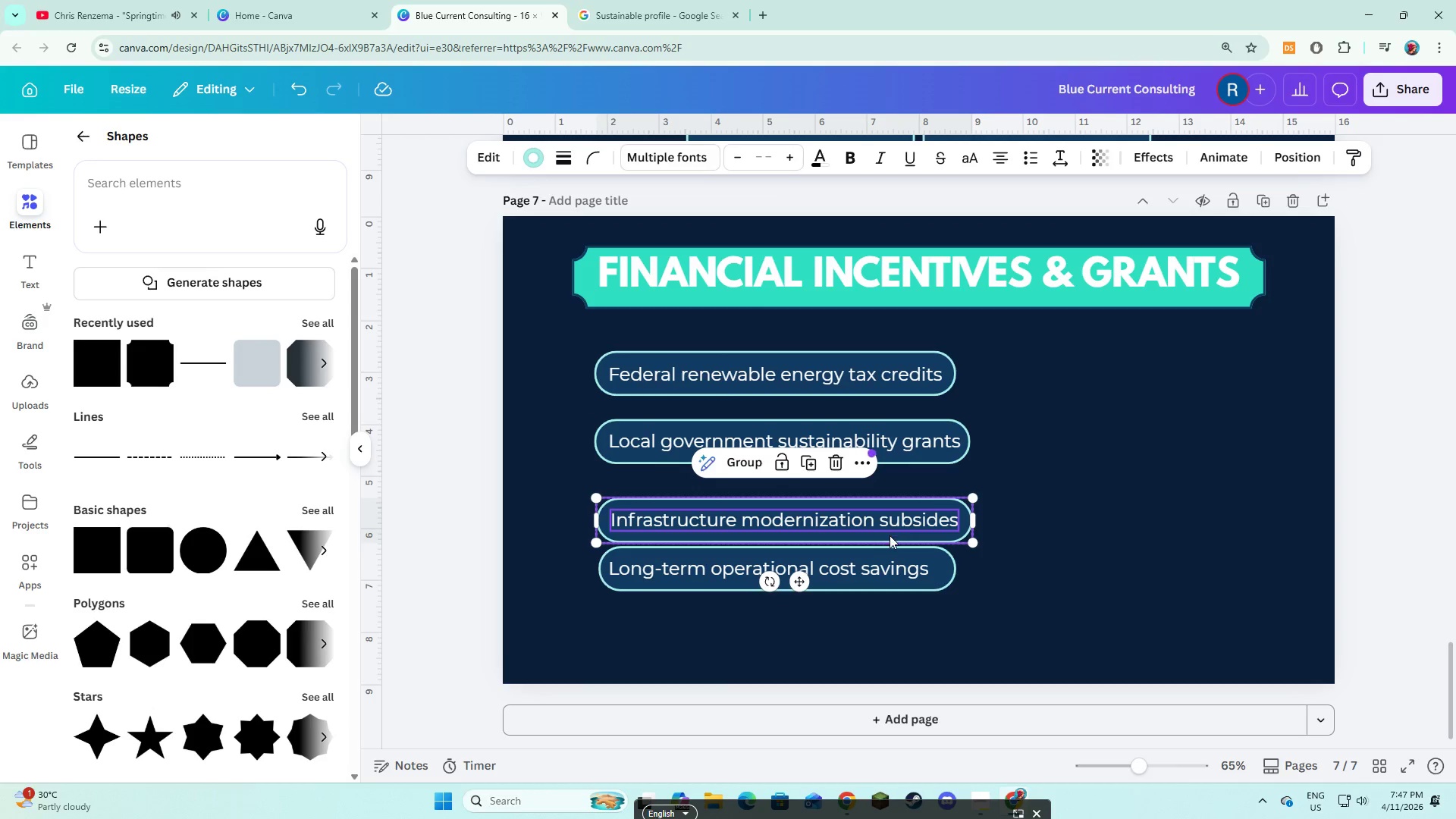 
left_click_drag(start_coordinate=[890, 535], to_coordinate=[889, 531])
 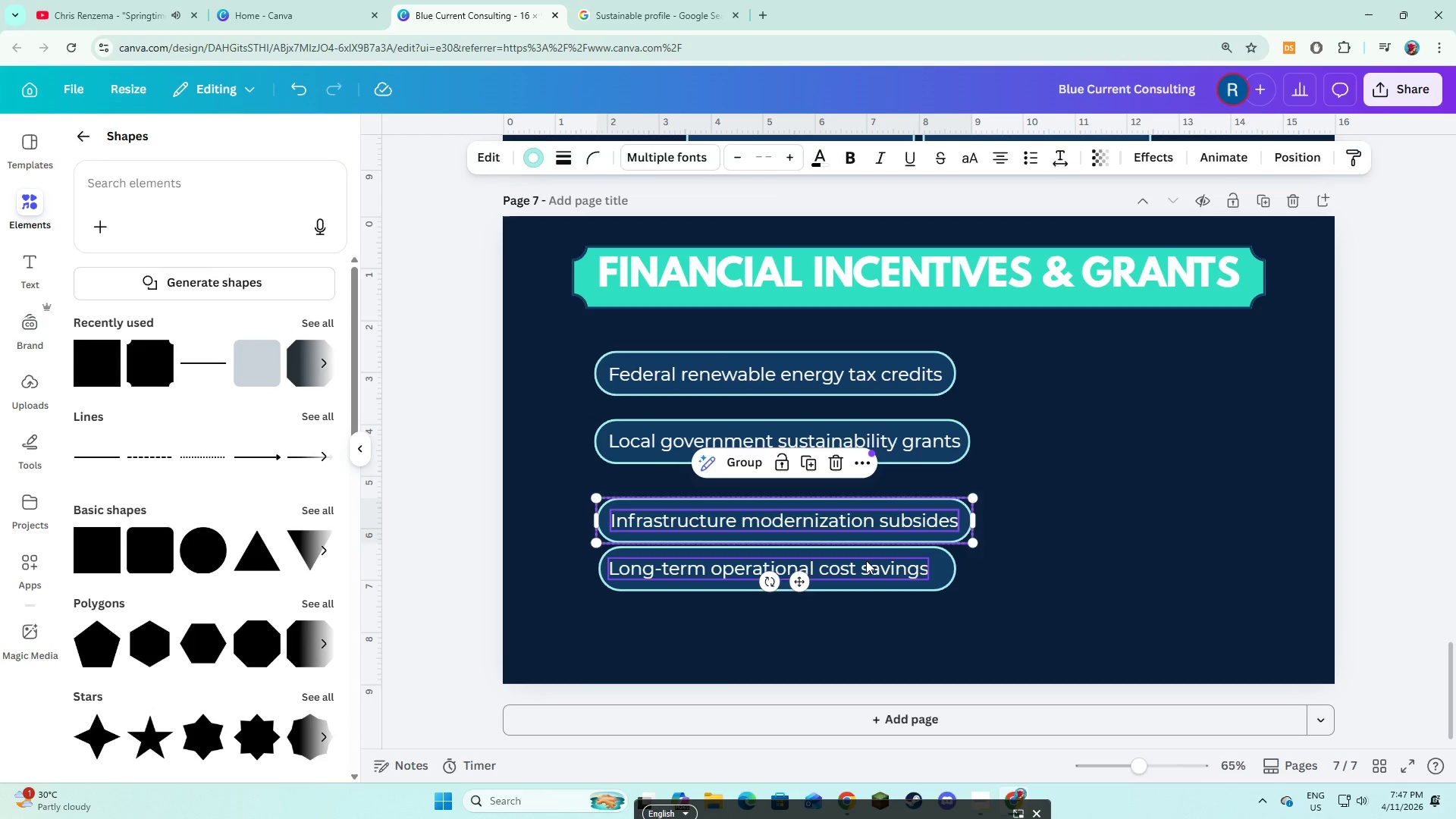 
left_click([866, 560])
 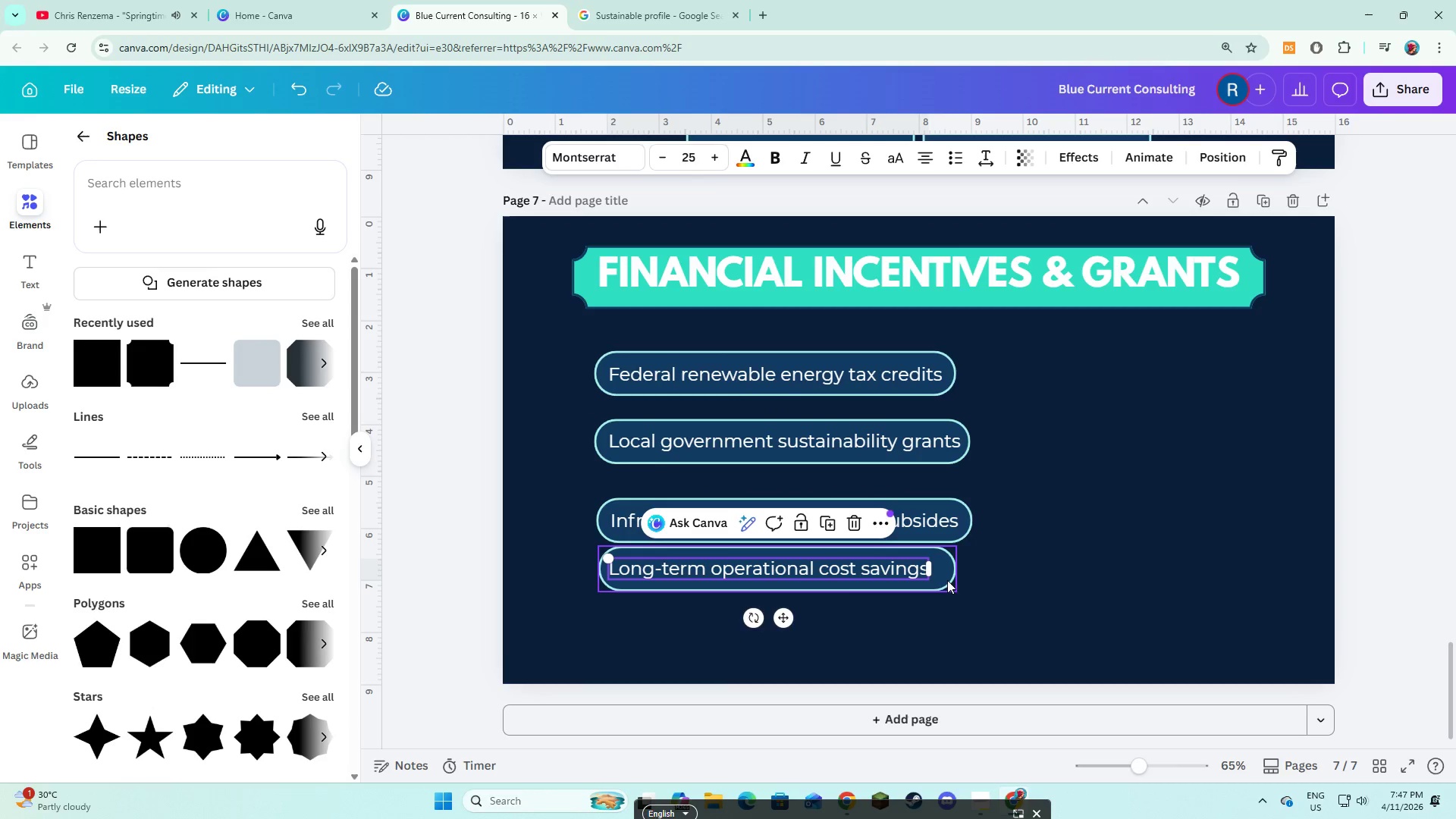 
hold_key(key=ShiftLeft, duration=0.48)
left_click([947, 580])
 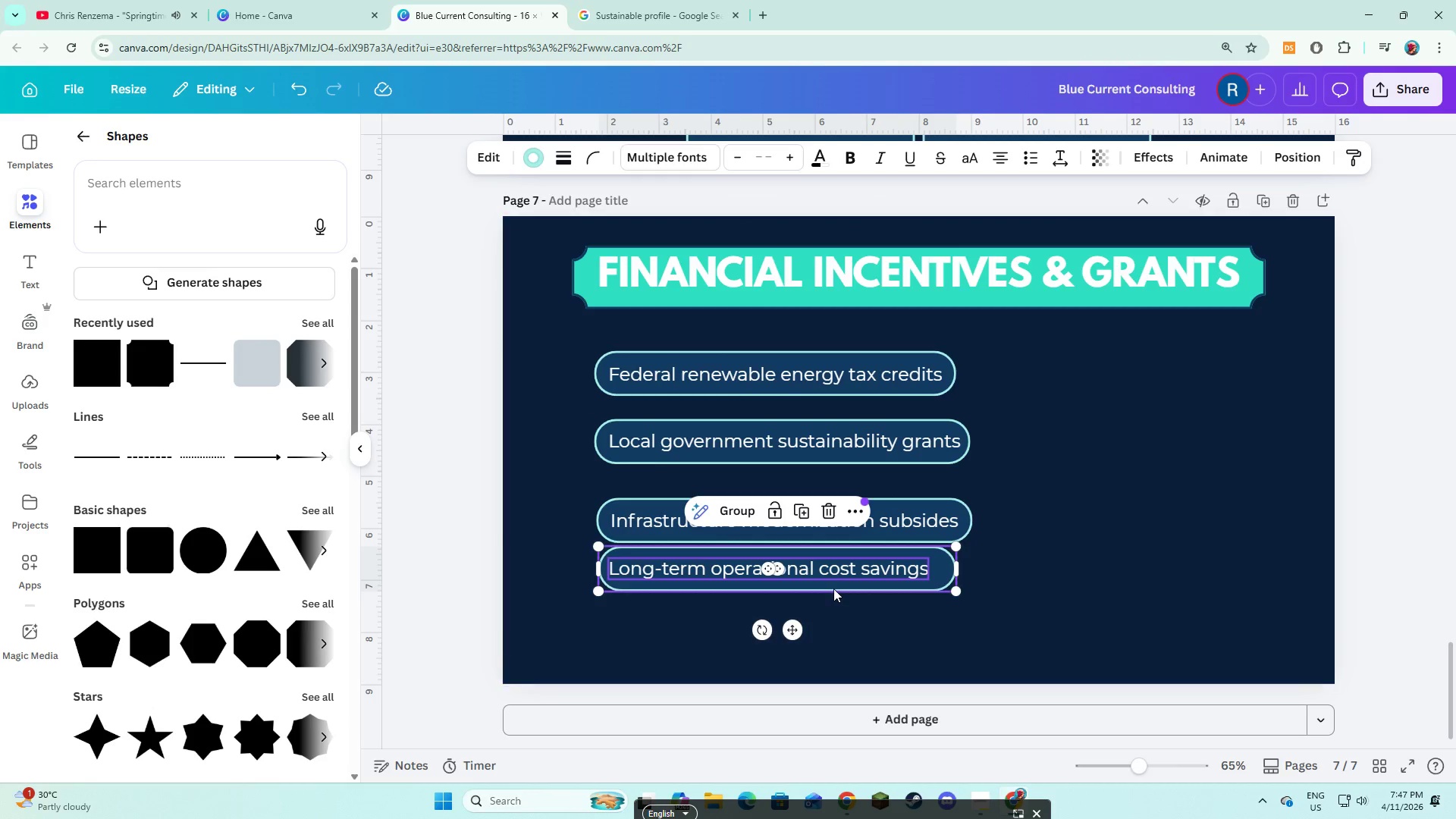 
left_click_drag(start_coordinate=[834, 581], to_coordinate=[835, 607])
 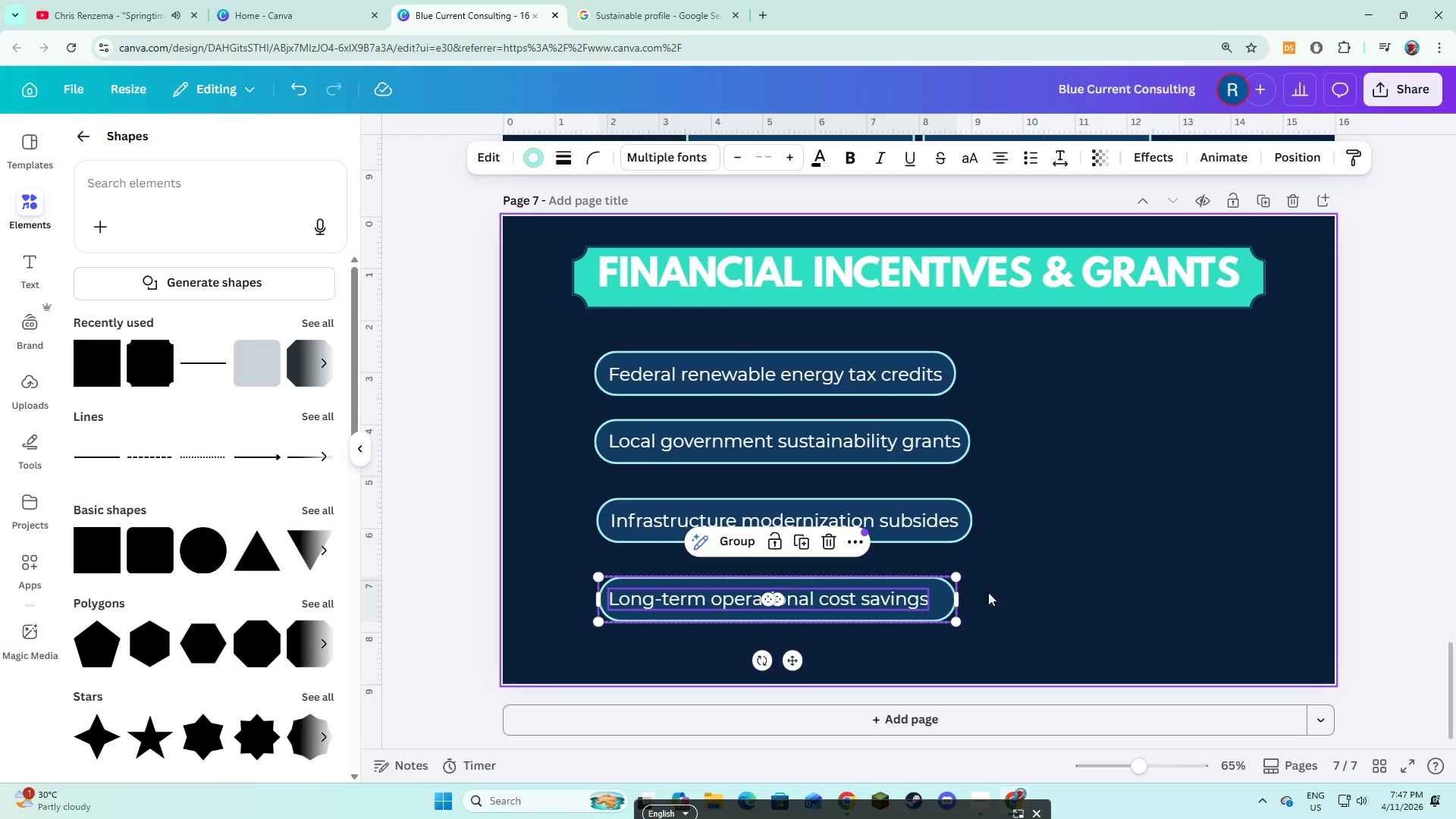 
left_click([1018, 592])
 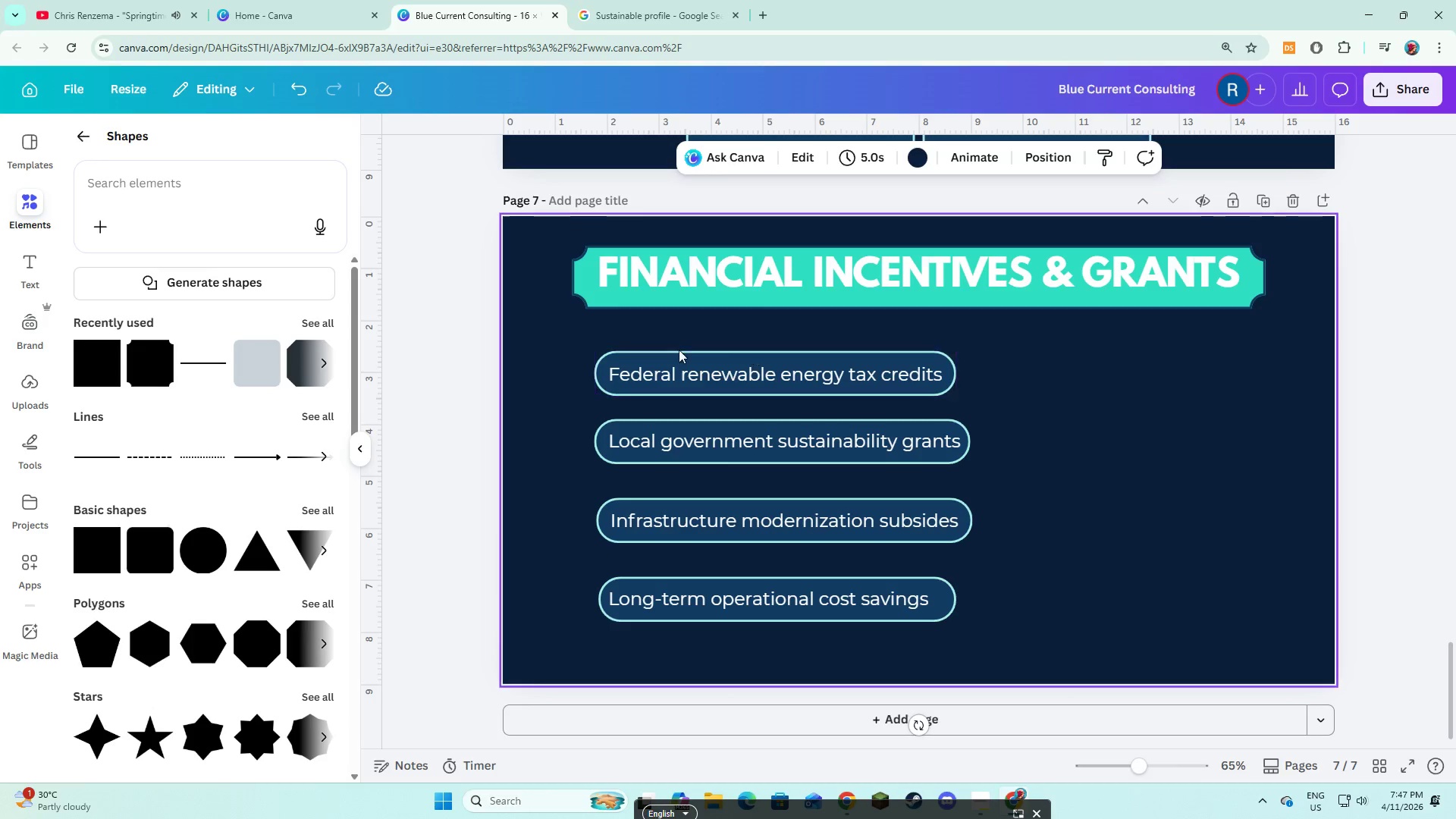 
left_click_drag(start_coordinate=[563, 337], to_coordinate=[984, 634])
 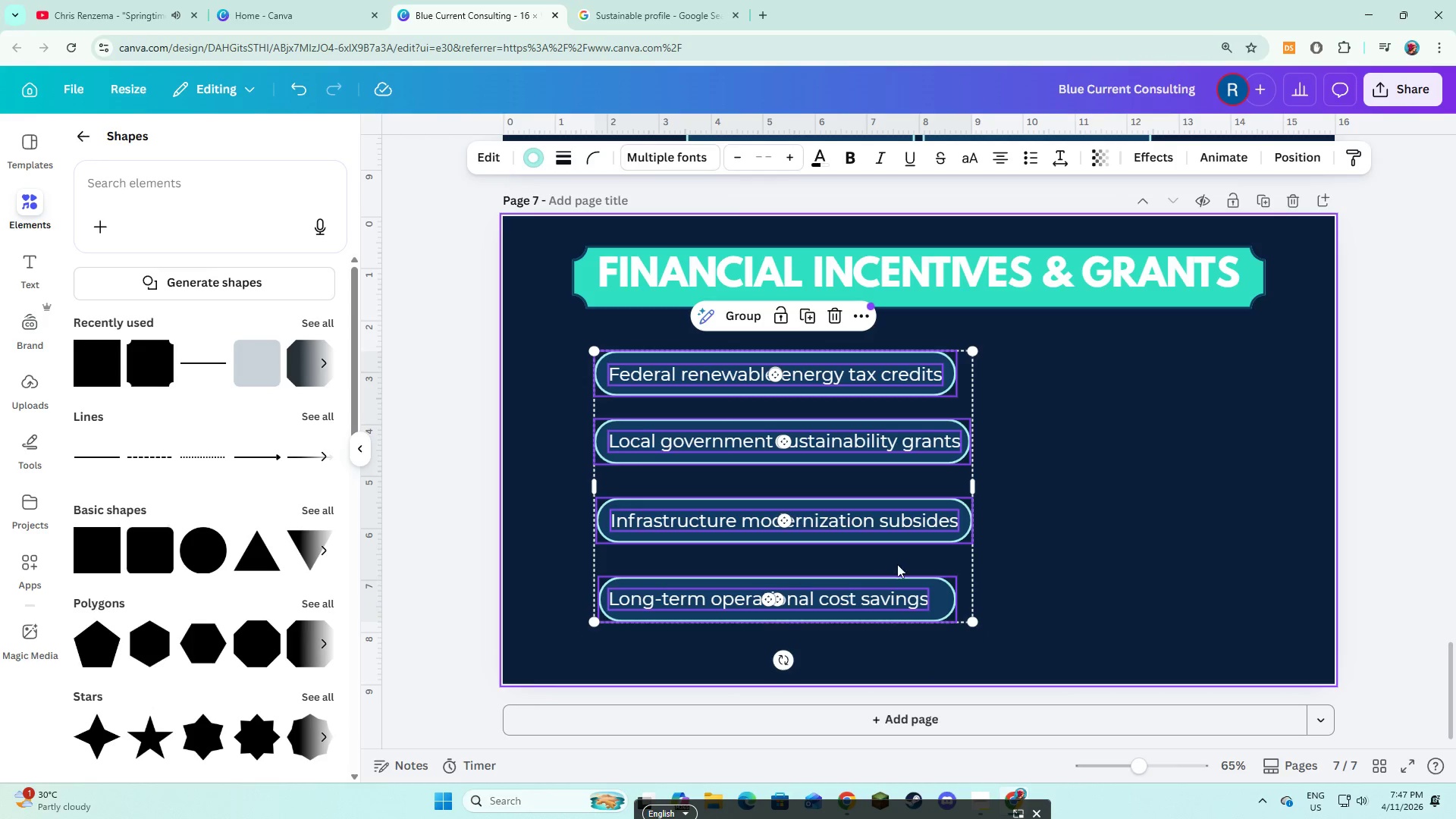 
wait(5.16)
 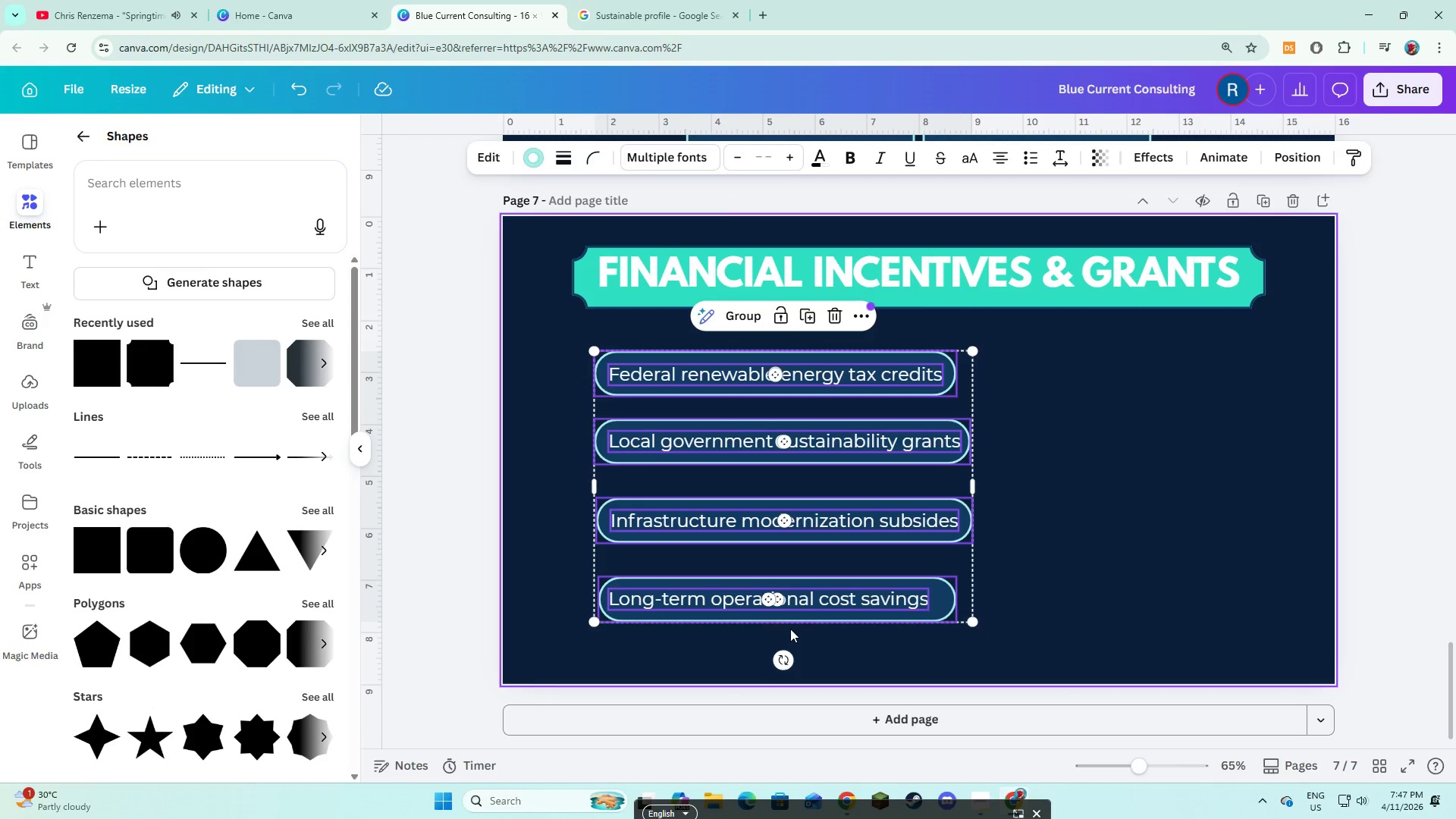 
left_click_drag(start_coordinate=[970, 621], to_coordinate=[943, 598])
 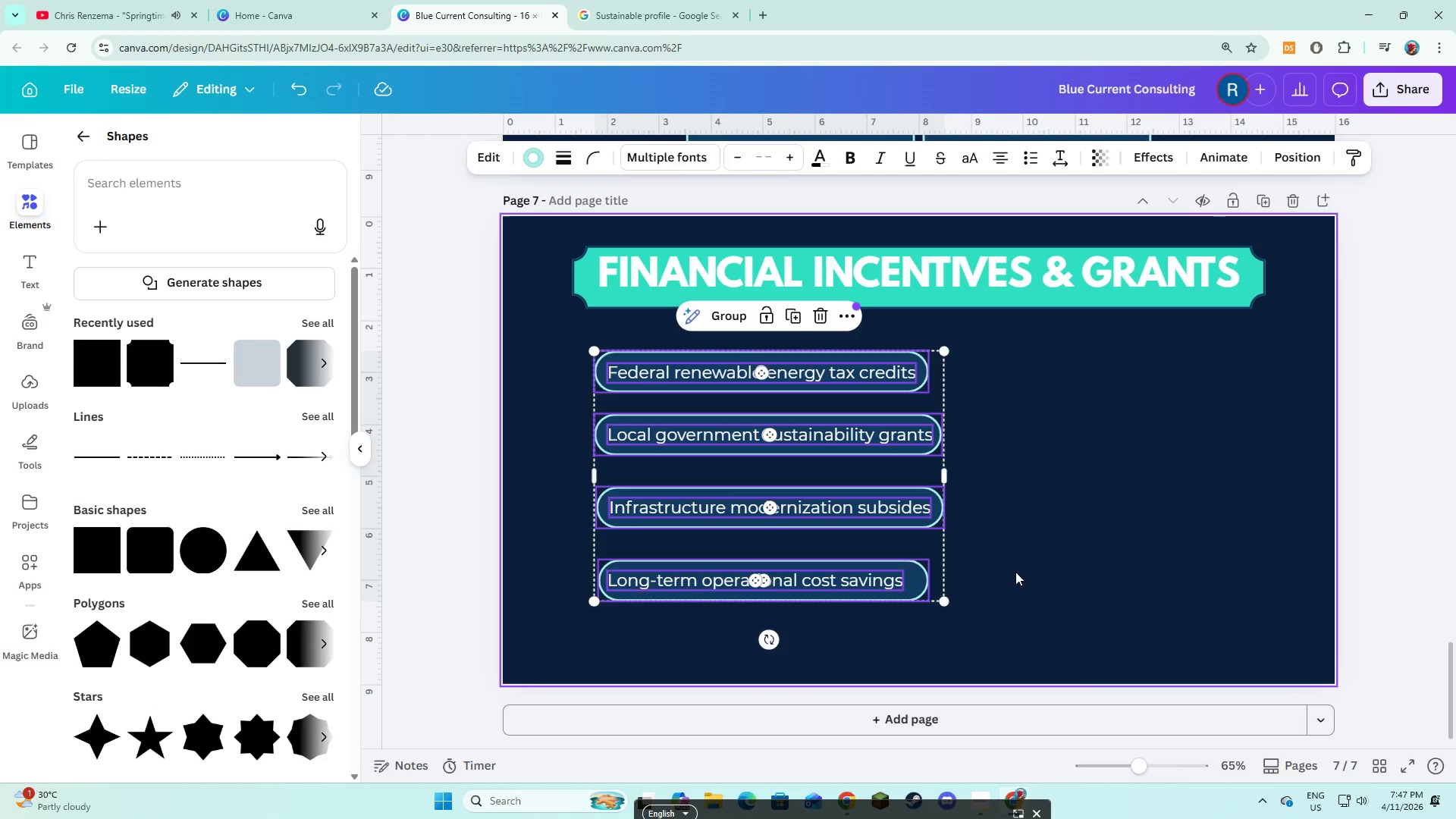 
left_click([1015, 572])
 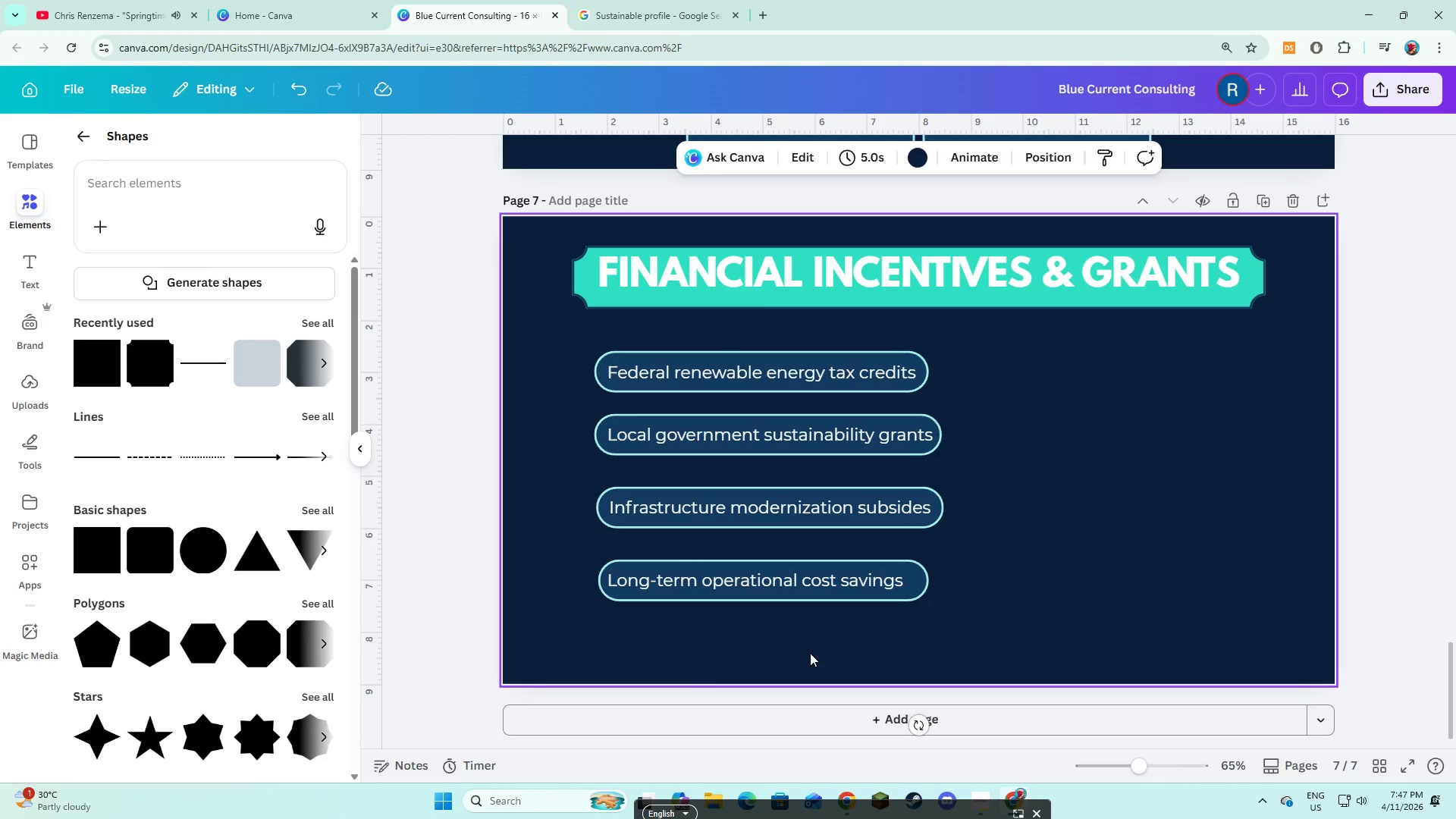 
wait(17.97)
 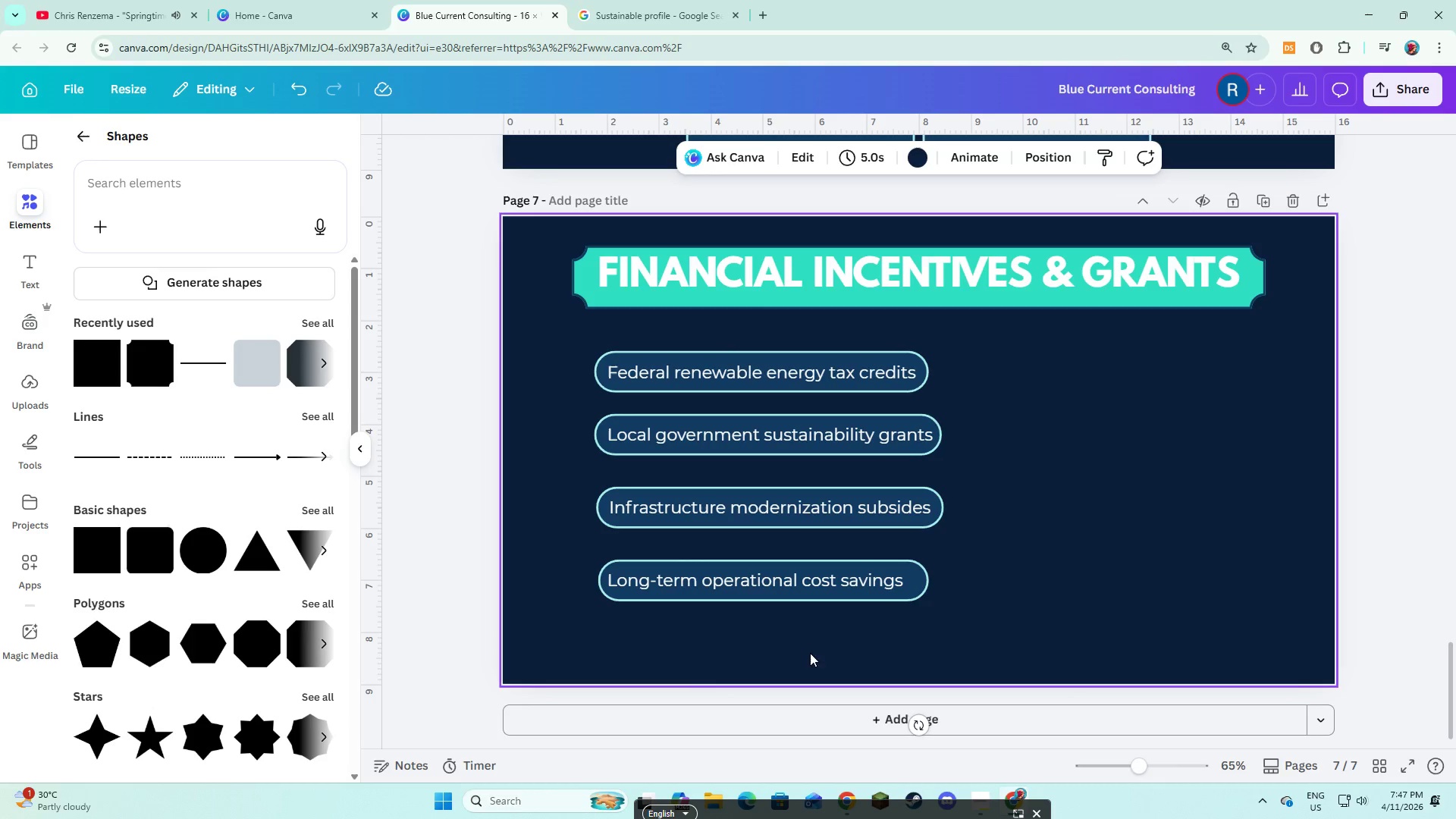 
left_click([199, 366])
 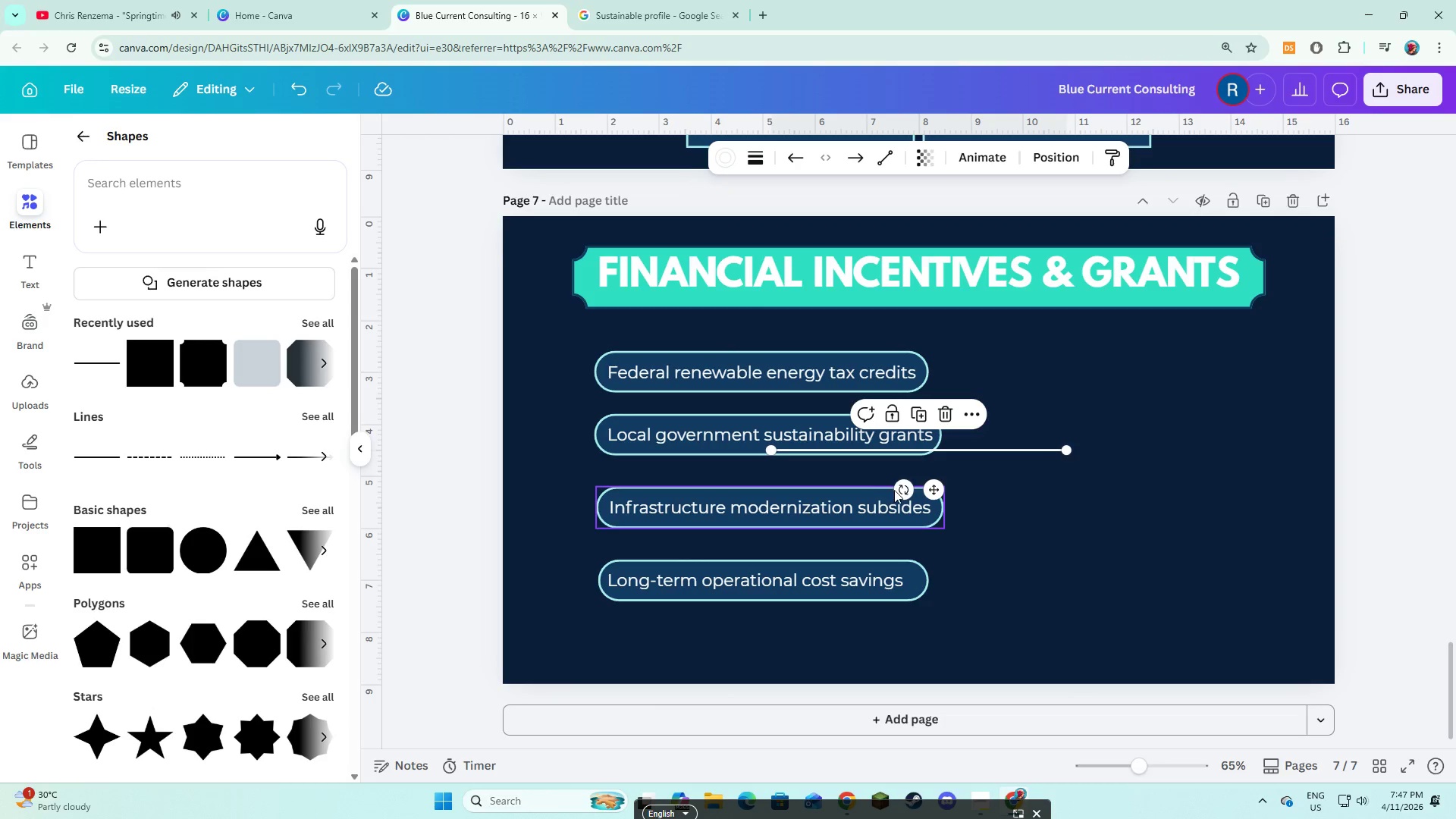 
left_click_drag(start_coordinate=[899, 490], to_coordinate=[953, 450])
 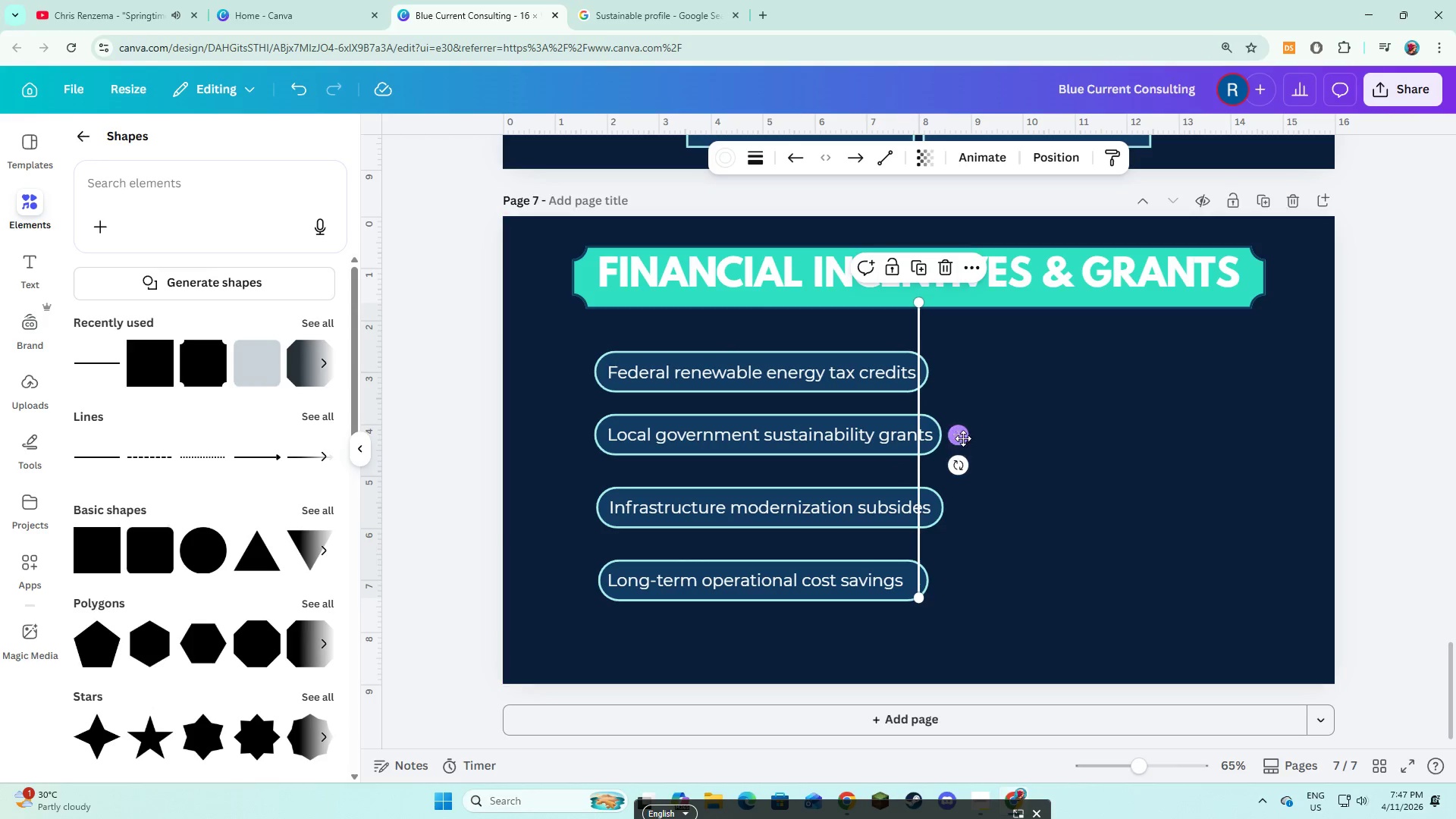 
left_click_drag(start_coordinate=[962, 437], to_coordinate=[1009, 475])
 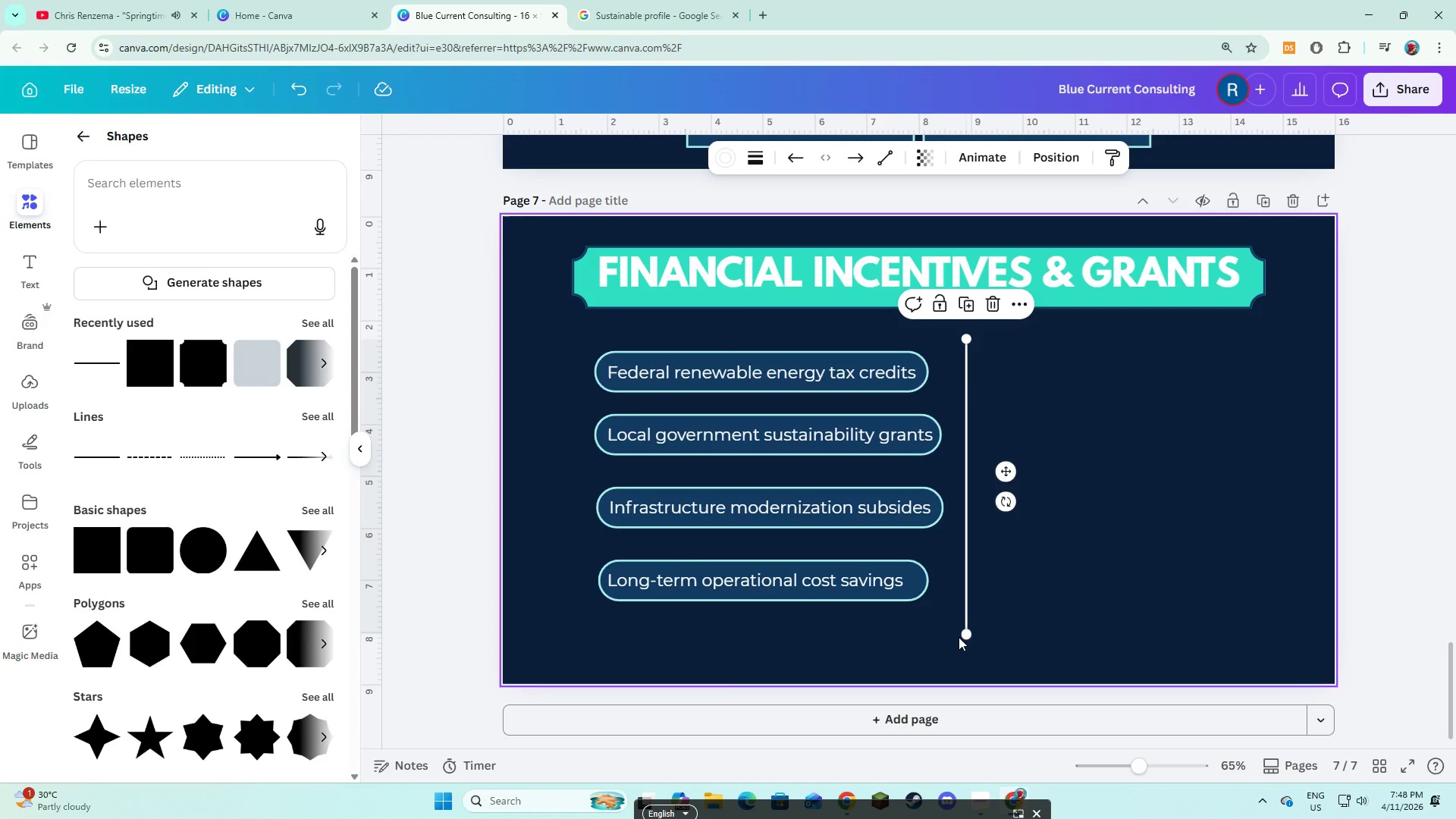 
left_click_drag(start_coordinate=[962, 634], to_coordinate=[961, 617])
 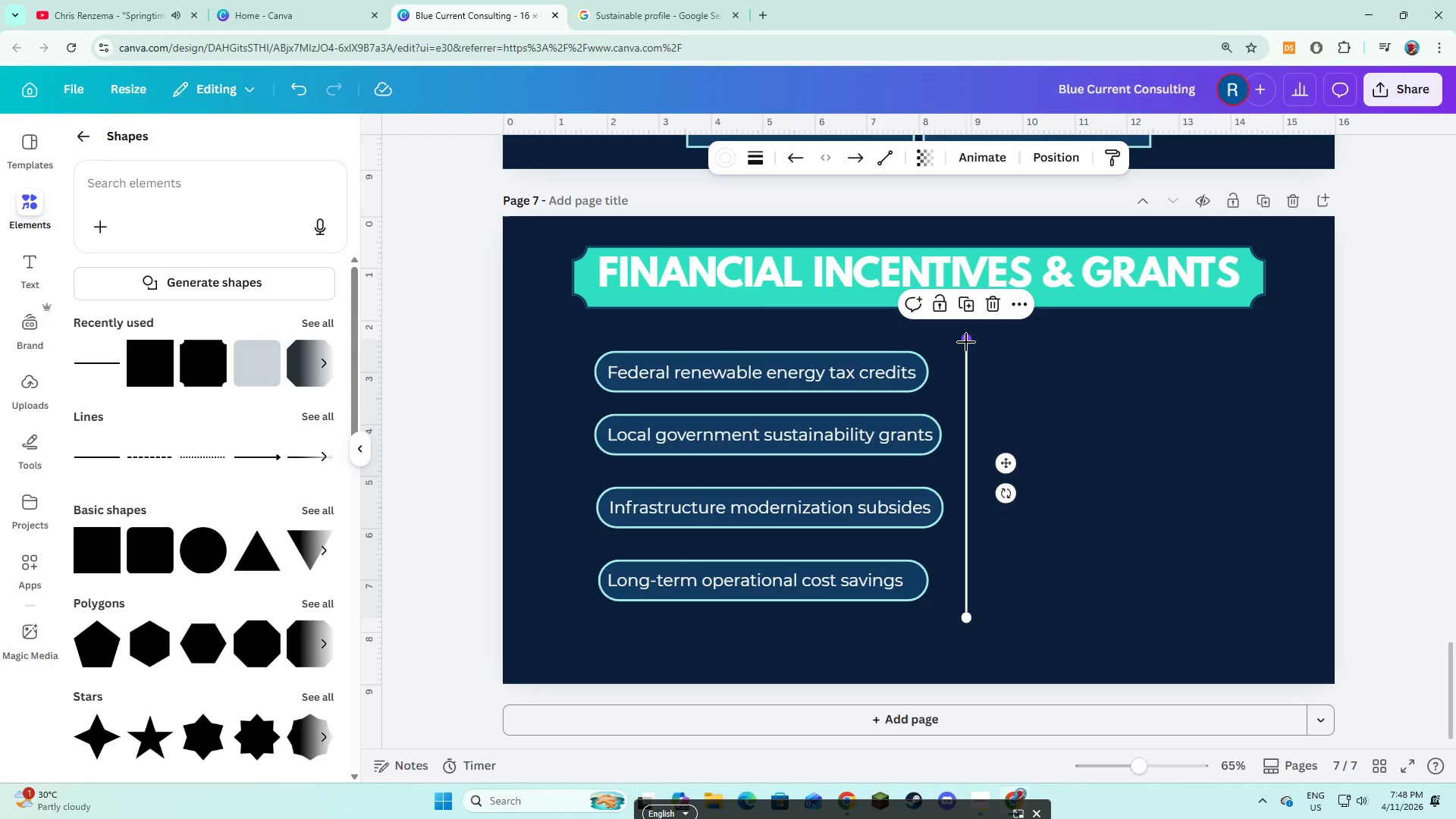 
left_click_drag(start_coordinate=[966, 342], to_coordinate=[966, 350])
 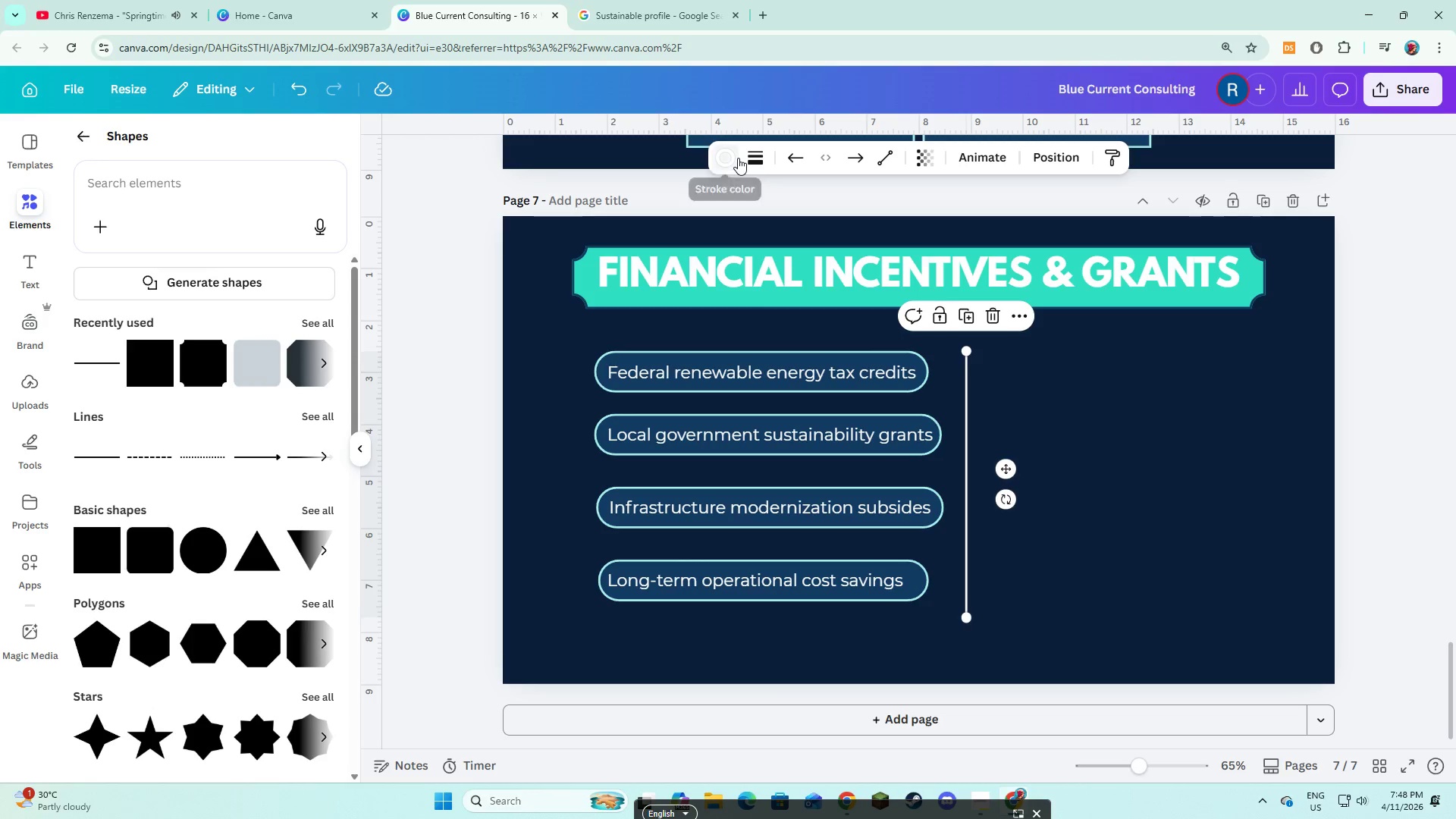 
left_click([736, 158])
 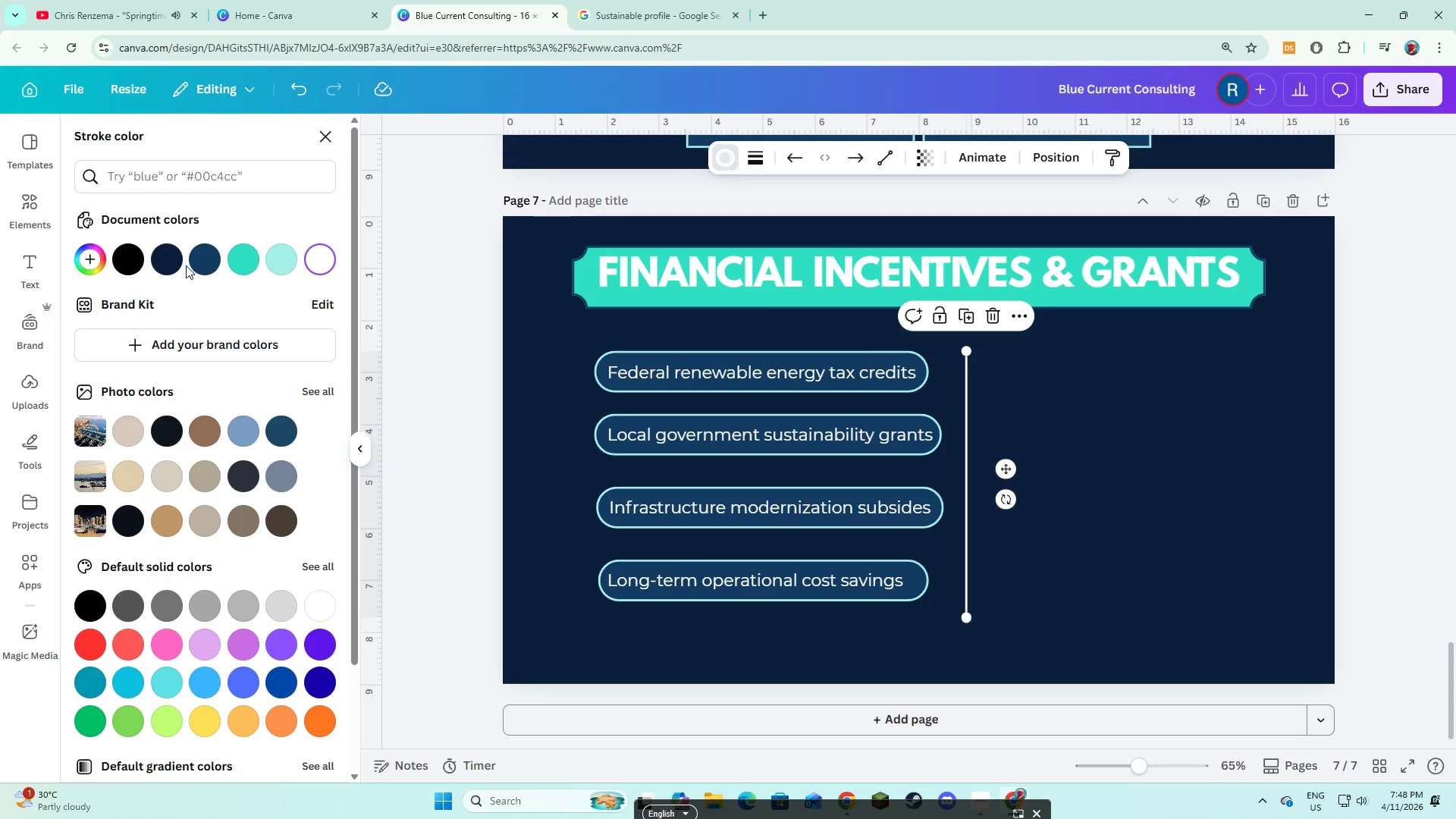 
left_click([208, 263])
 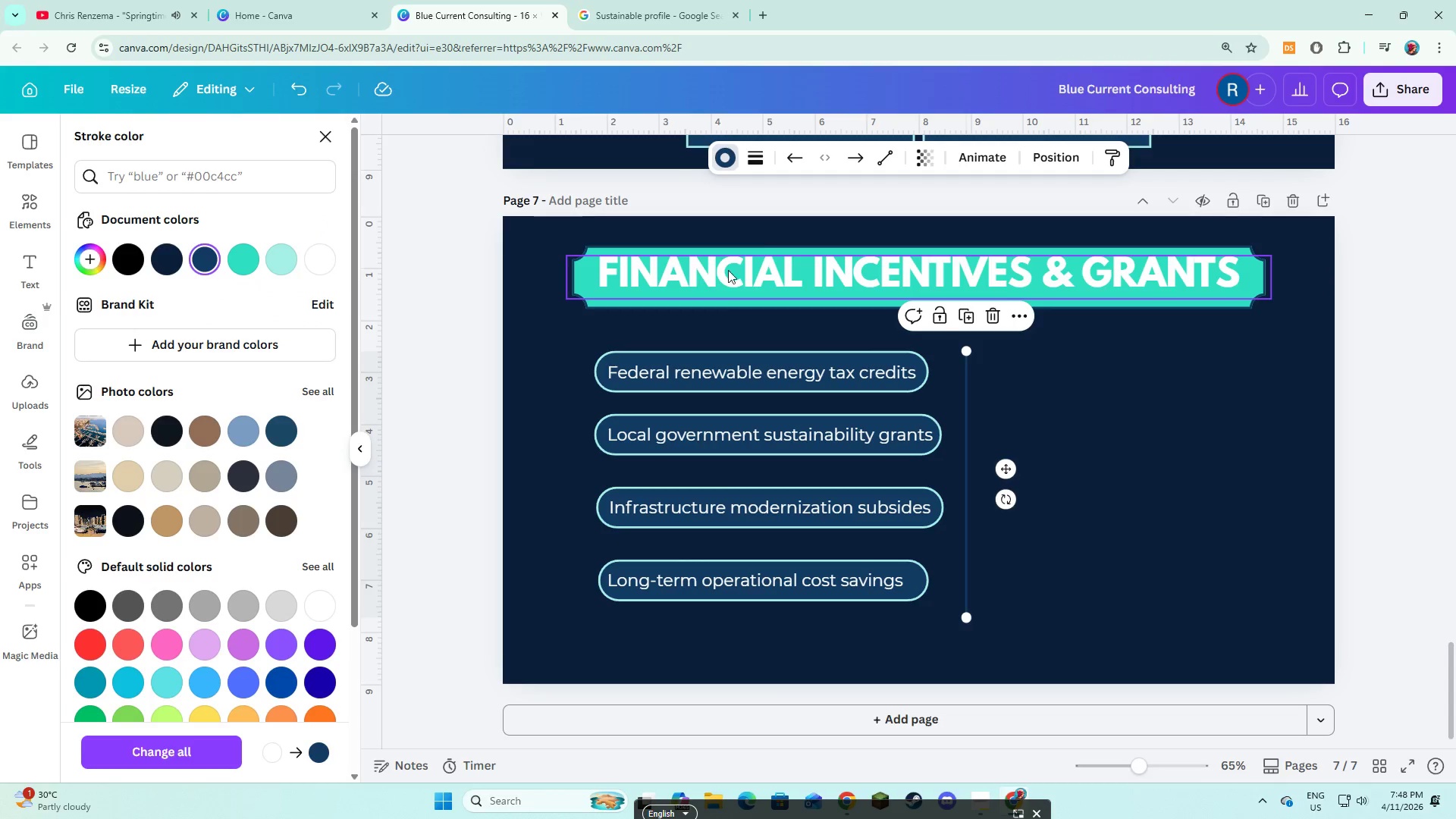 
left_click([761, 160])
 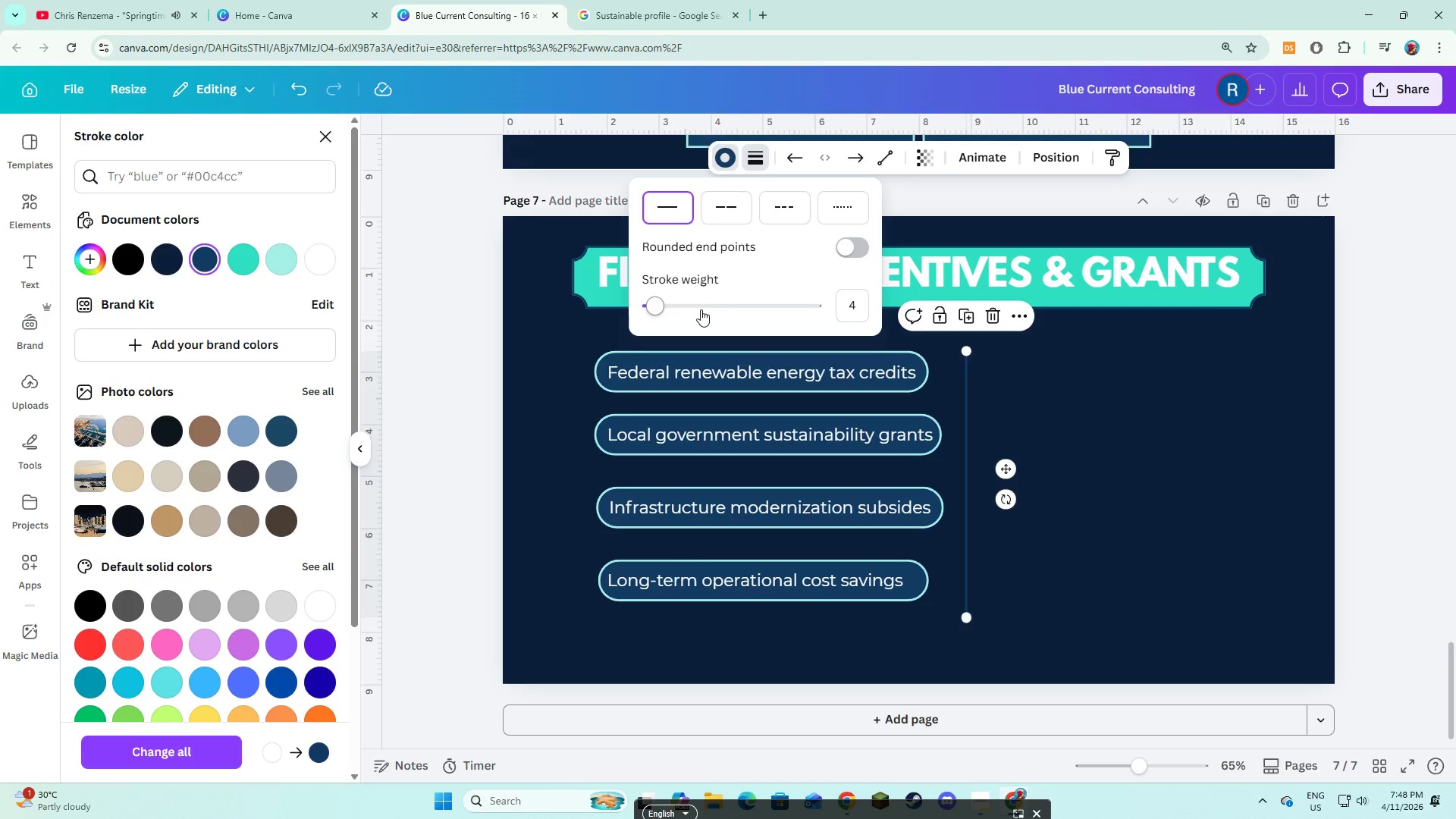 
left_click_drag(start_coordinate=[654, 305], to_coordinate=[658, 306])
 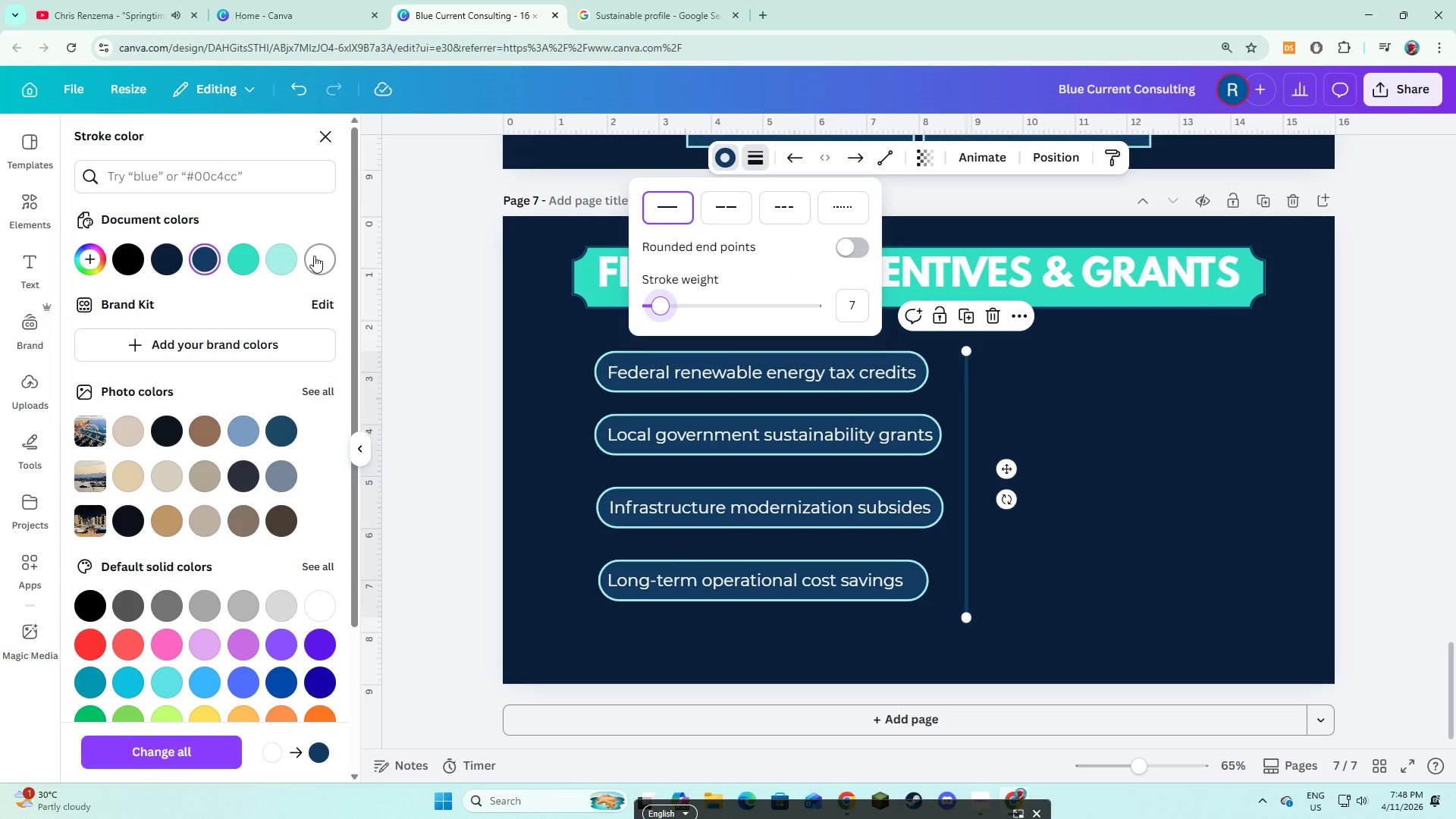 
left_click([289, 259])
 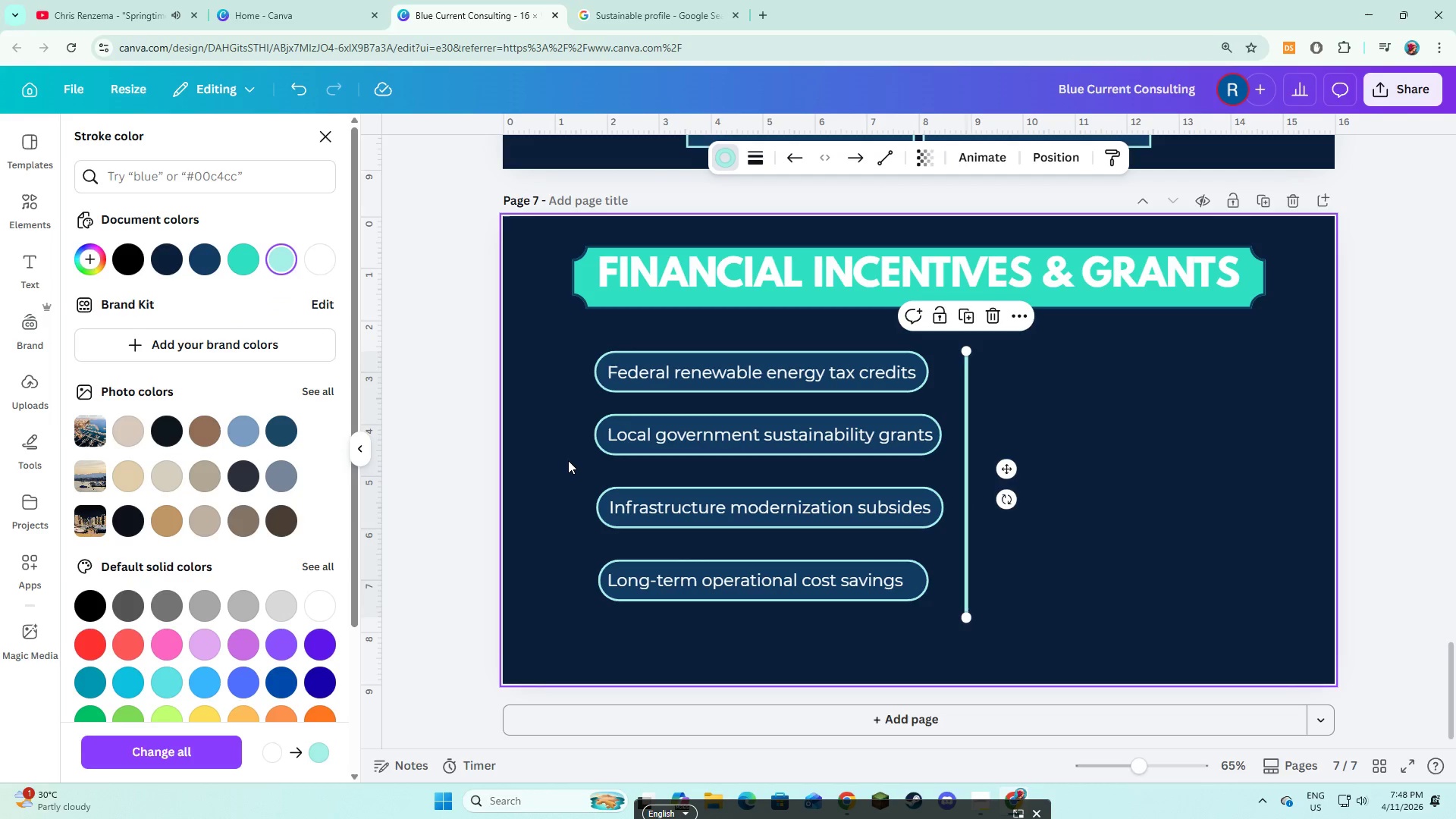 
left_click([568, 460])
 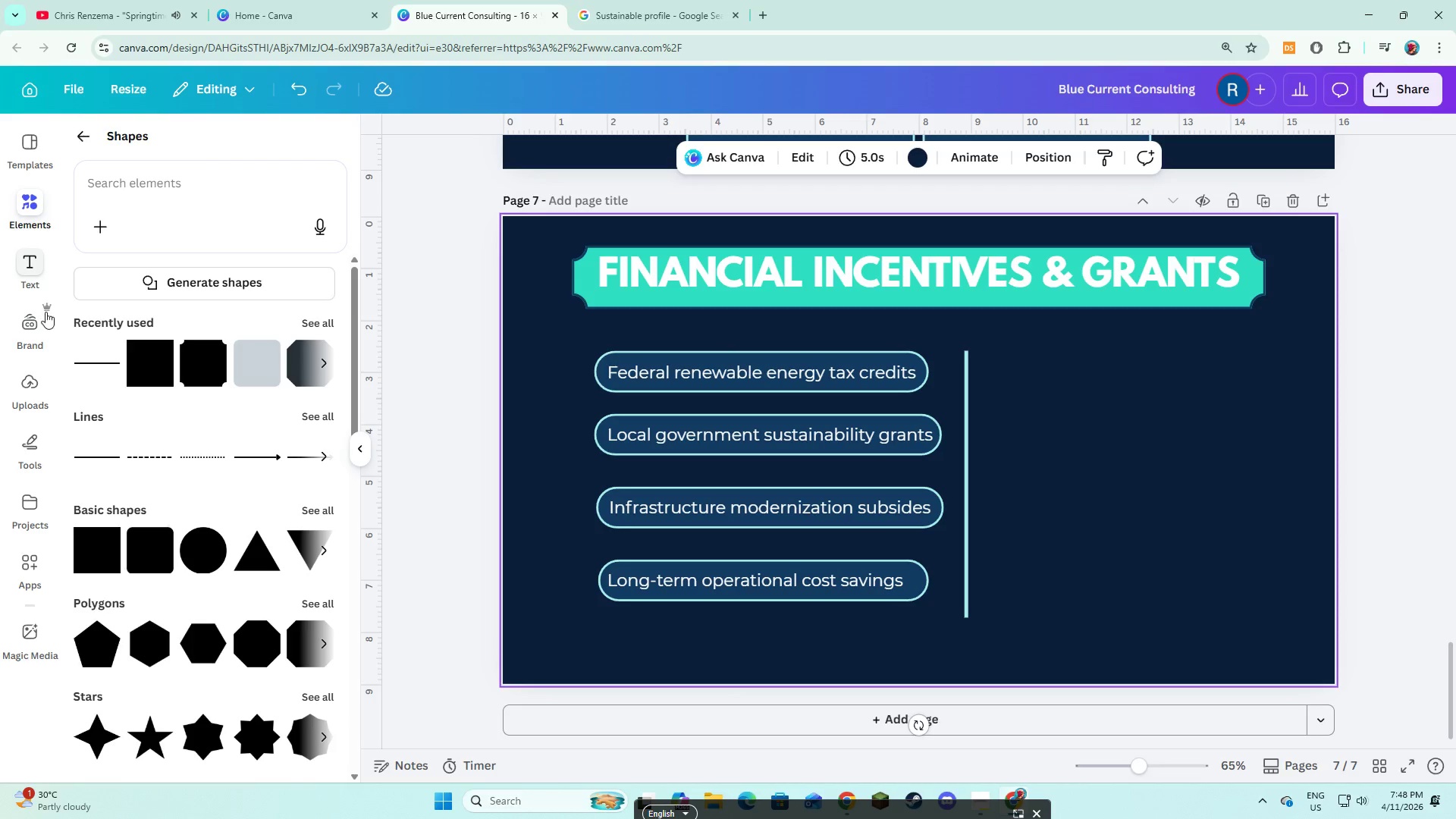 
left_click([90, 152])
 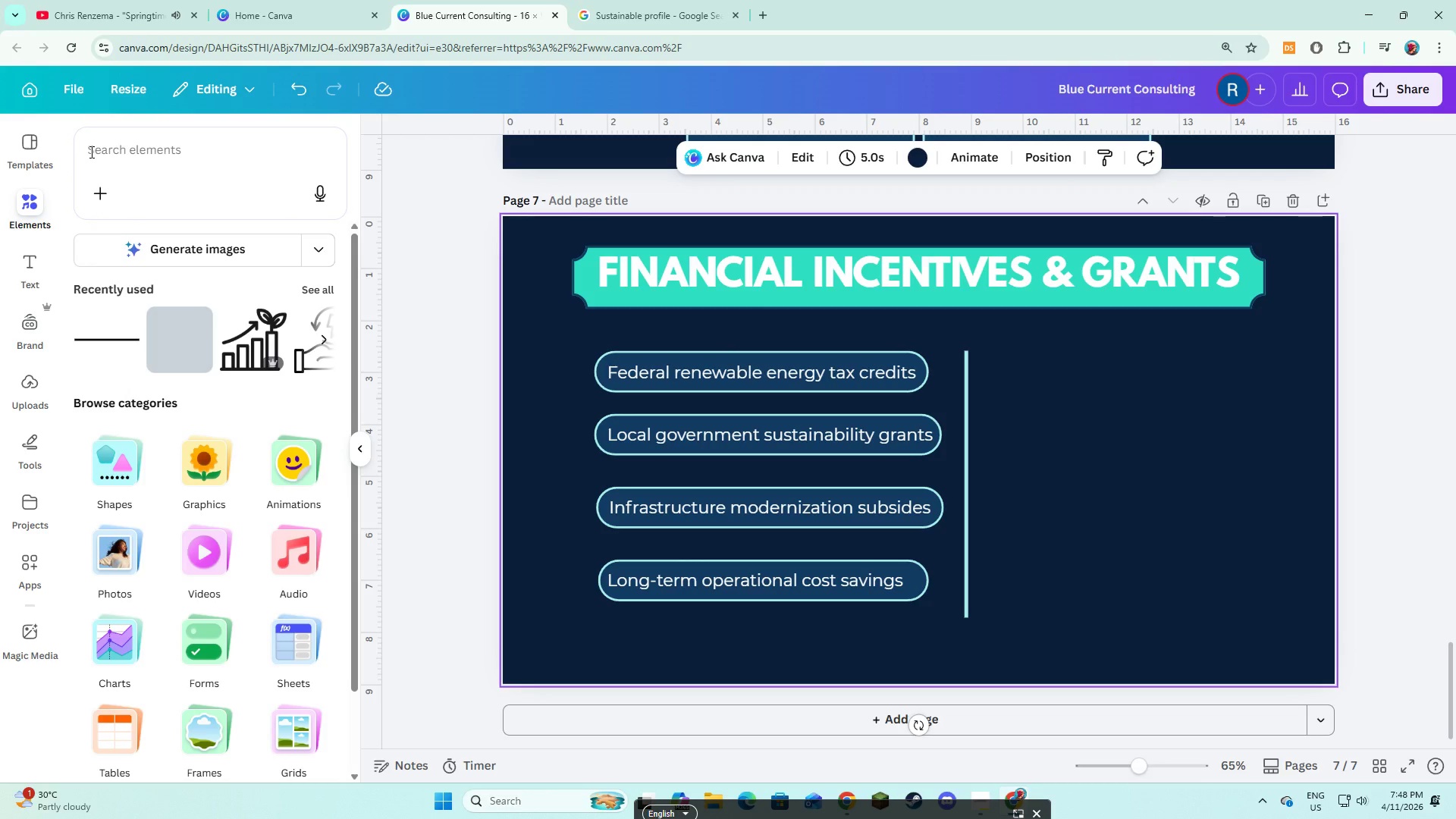 
left_click([90, 152])
 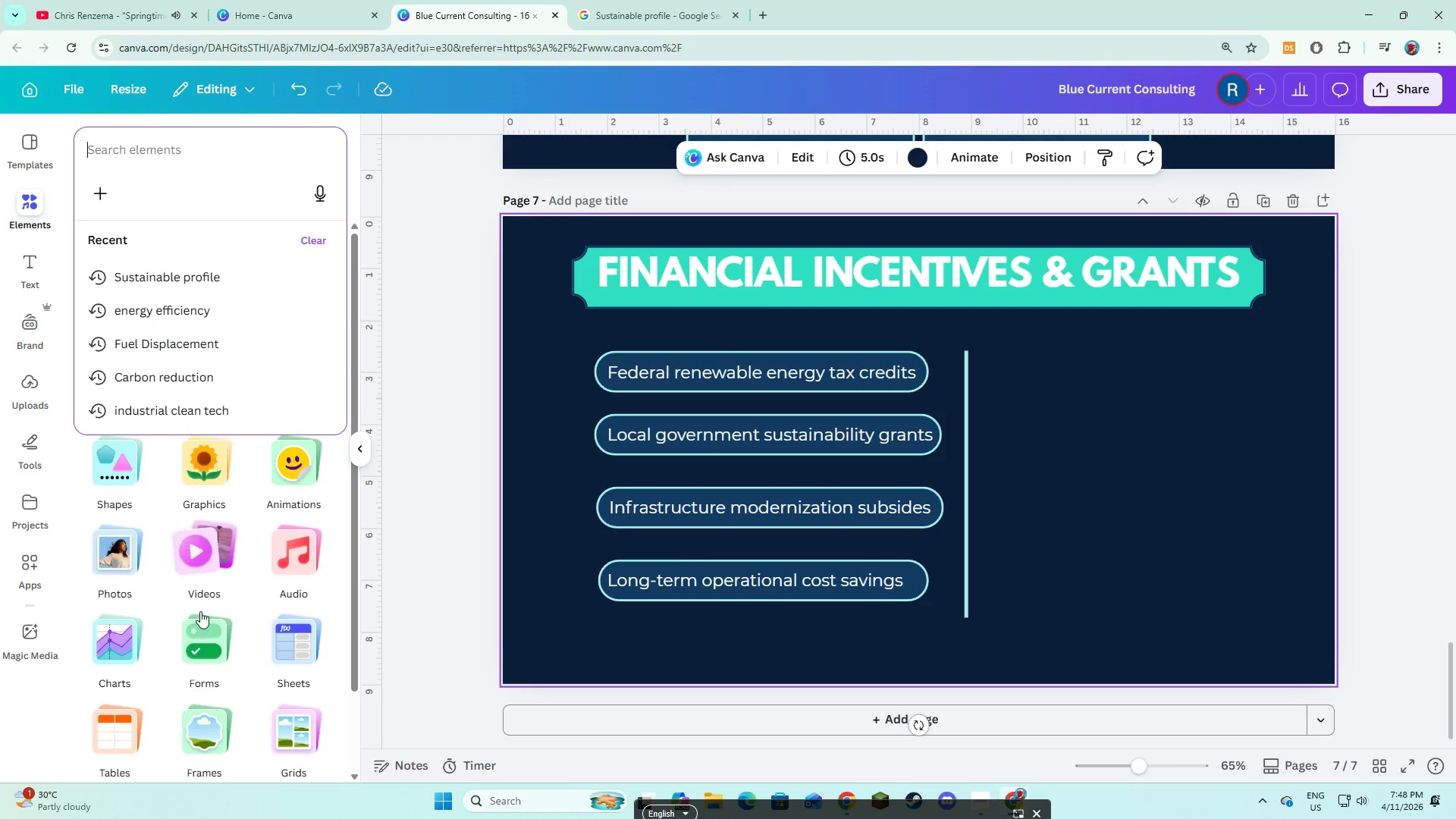 
left_click([215, 719])
 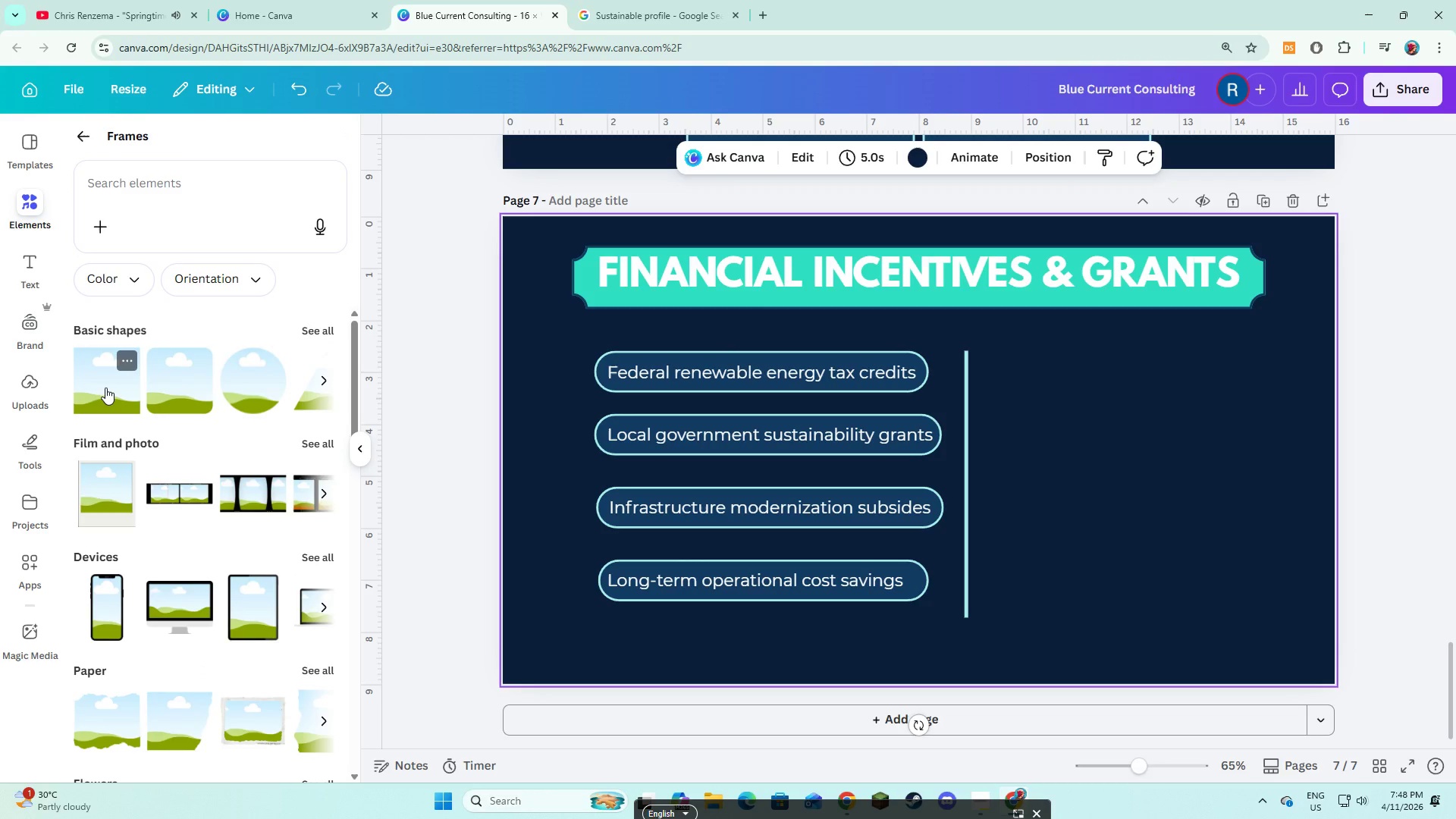 
left_click([105, 388])
 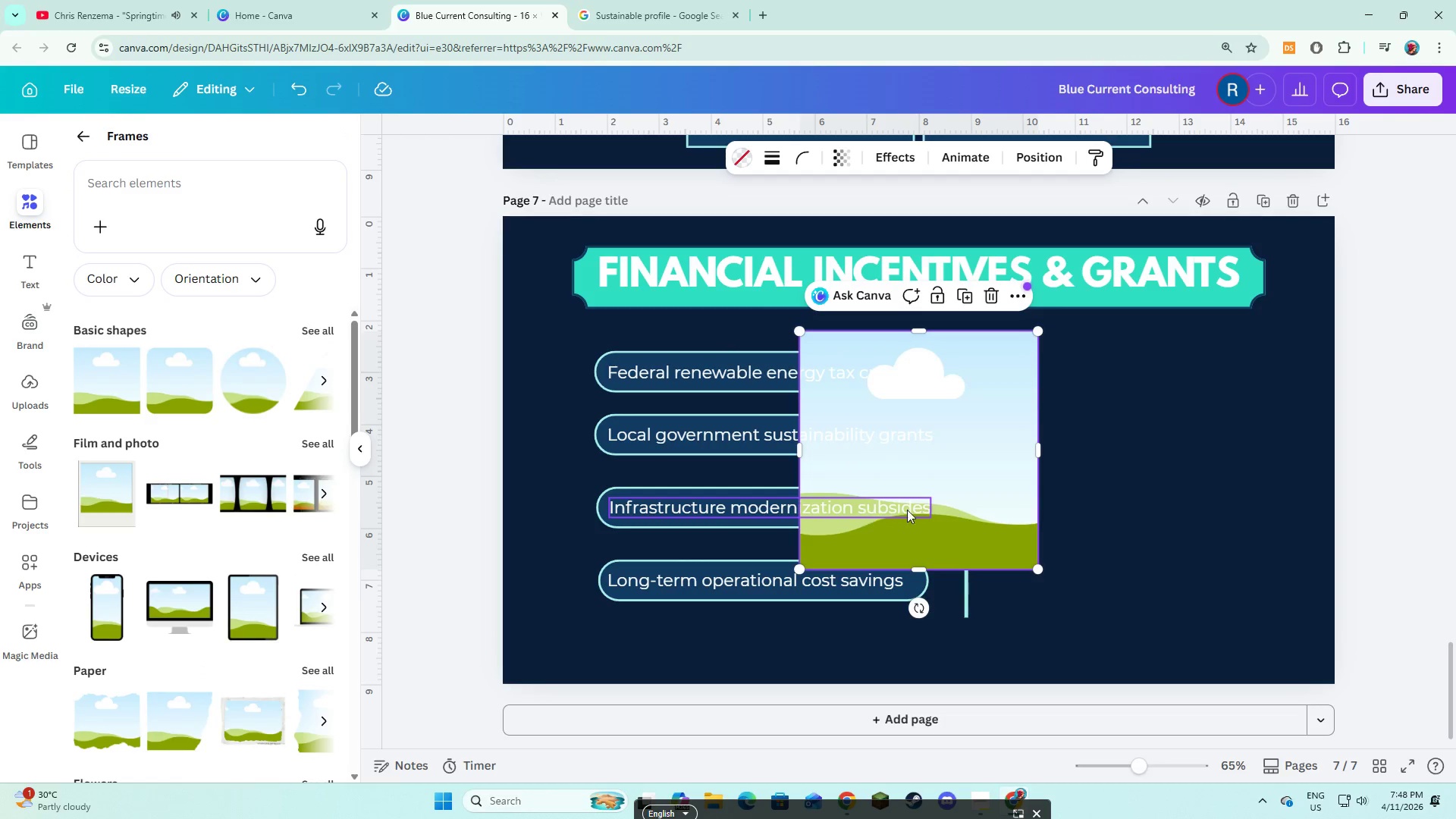 
left_click_drag(start_coordinate=[983, 530], to_coordinate=[1181, 550])
 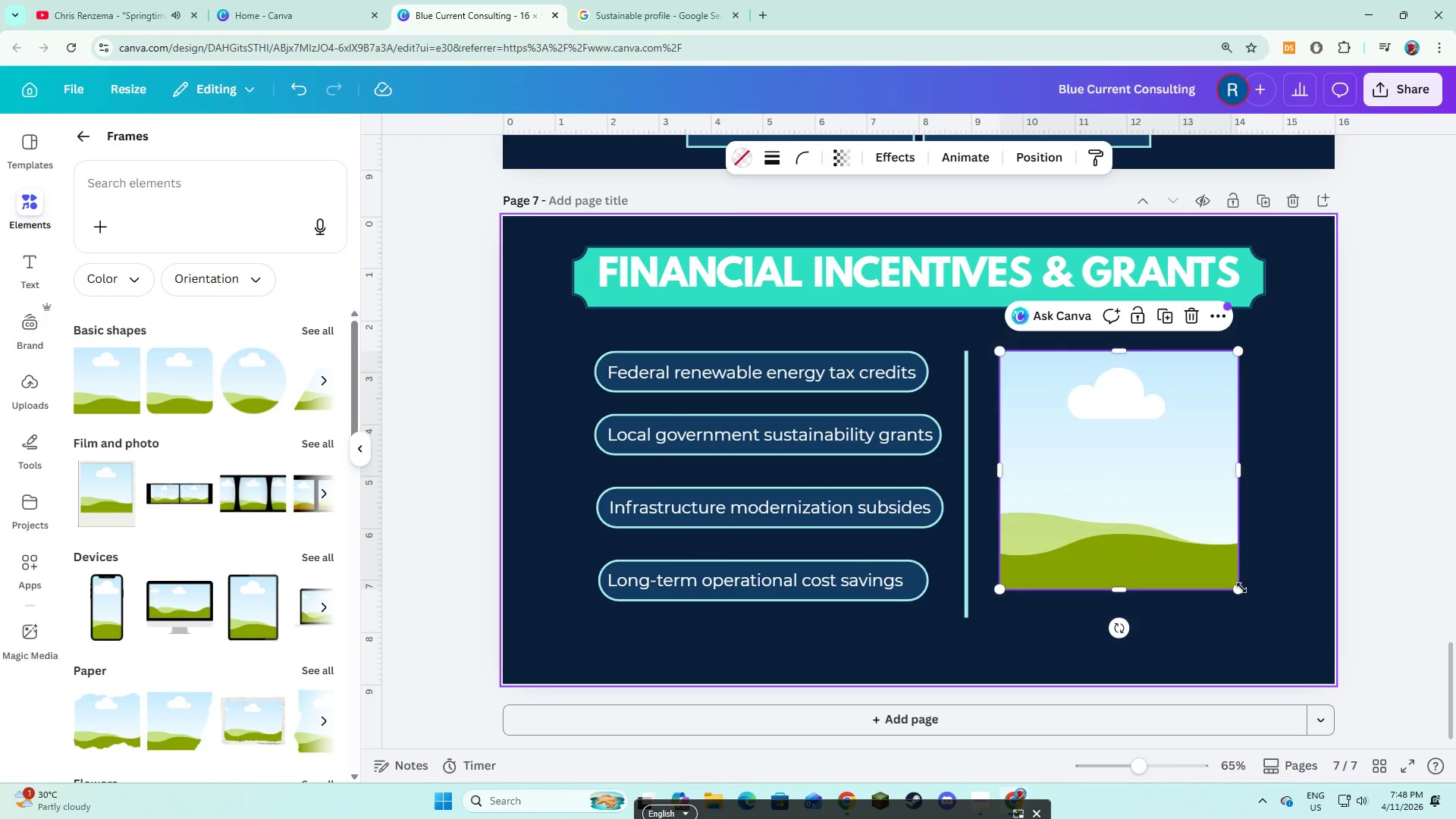 
left_click_drag(start_coordinate=[1241, 588], to_coordinate=[1272, 614])
 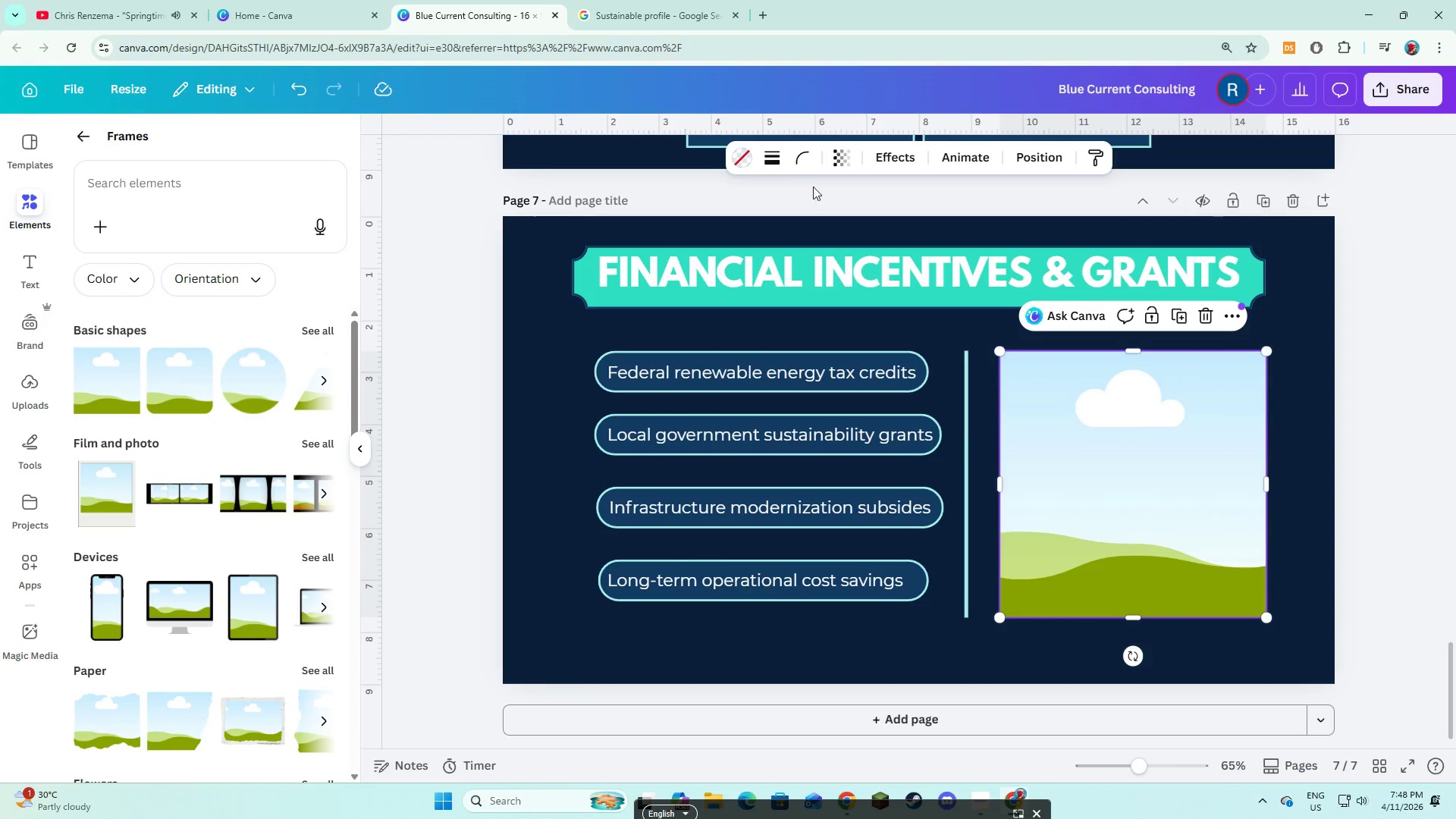 
left_click([801, 158])
 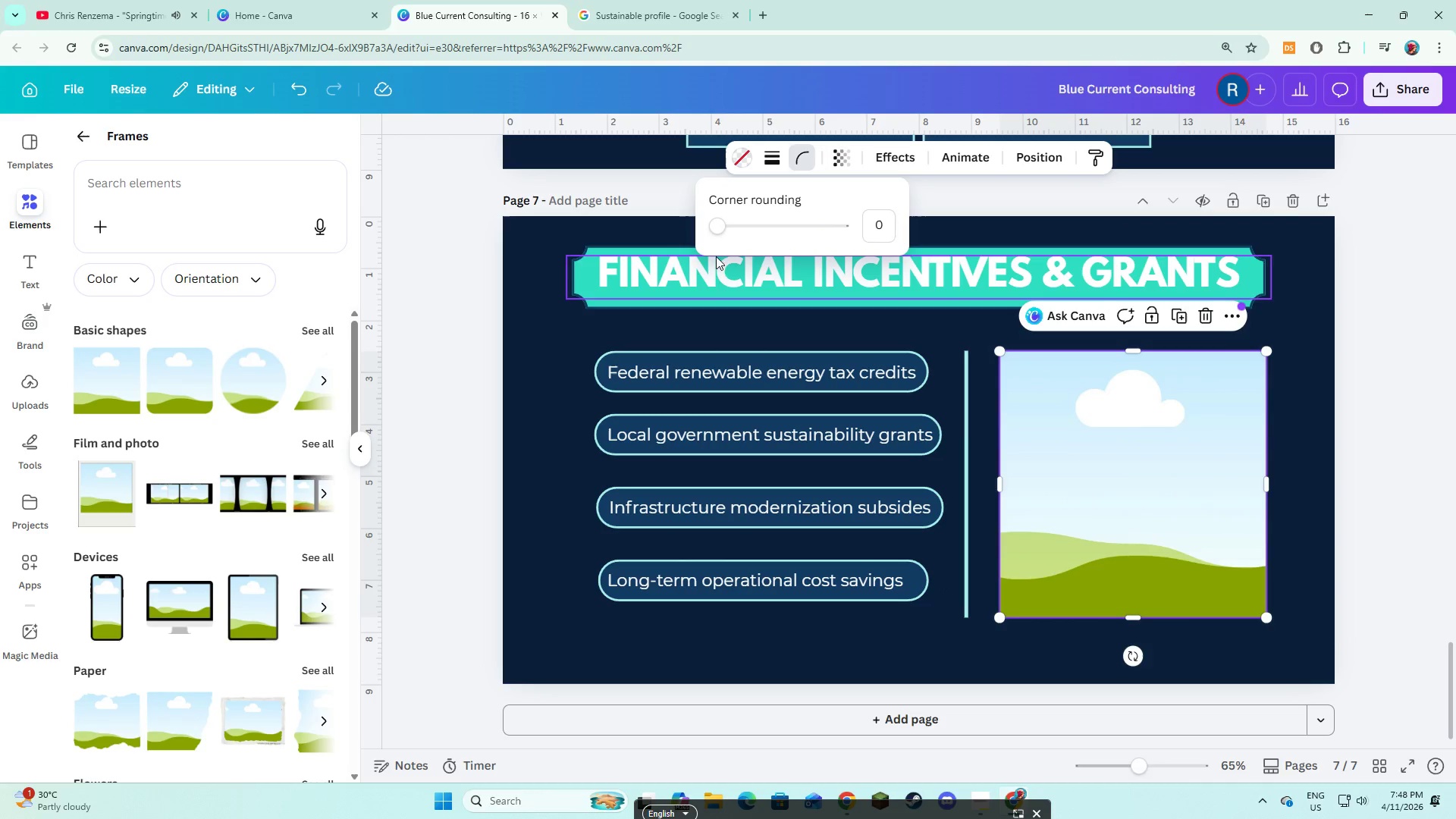 
left_click_drag(start_coordinate=[722, 228], to_coordinate=[768, 244])
 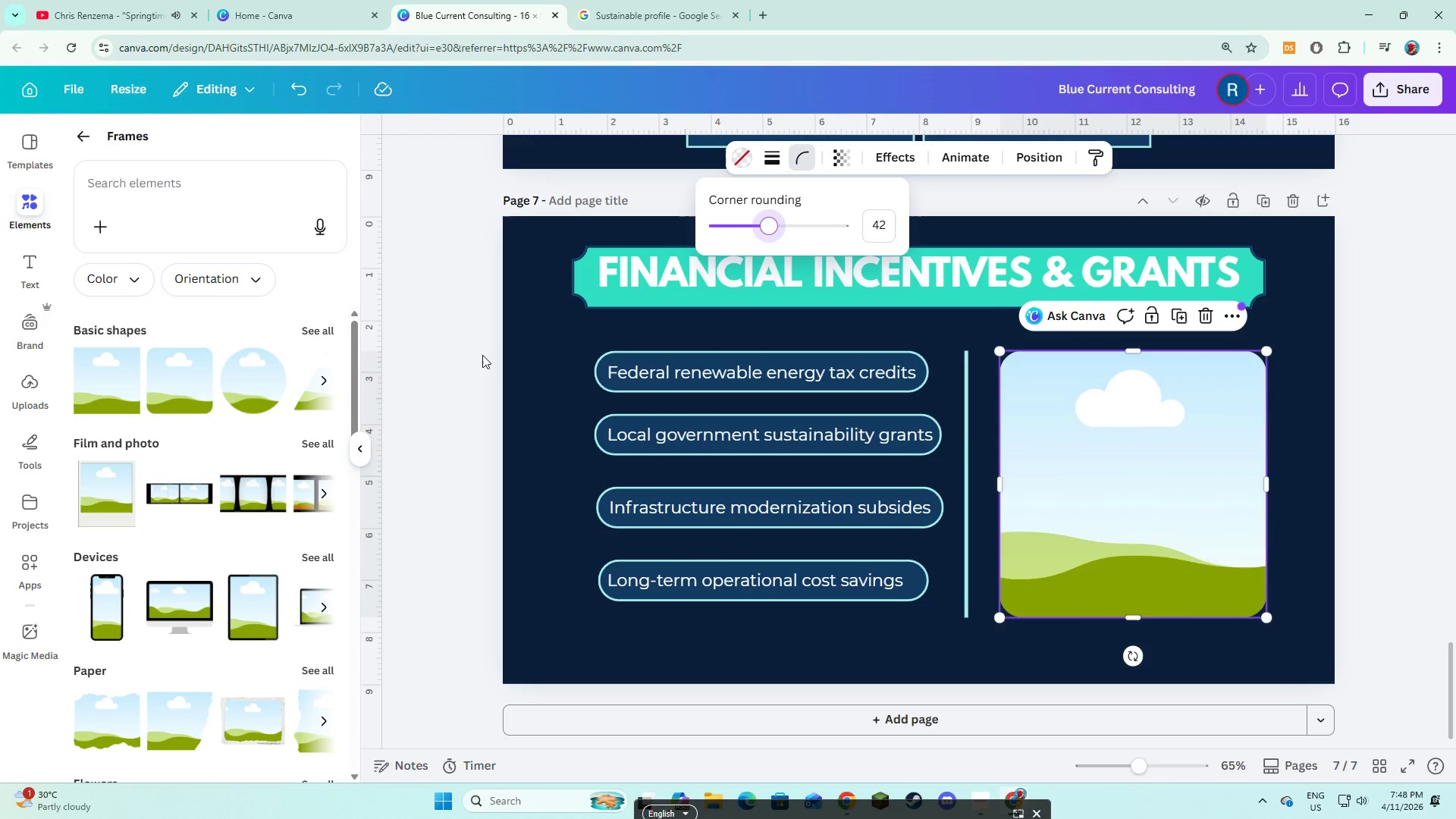 
left_click([482, 355])
 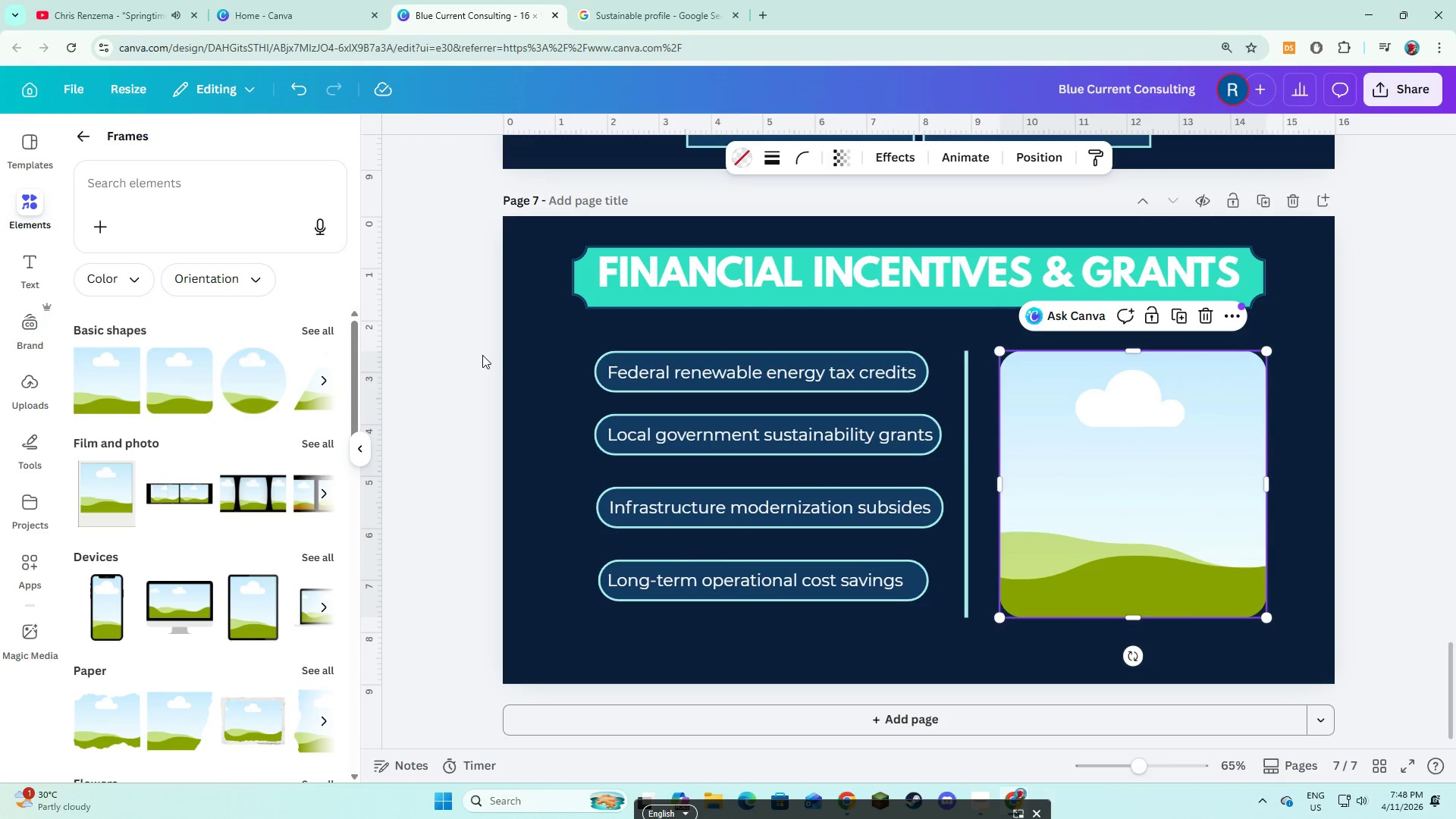 
left_click([482, 355])
 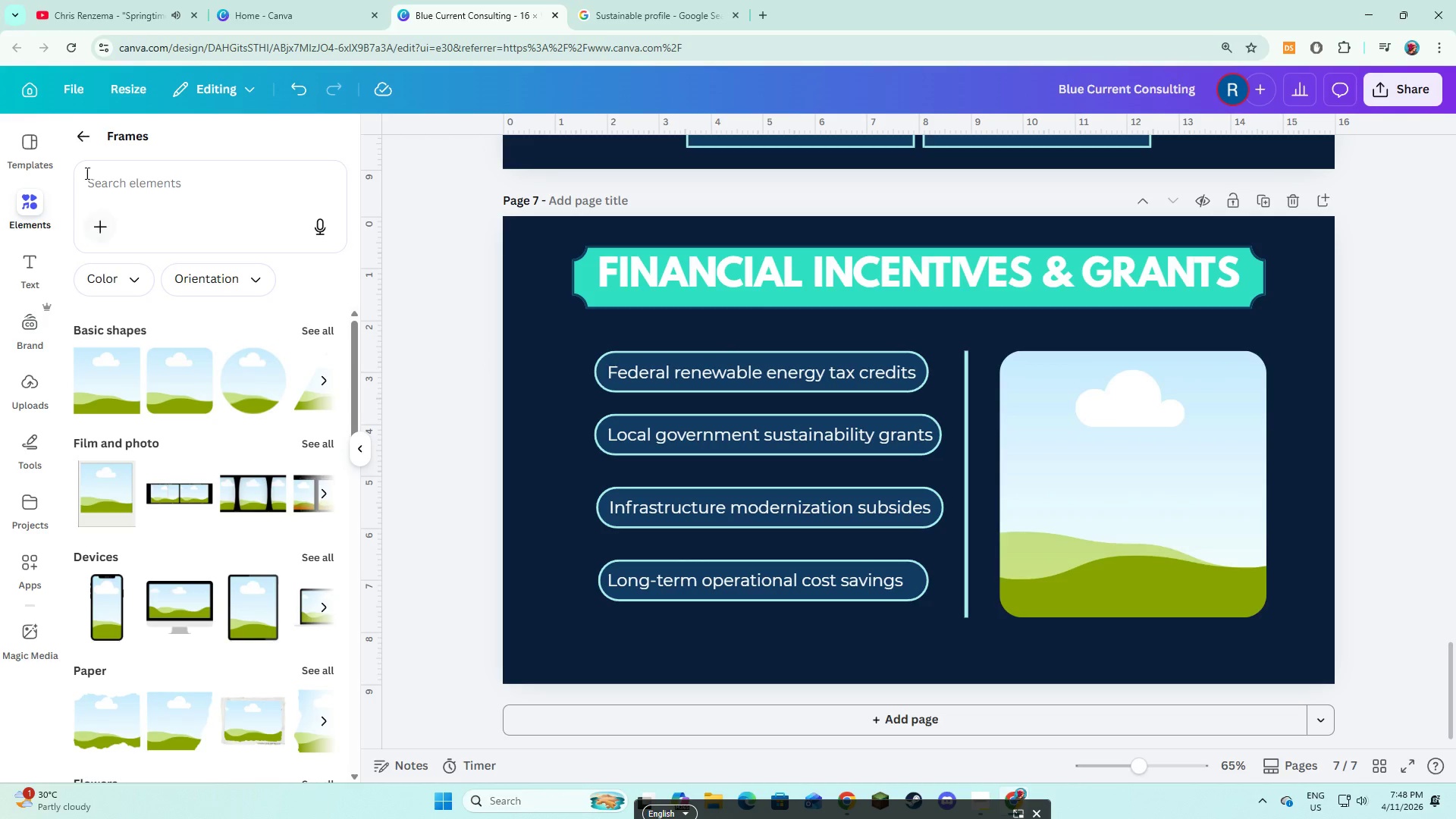 
left_click([74, 137])
 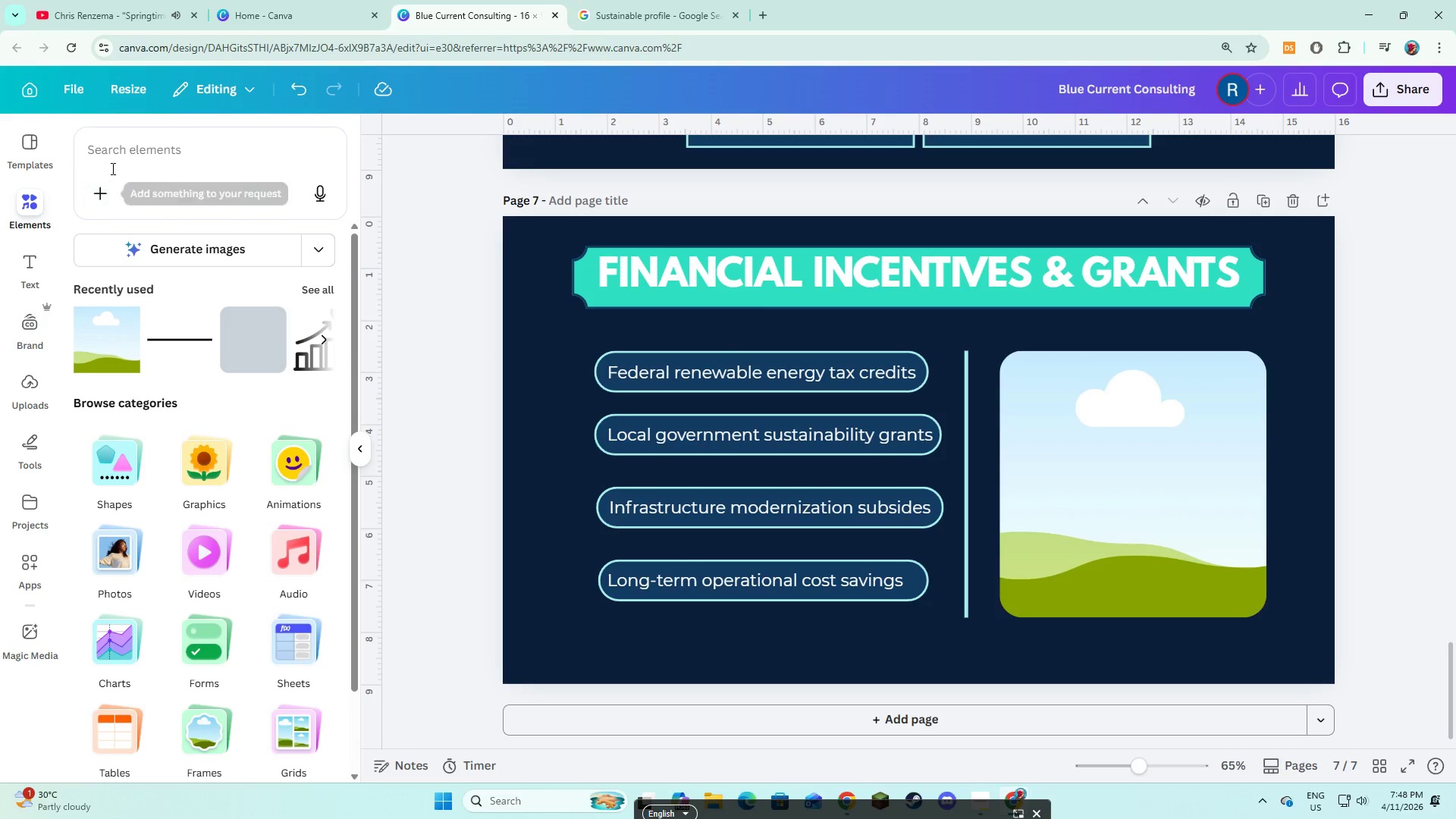 
left_click([119, 158])
 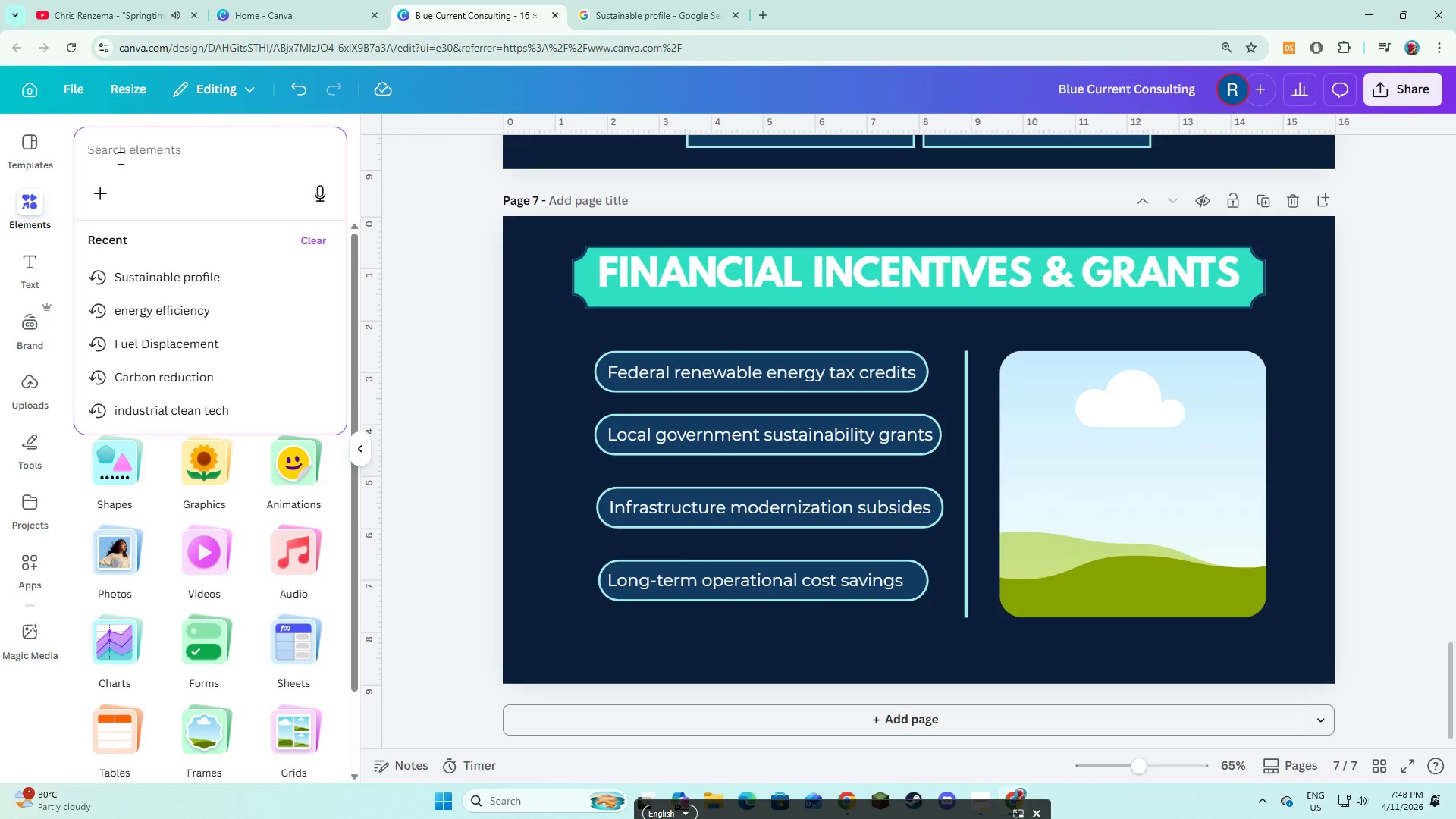 
type(federal renewable energy tax)
 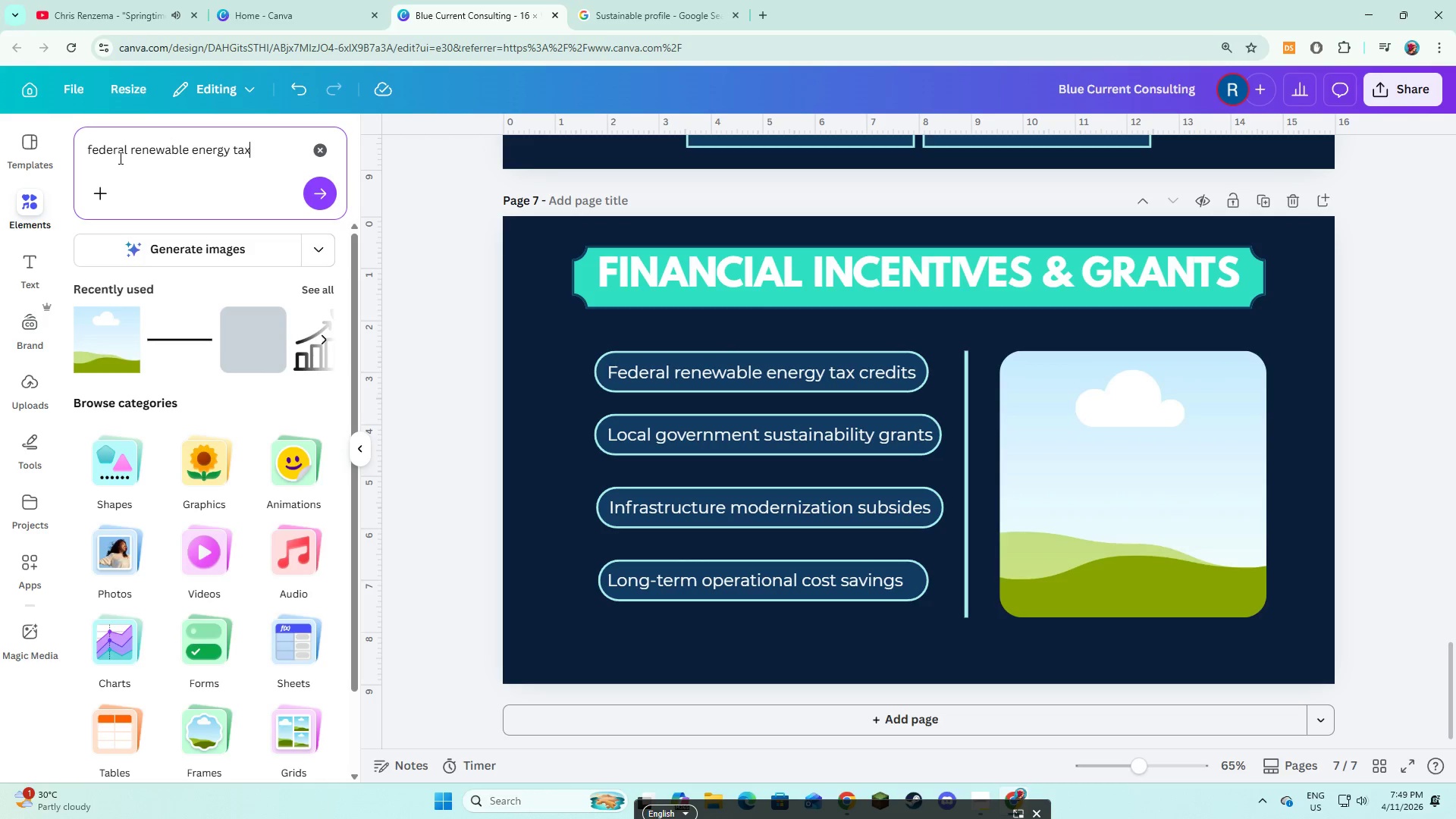 
key(Enter)
 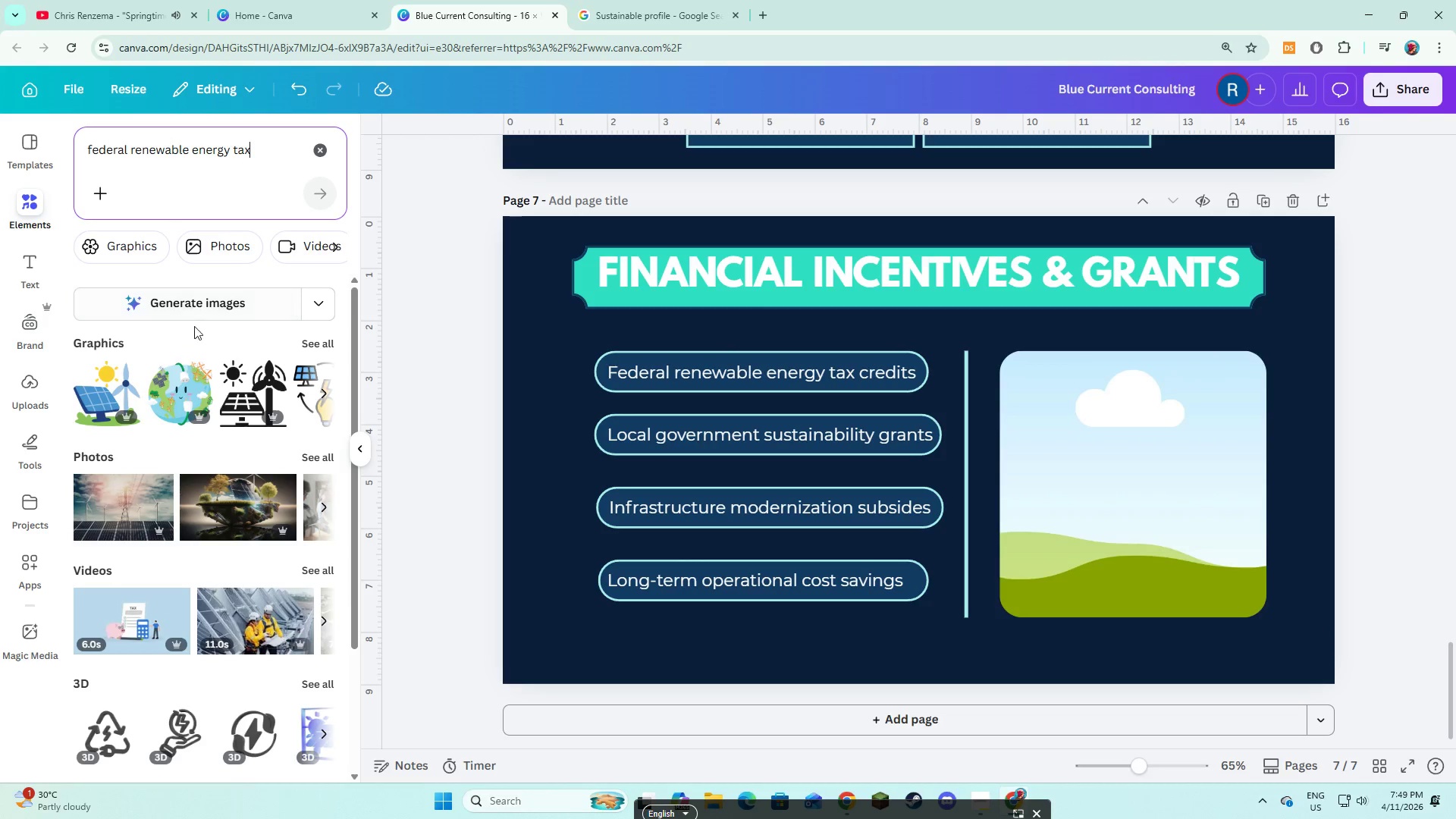 
type( credit)
 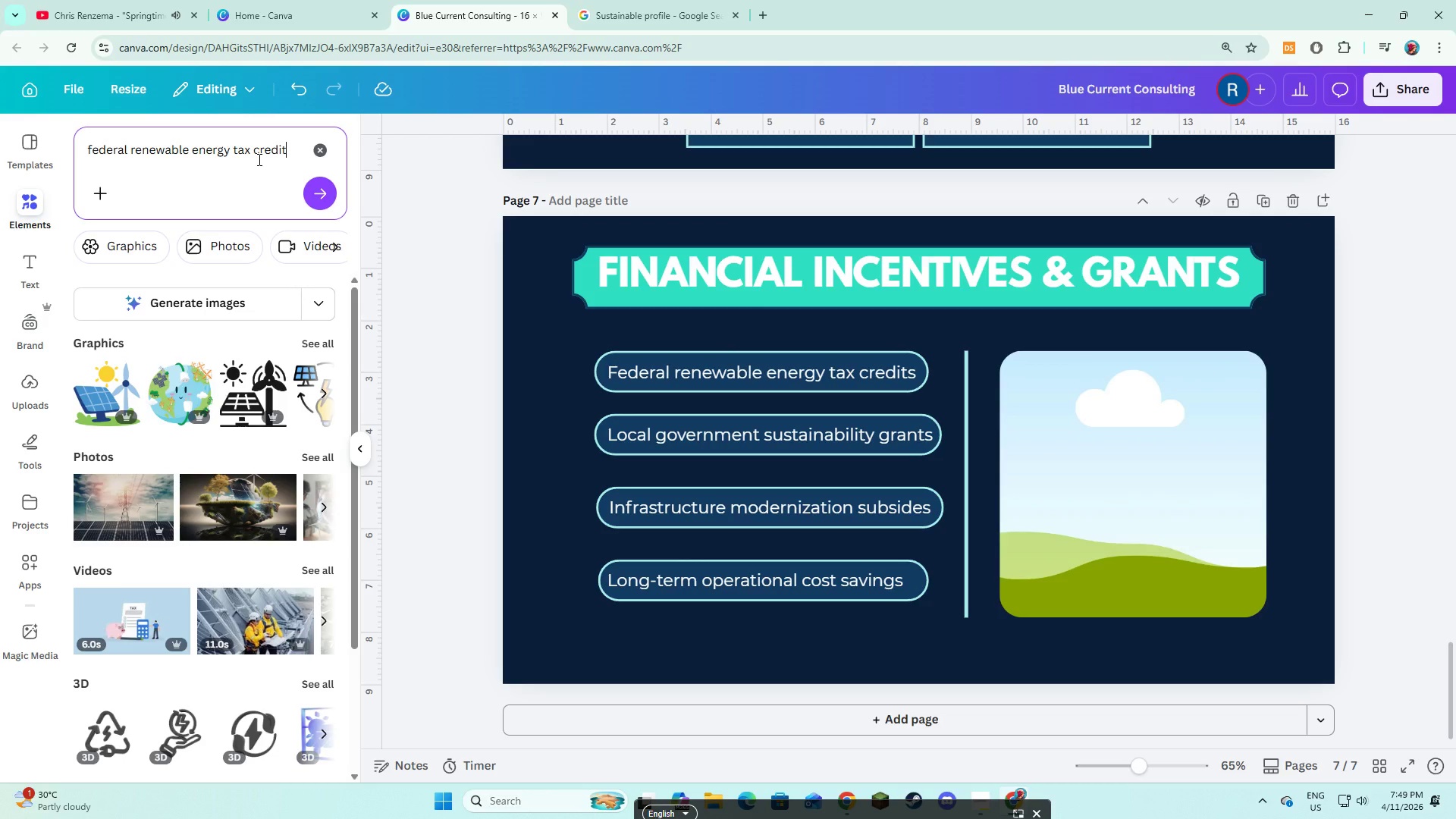 
key(Enter)
 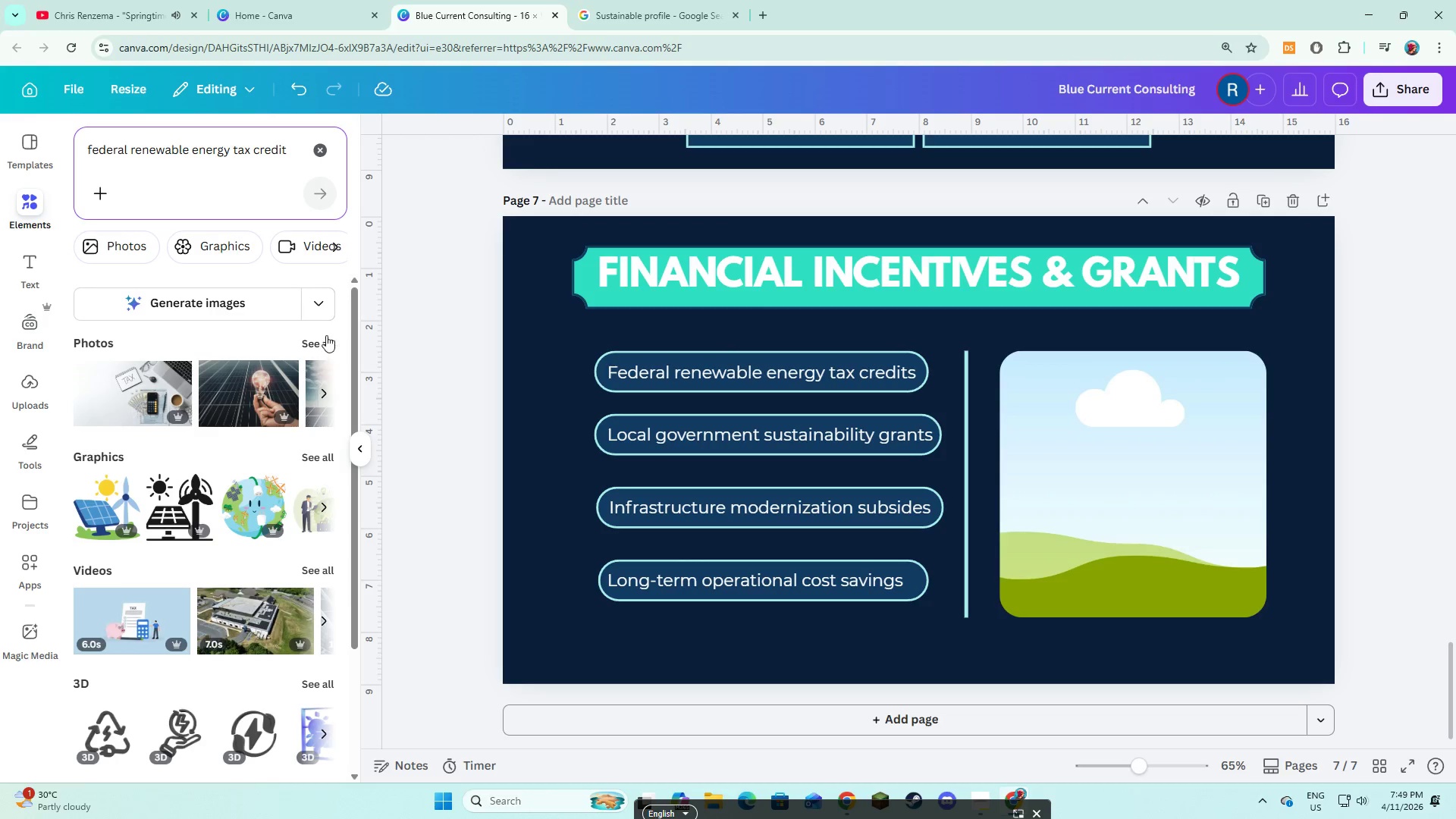 
left_click([324, 340])
 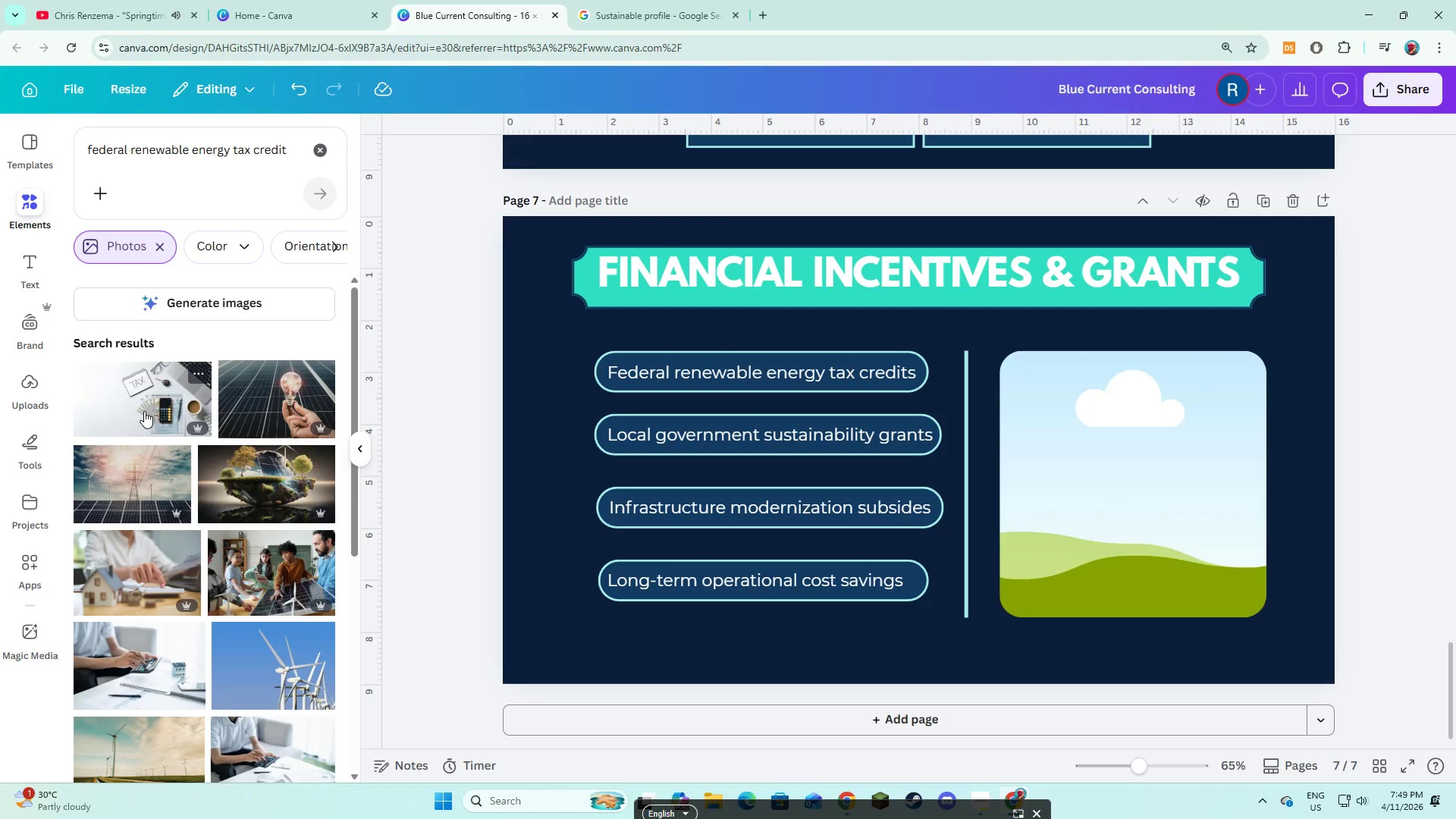 
wait(6.03)
 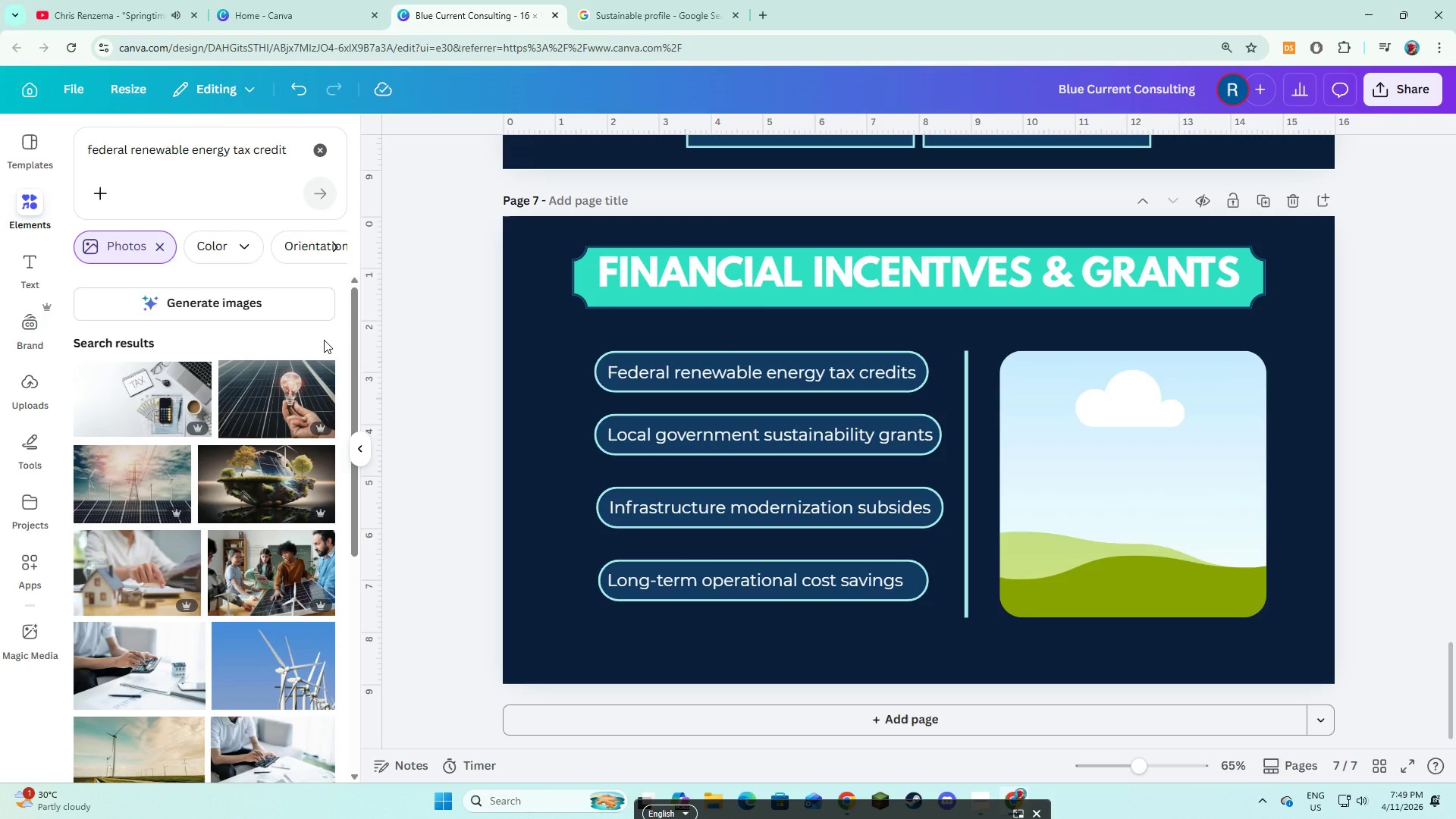 
scroll: coordinate [144, 411], scroll_direction: down, amount: 3.0
 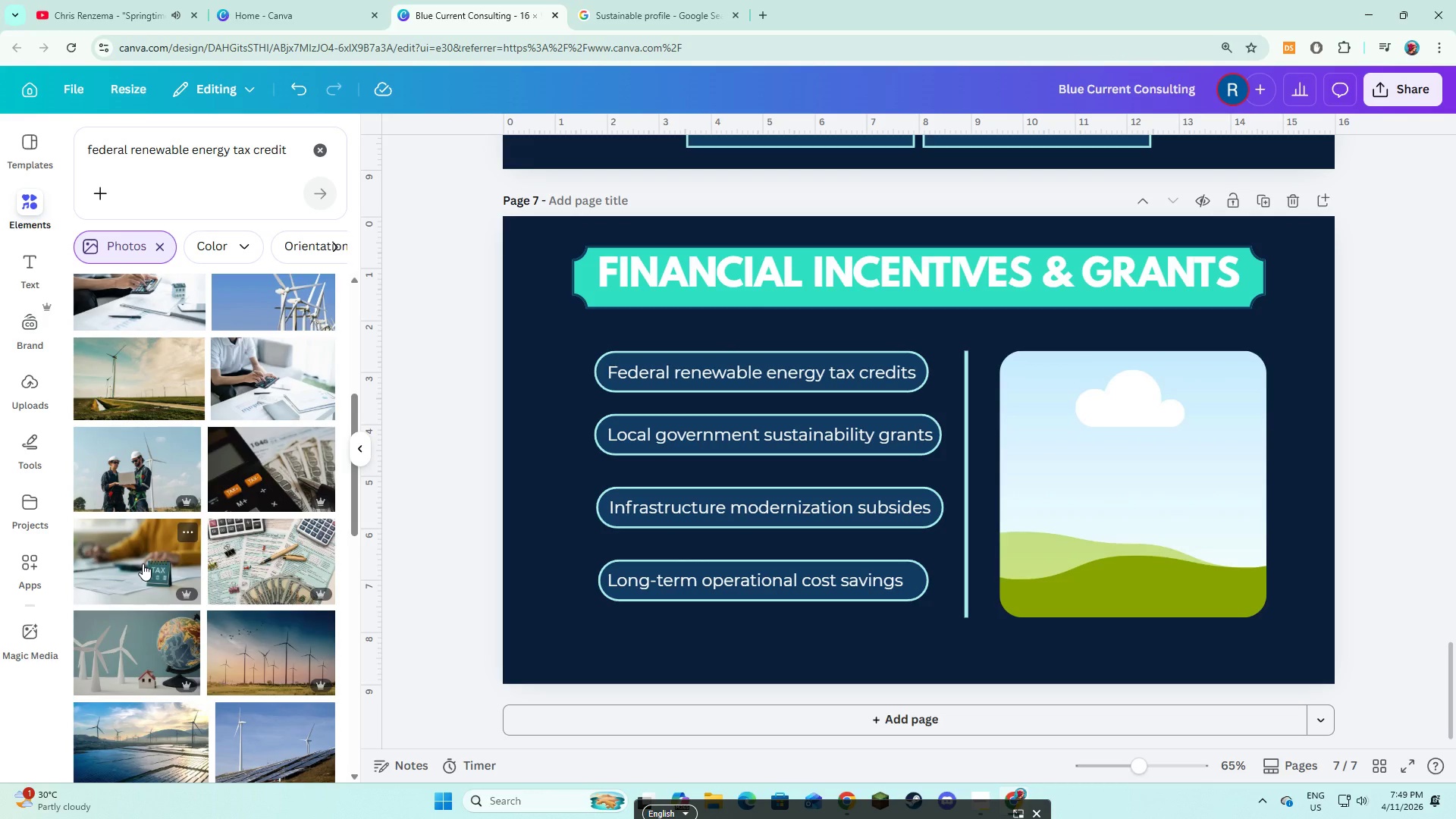 
left_click([143, 563])
 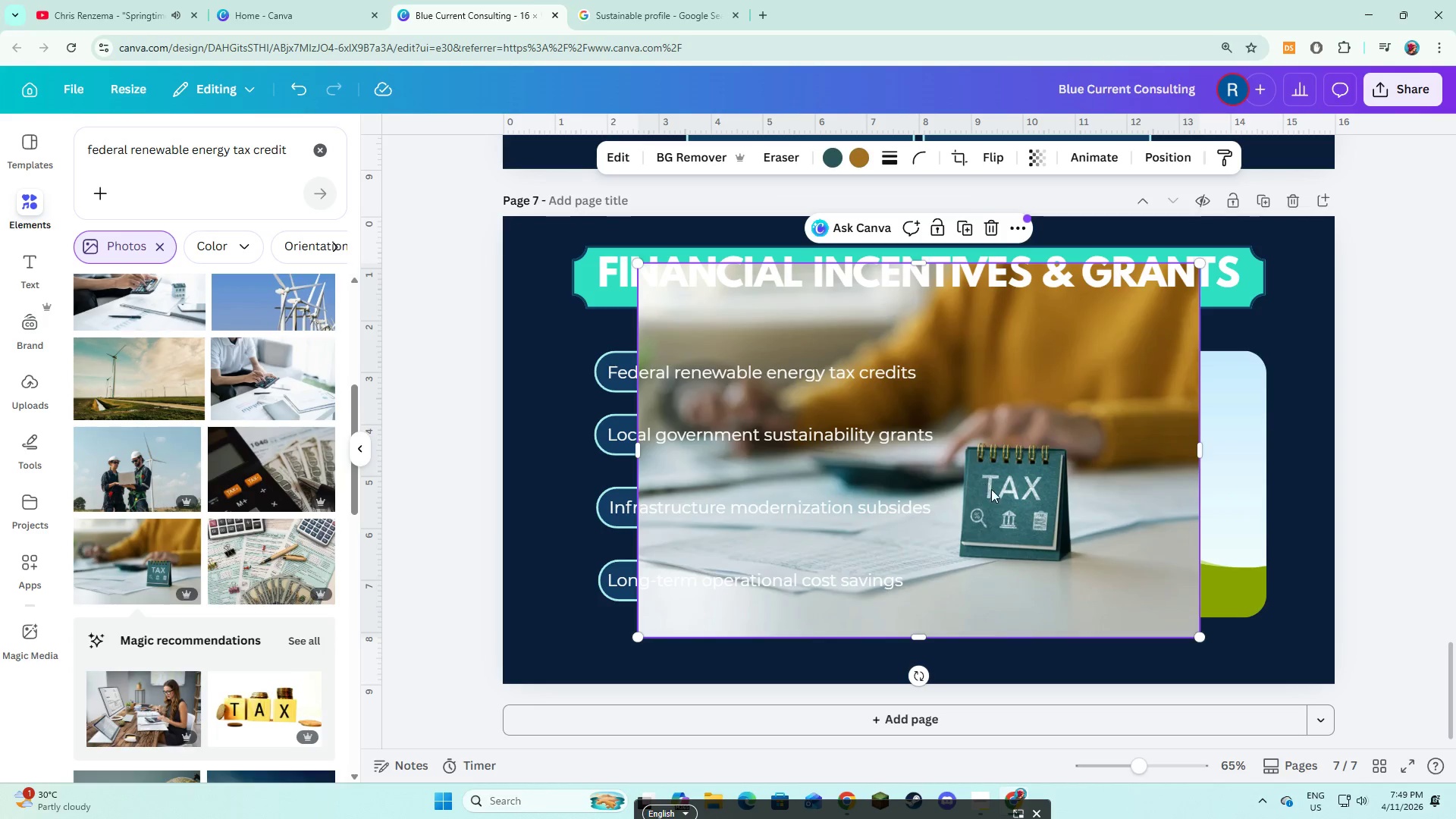 
left_click_drag(start_coordinate=[994, 492], to_coordinate=[1056, 479])
 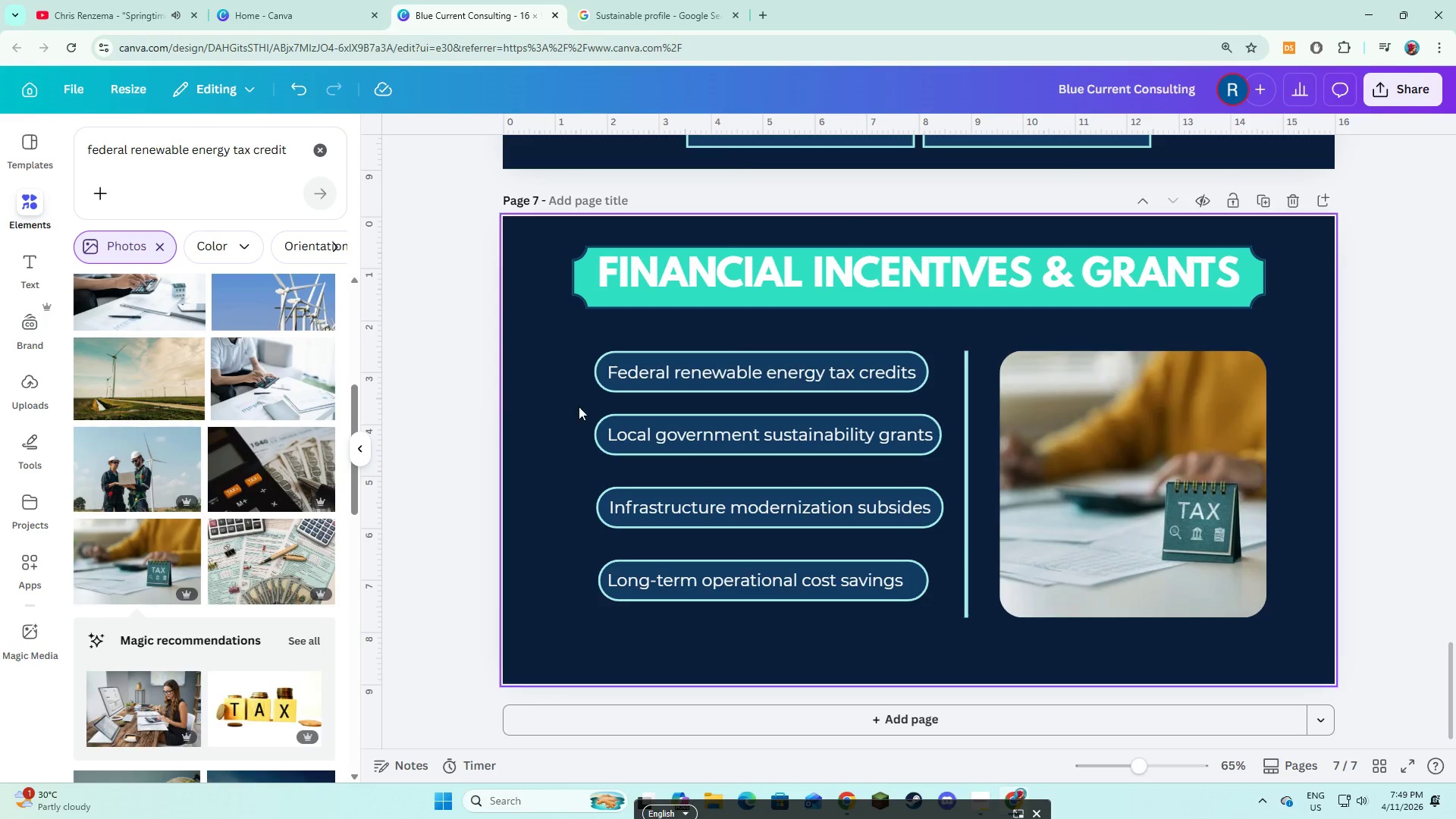 
key(Control+Z)
 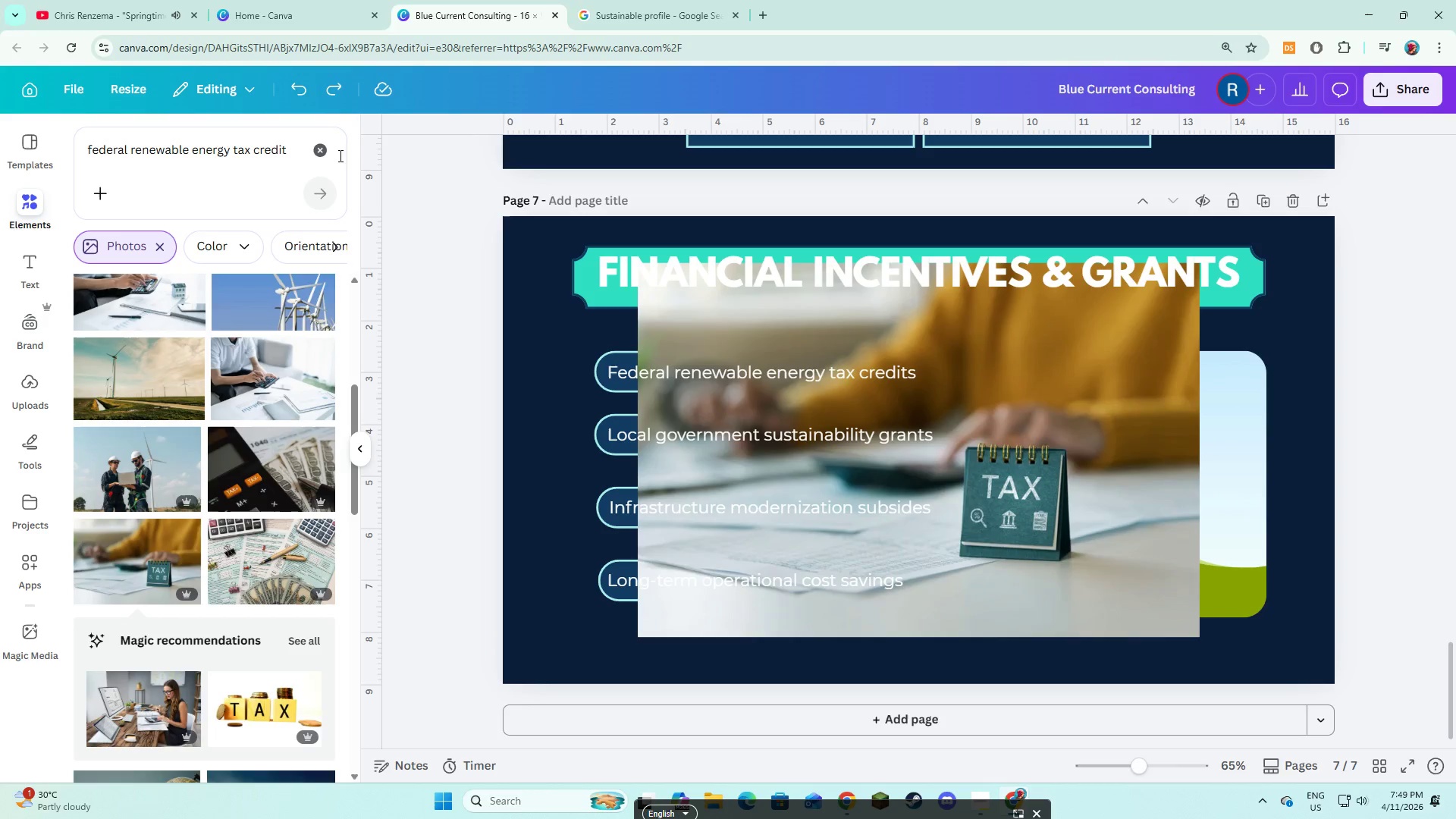 
left_click([336, 150])
 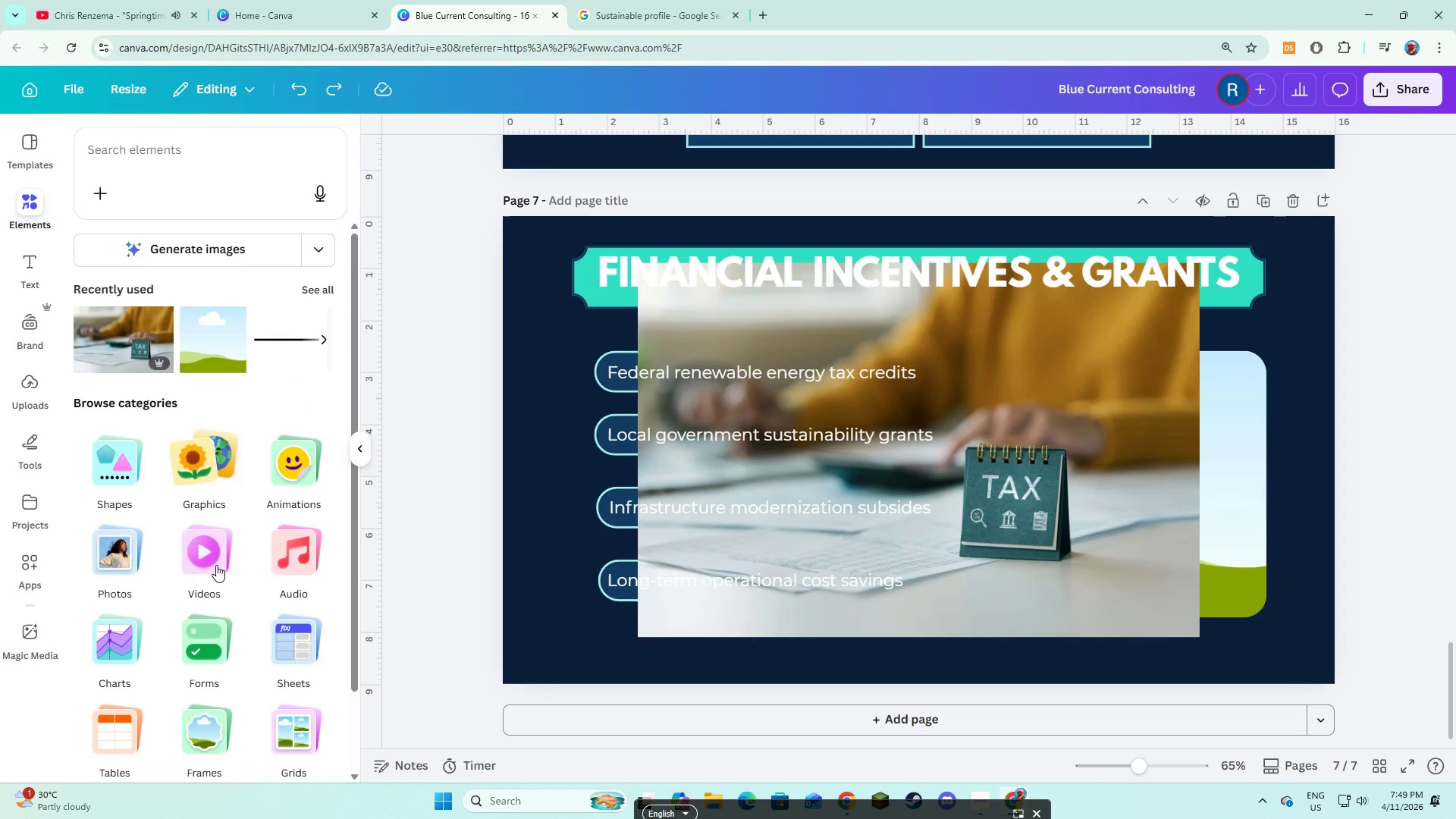 
left_click([201, 710])
 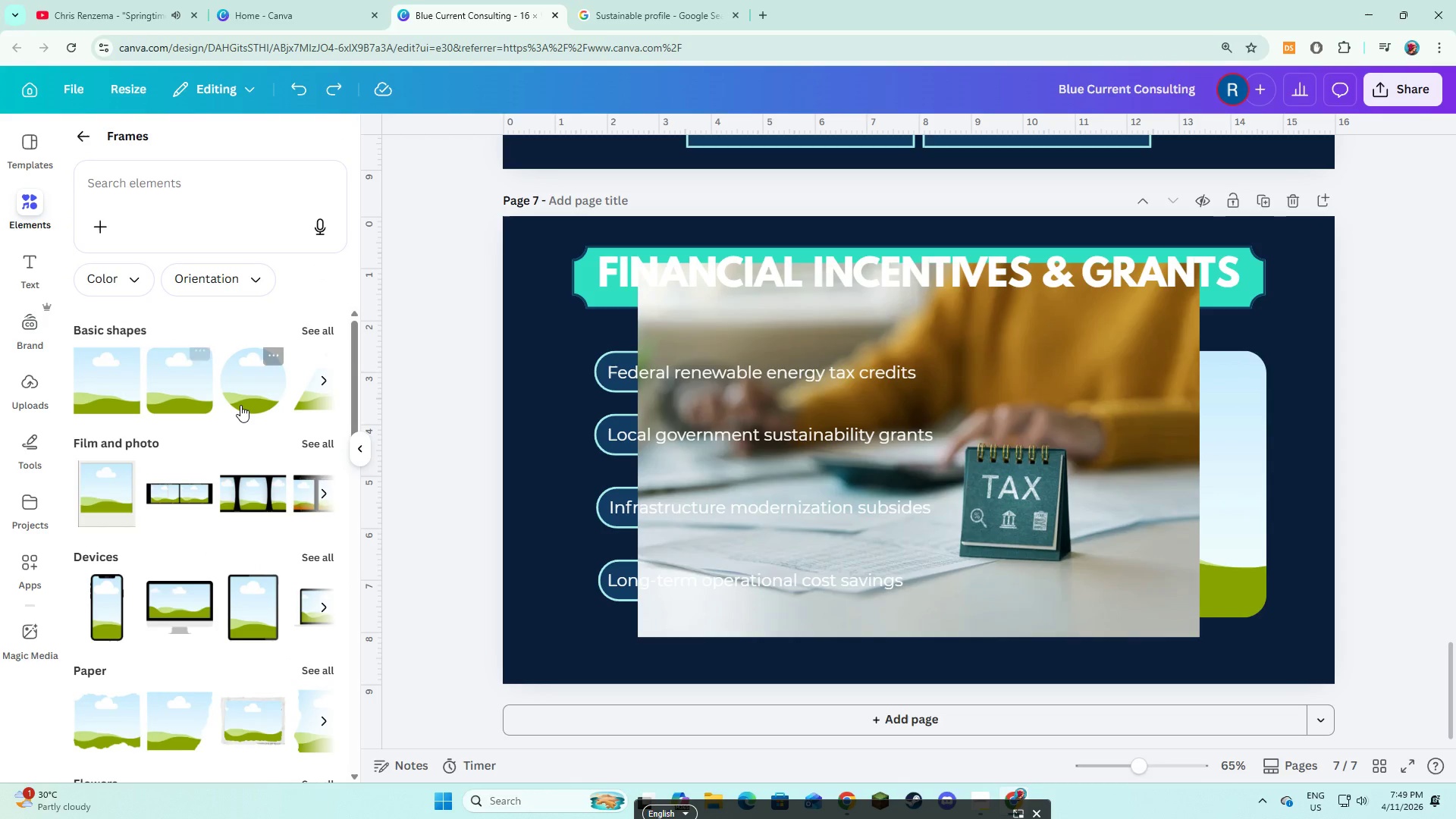 
left_click([243, 397])
 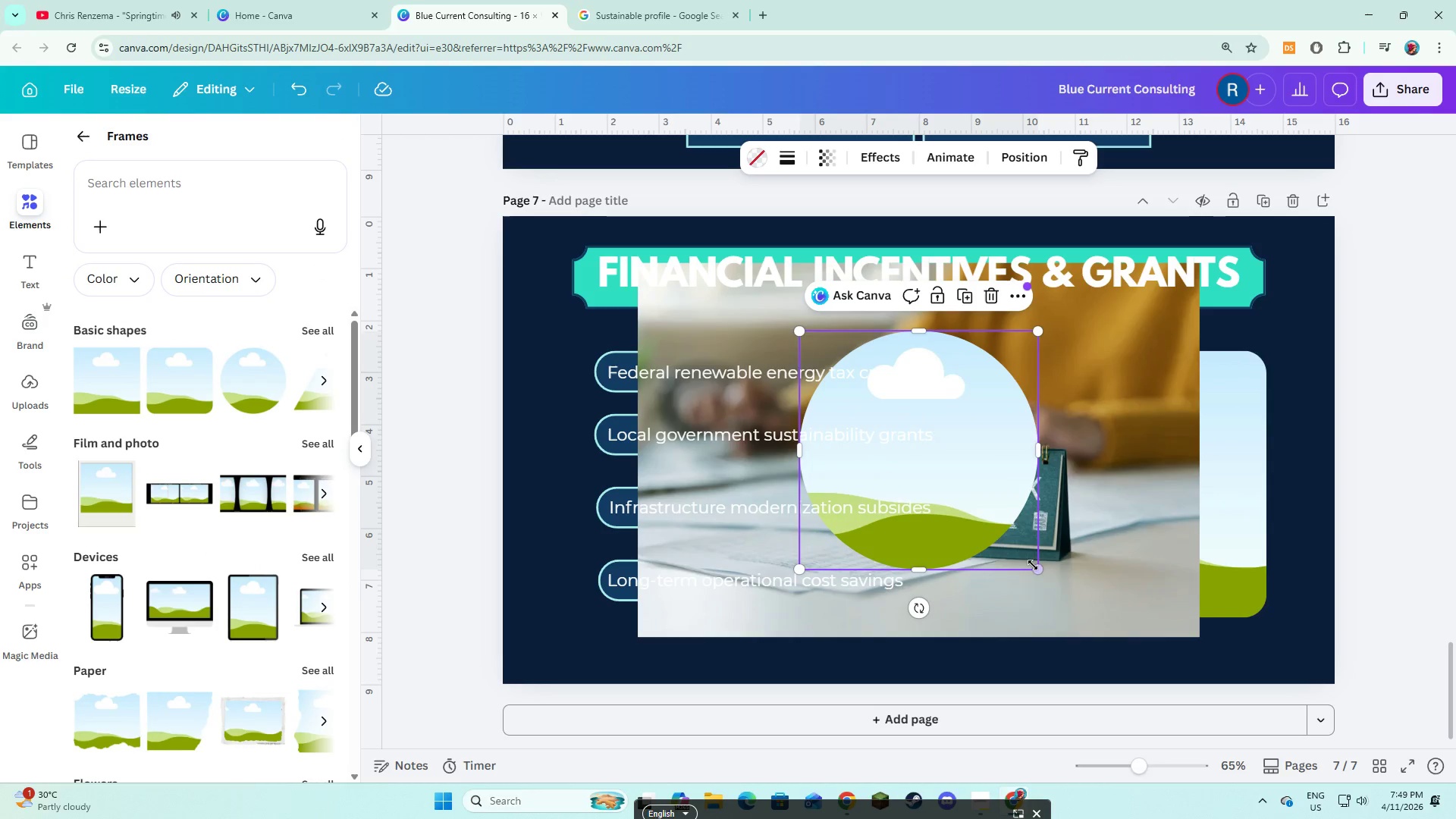 
left_click_drag(start_coordinate=[1040, 570], to_coordinate=[890, 380])
 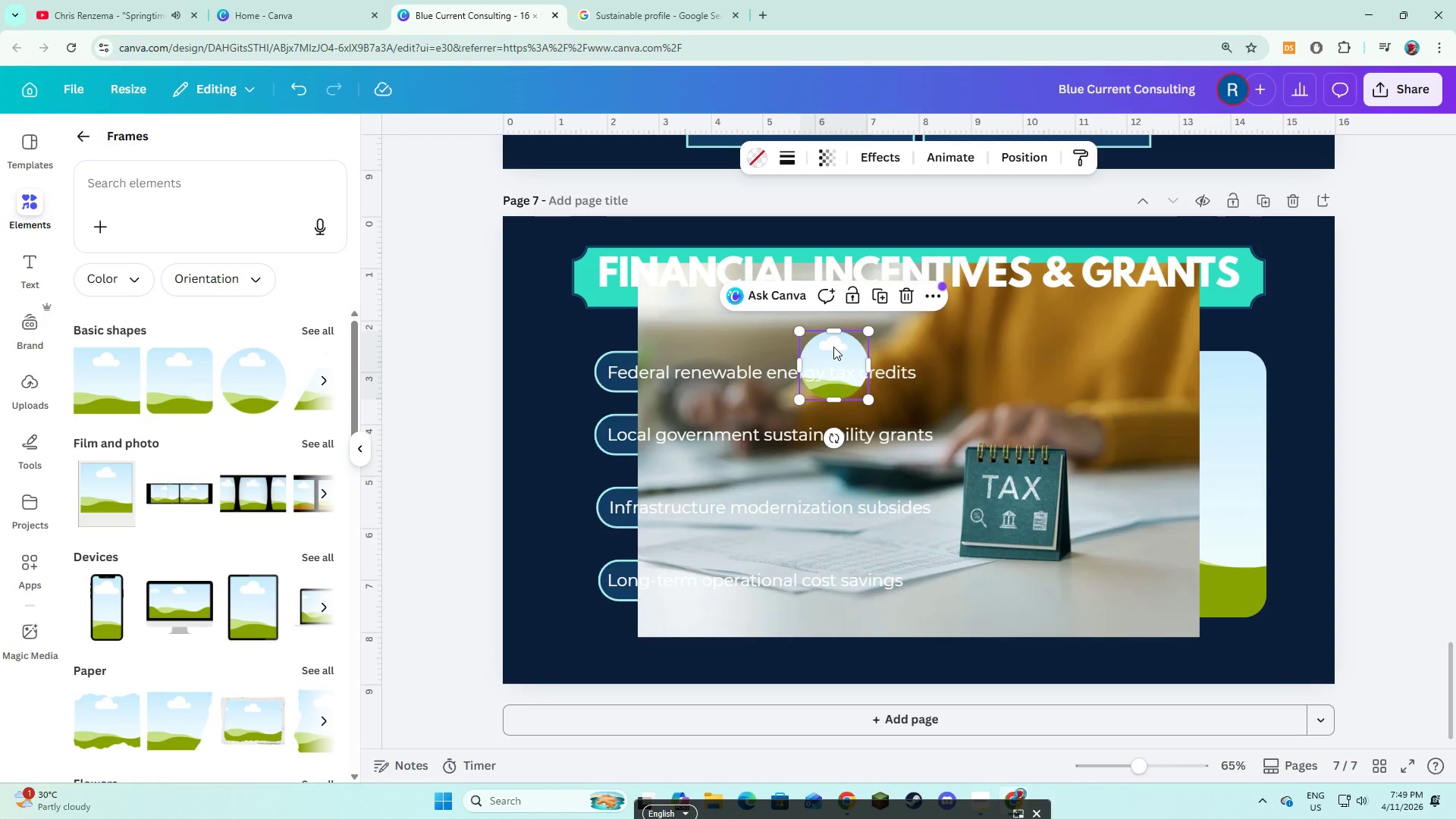 
left_click_drag(start_coordinate=[833, 347], to_coordinate=[568, 346])
 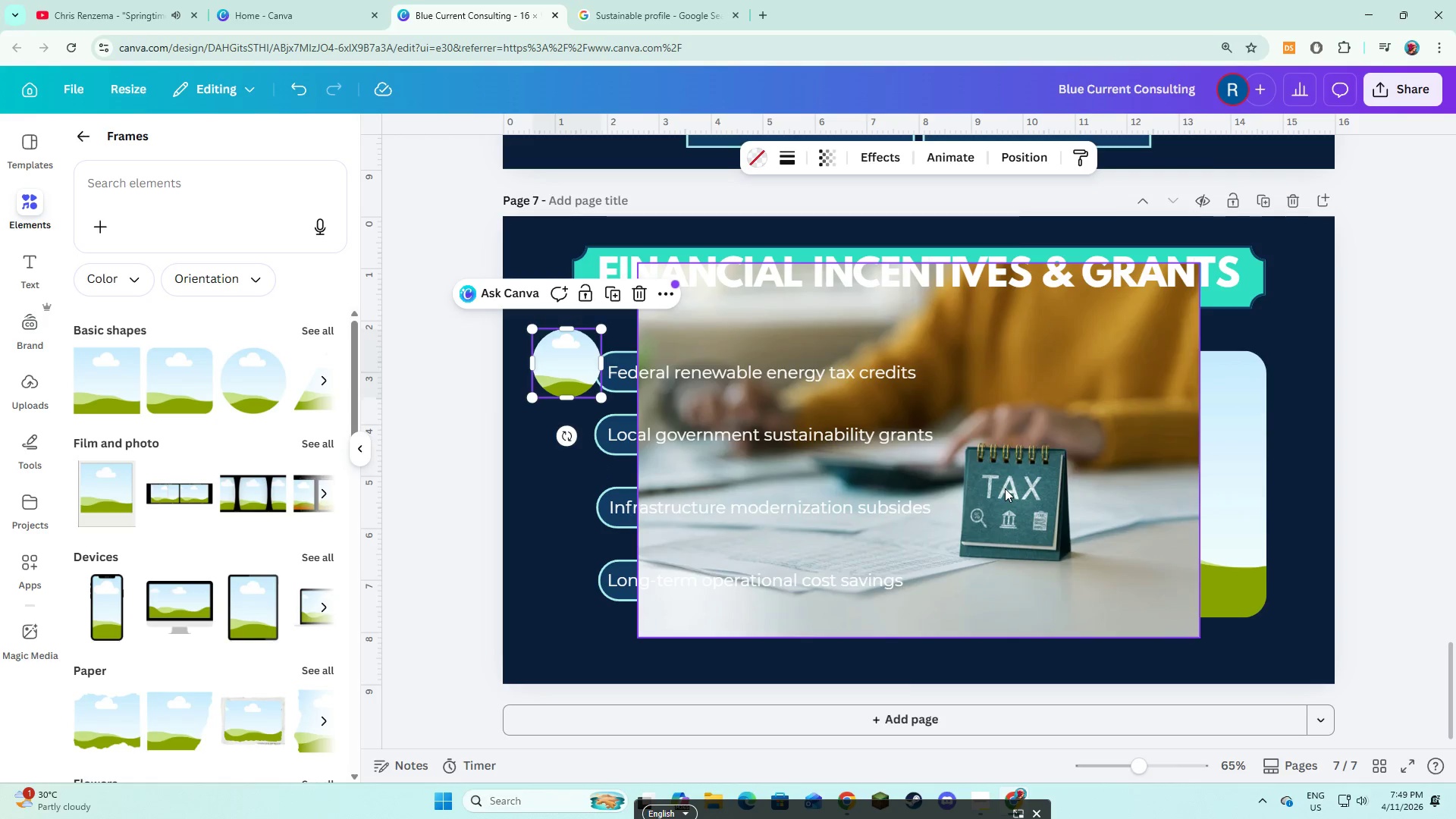 
left_click_drag(start_coordinate=[1005, 488], to_coordinate=[583, 378])
 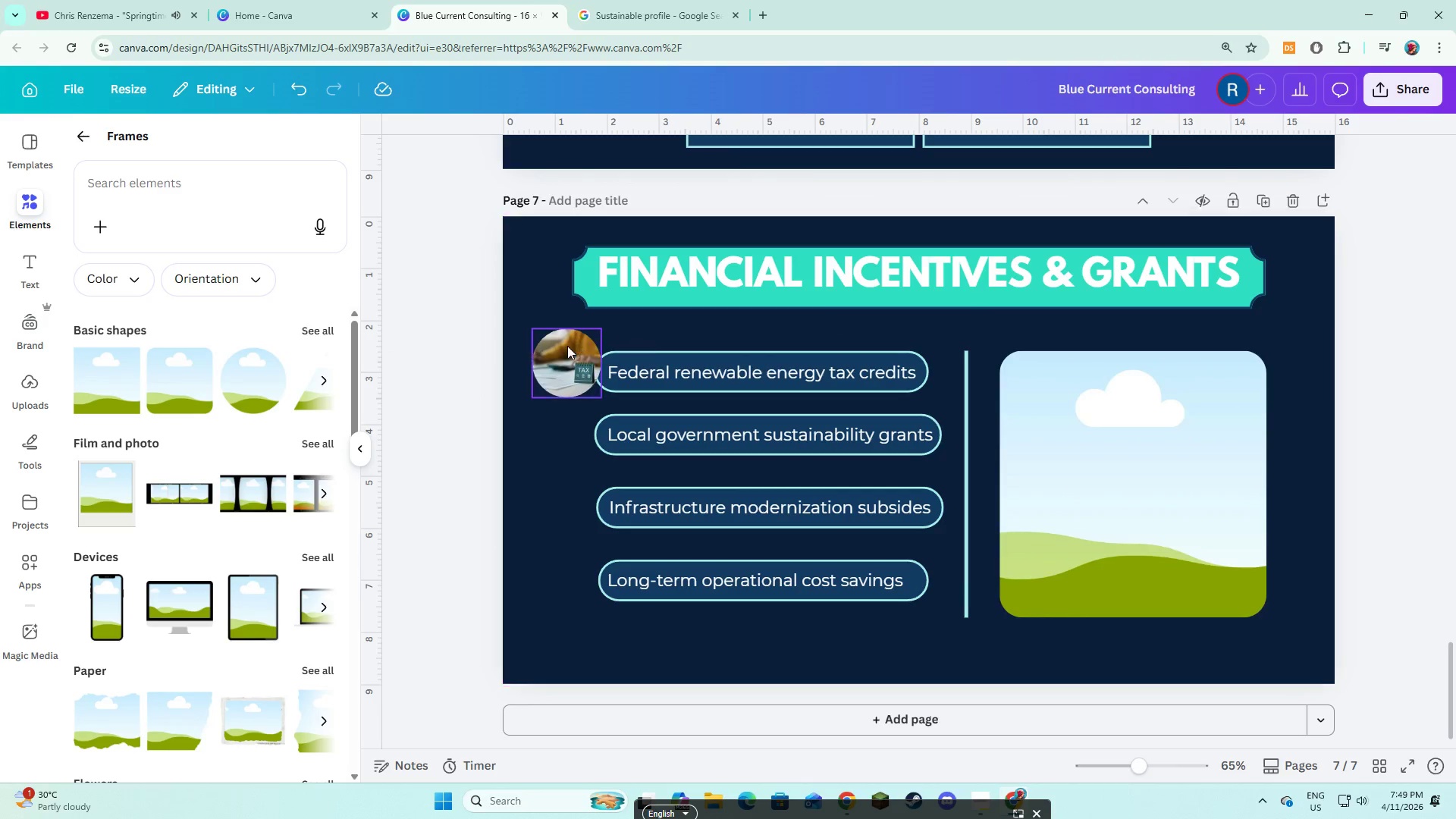 
left_click([567, 346])
 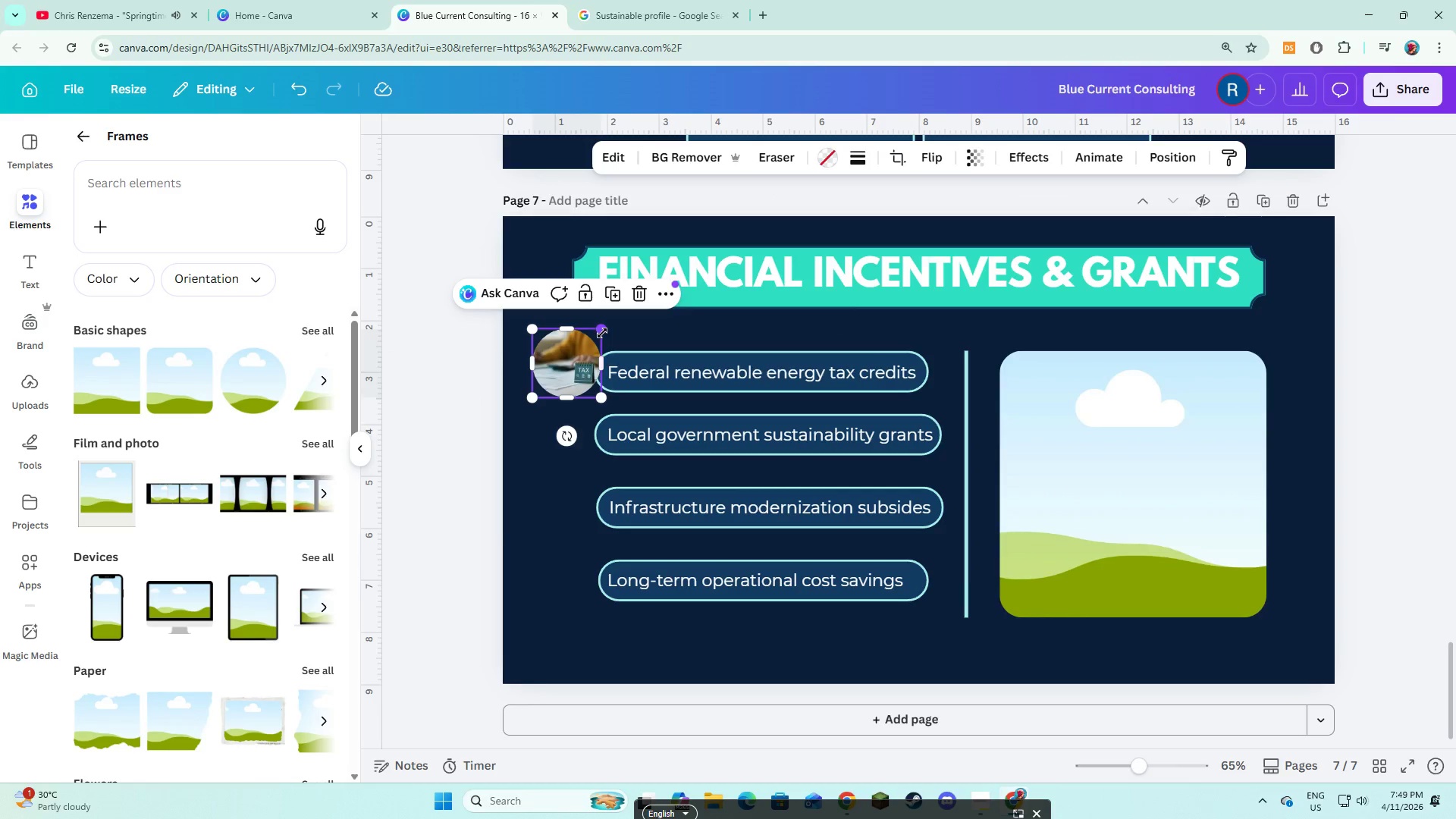 
left_click_drag(start_coordinate=[602, 333], to_coordinate=[598, 340])
 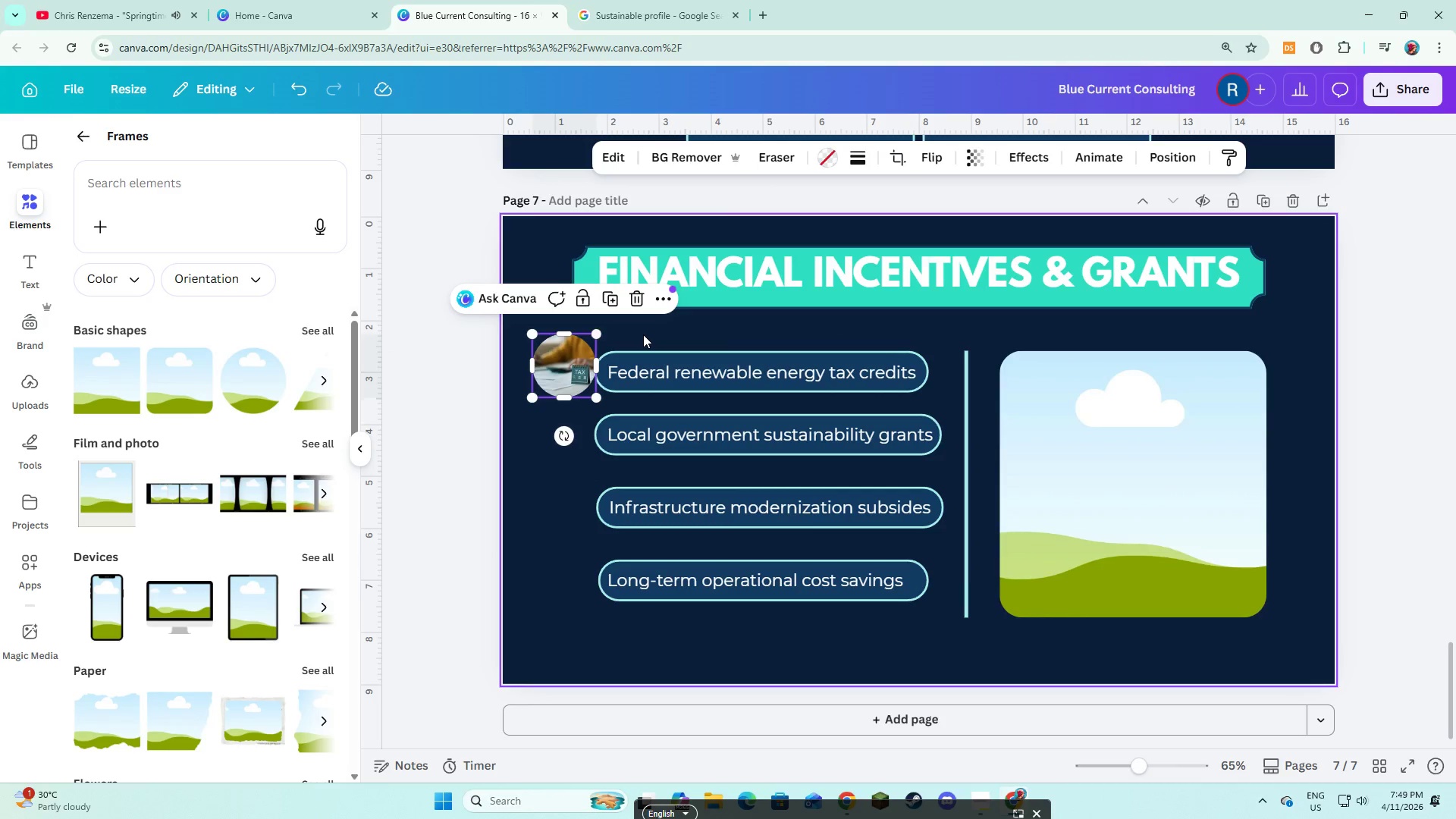 
left_click([643, 334])
 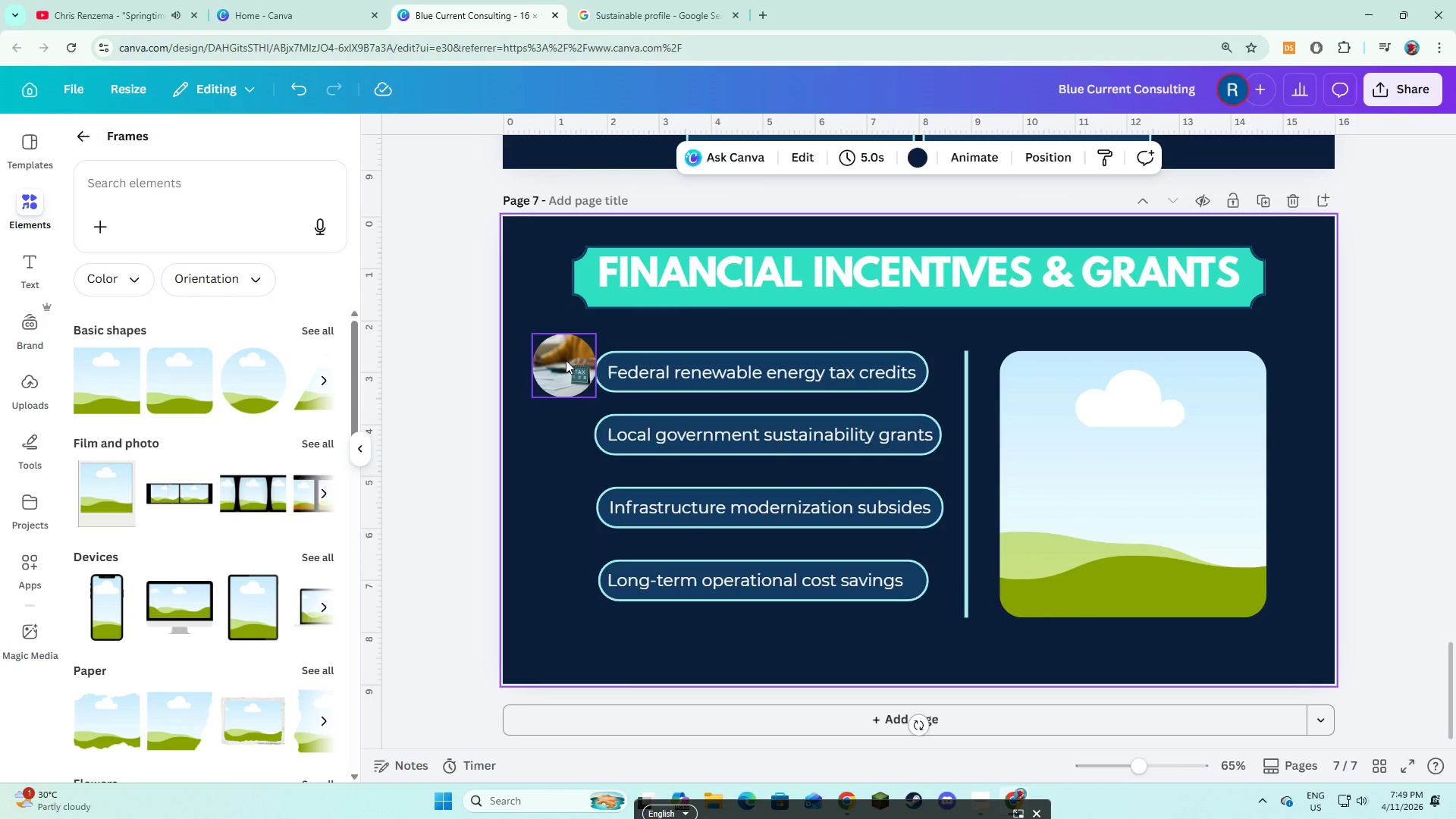 
left_click([566, 360])
 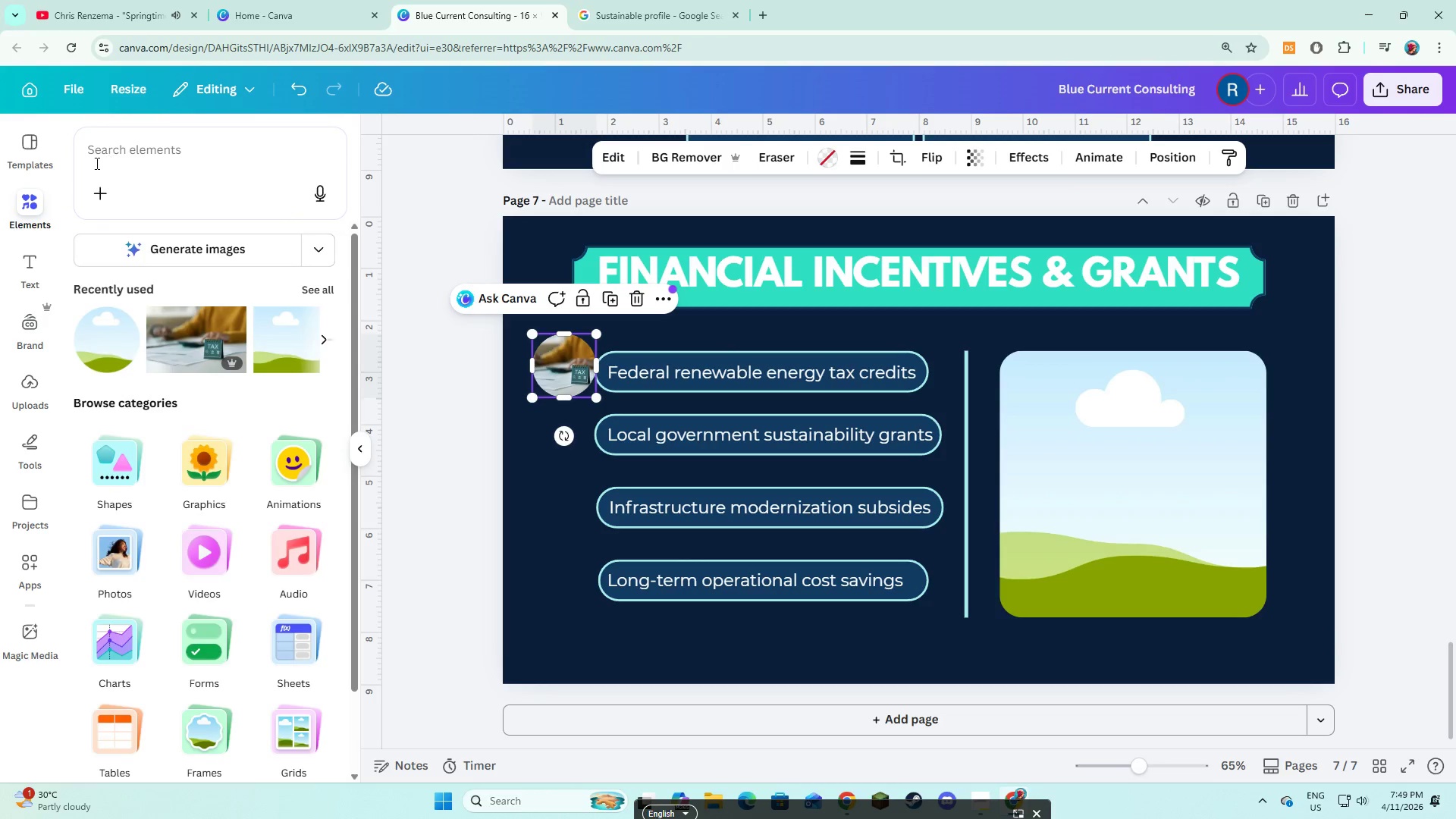 
left_click([119, 163])
 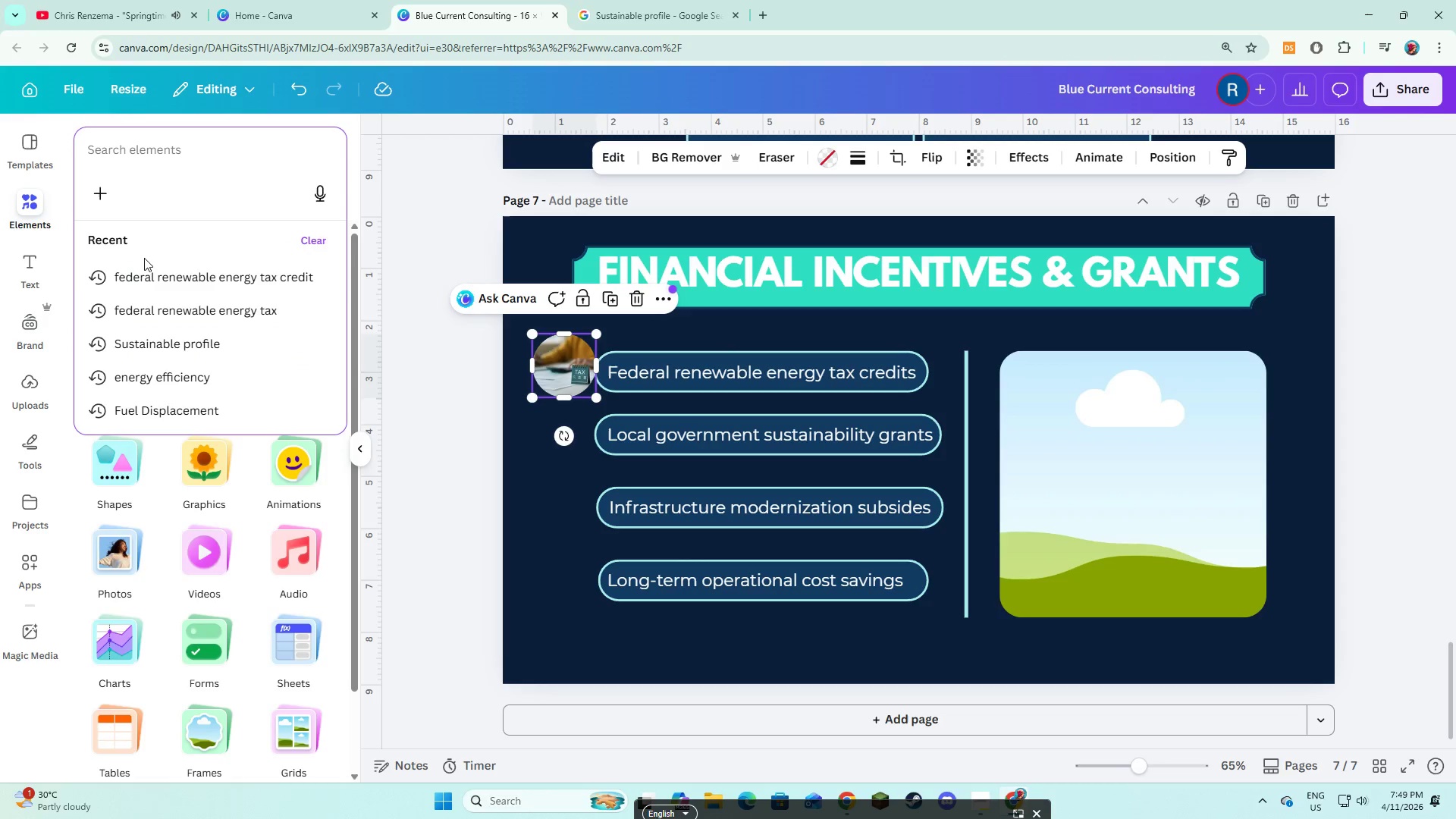 
left_click([149, 275])
 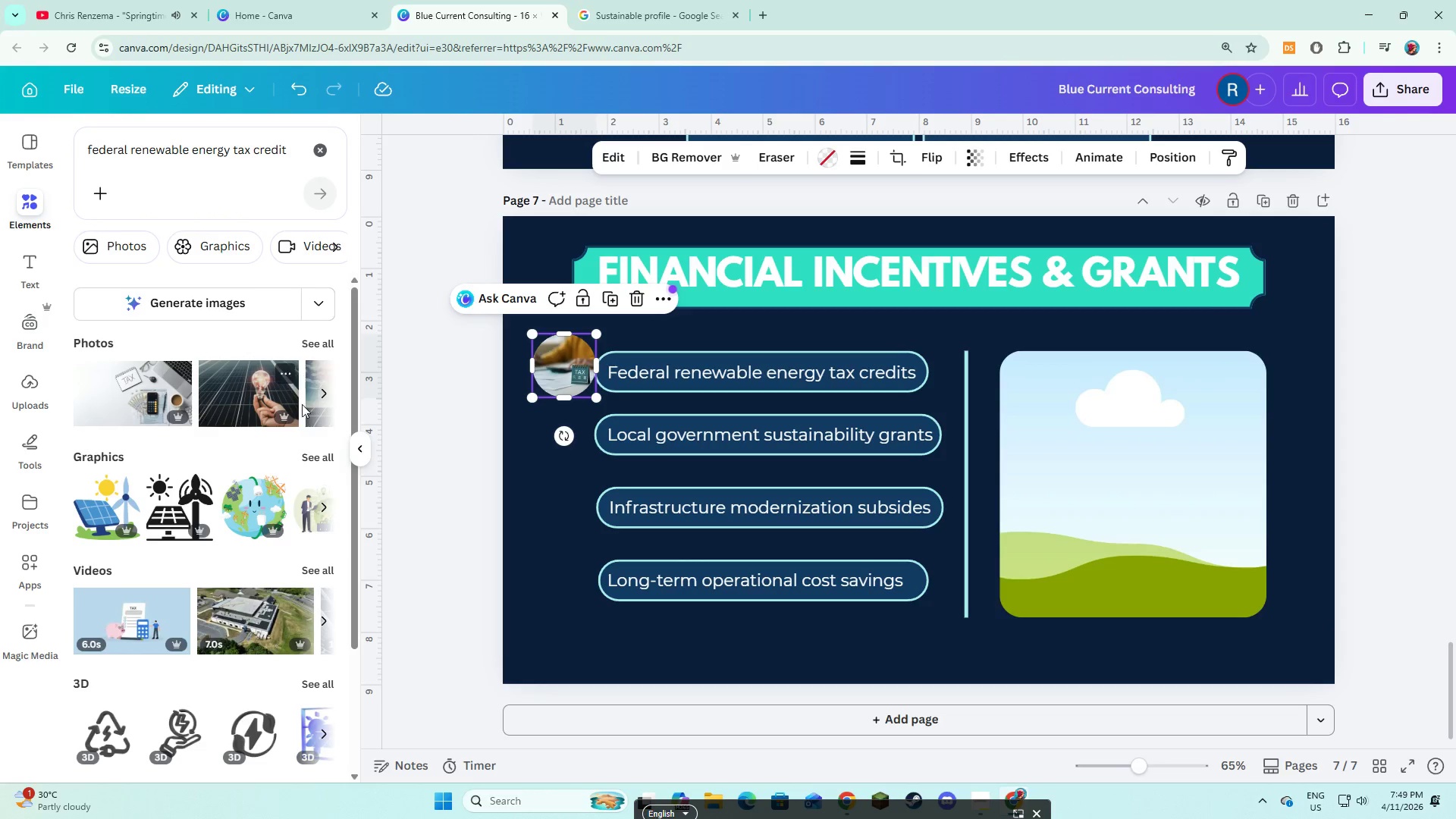 
left_click([320, 456])
 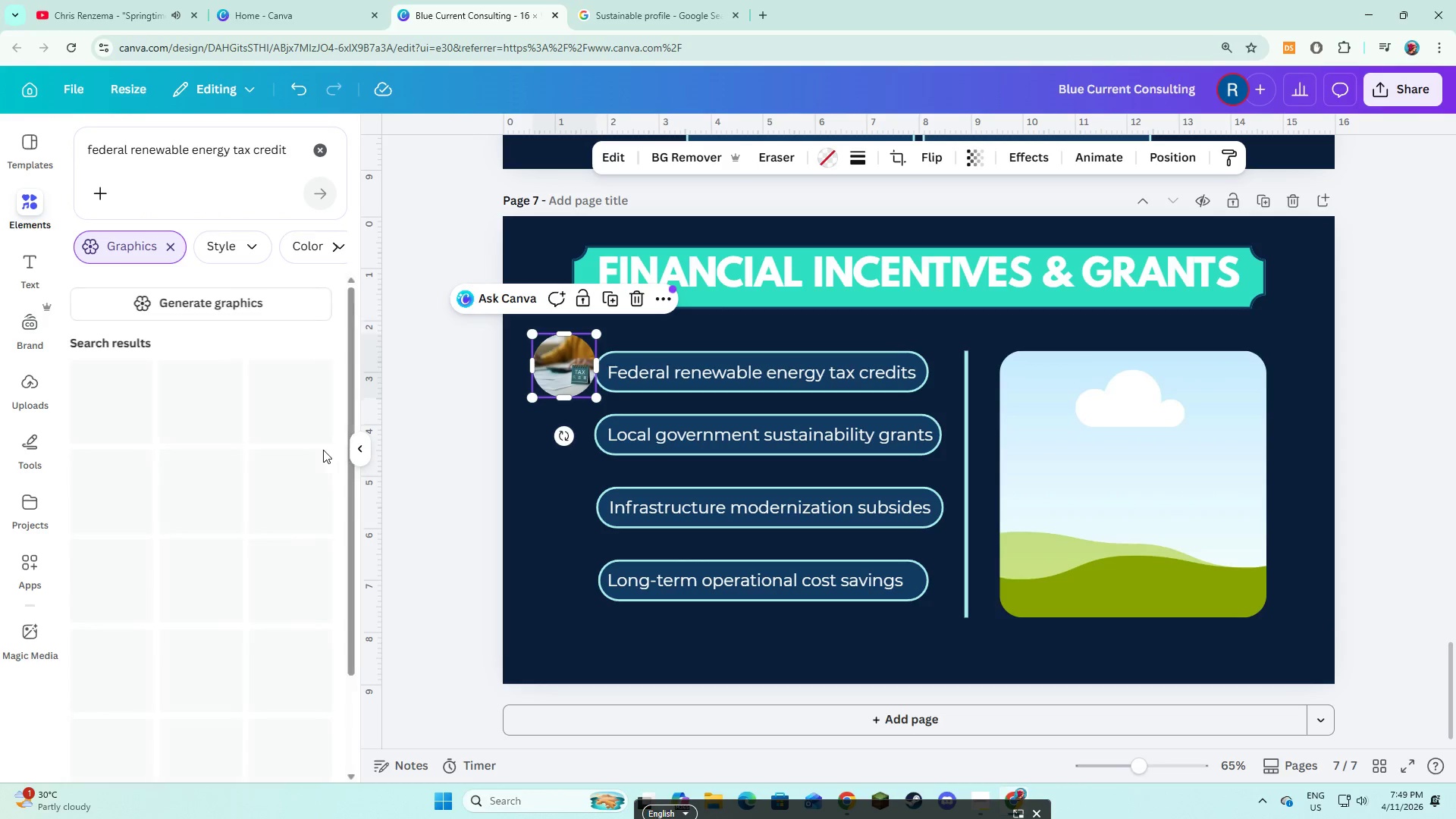 
mouse_move([323, 457])
 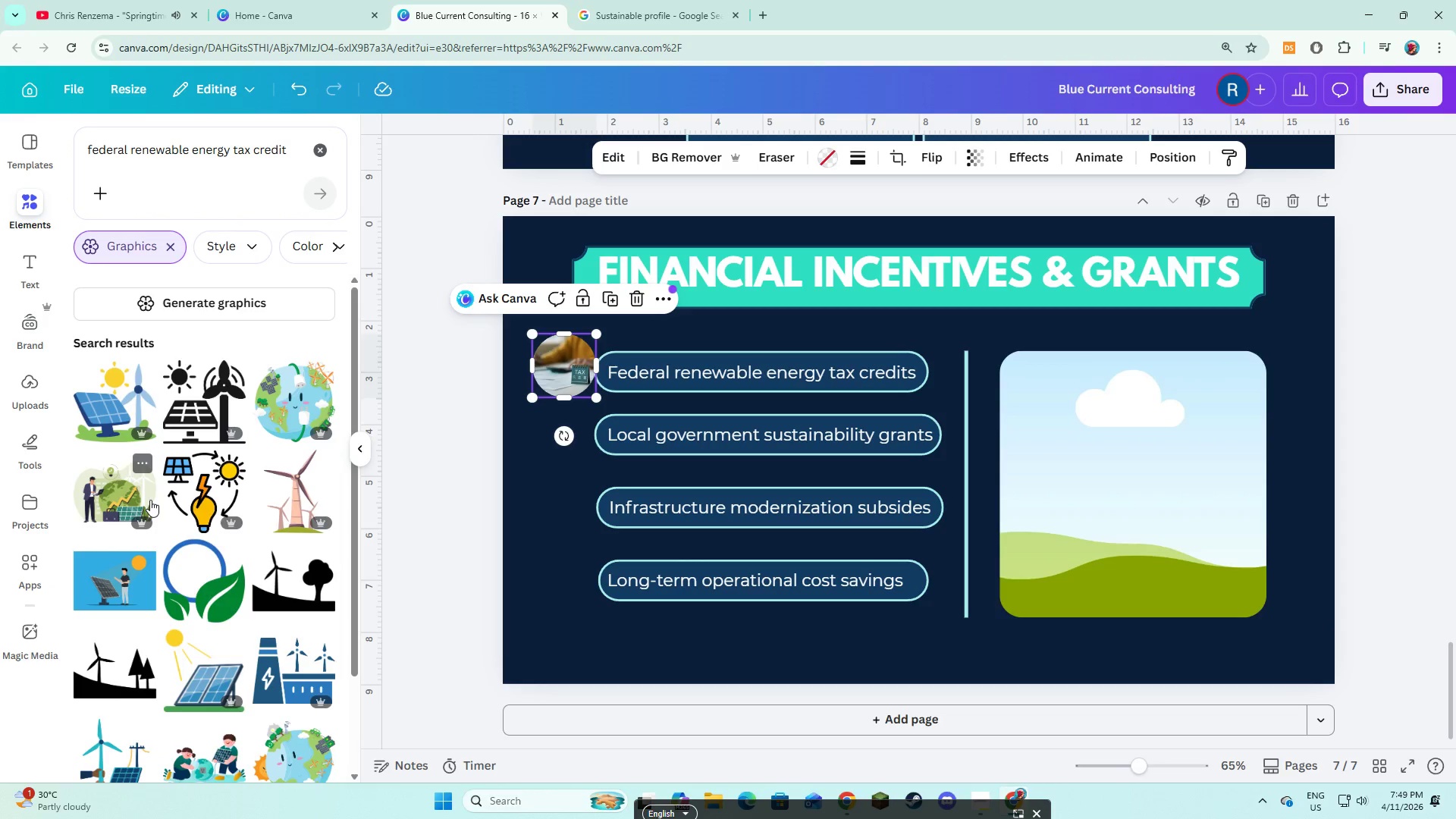 
scroll: coordinate [150, 500], scroll_direction: down, amount: 1.0
 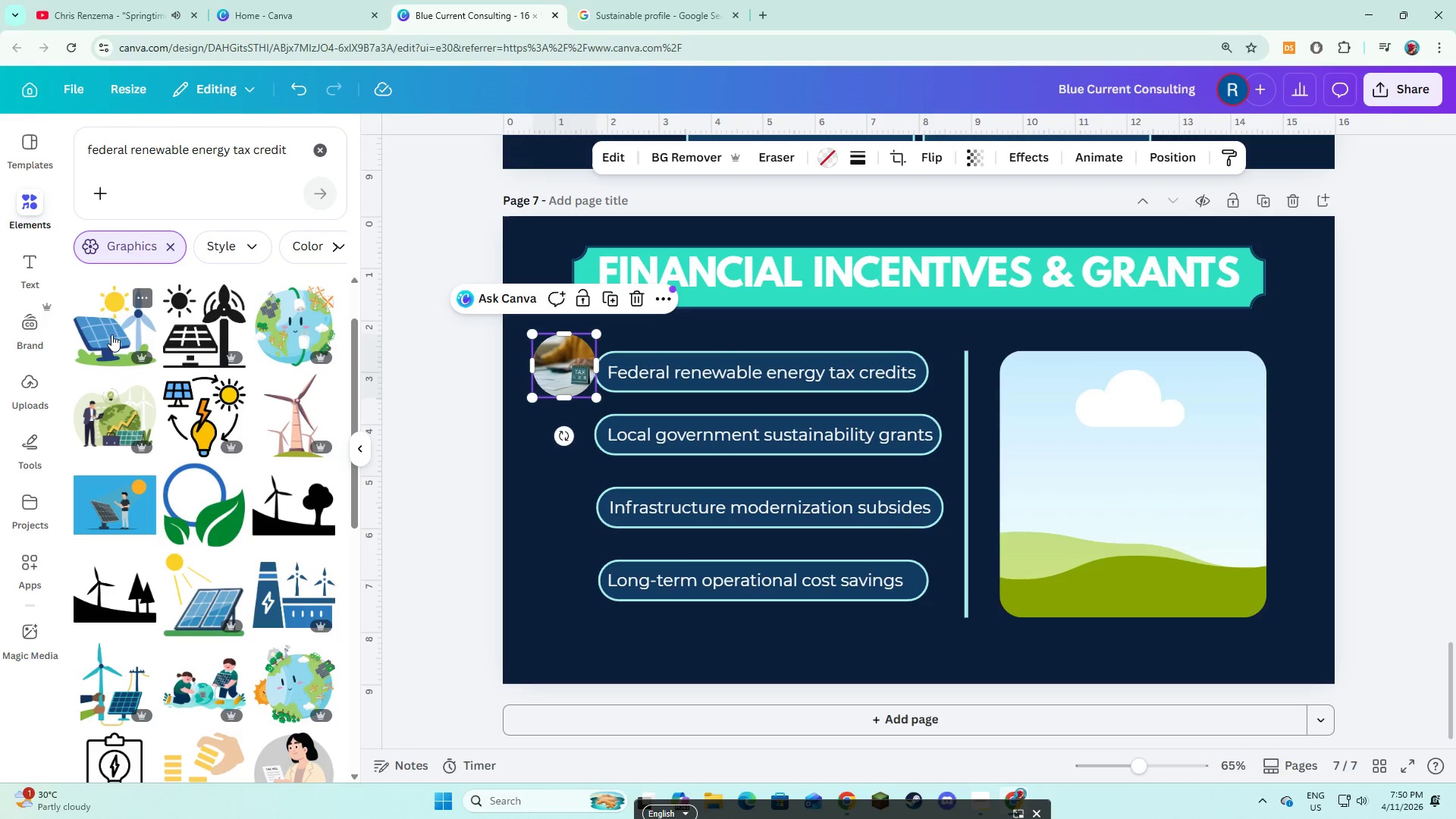 
left_click([202, 329])
 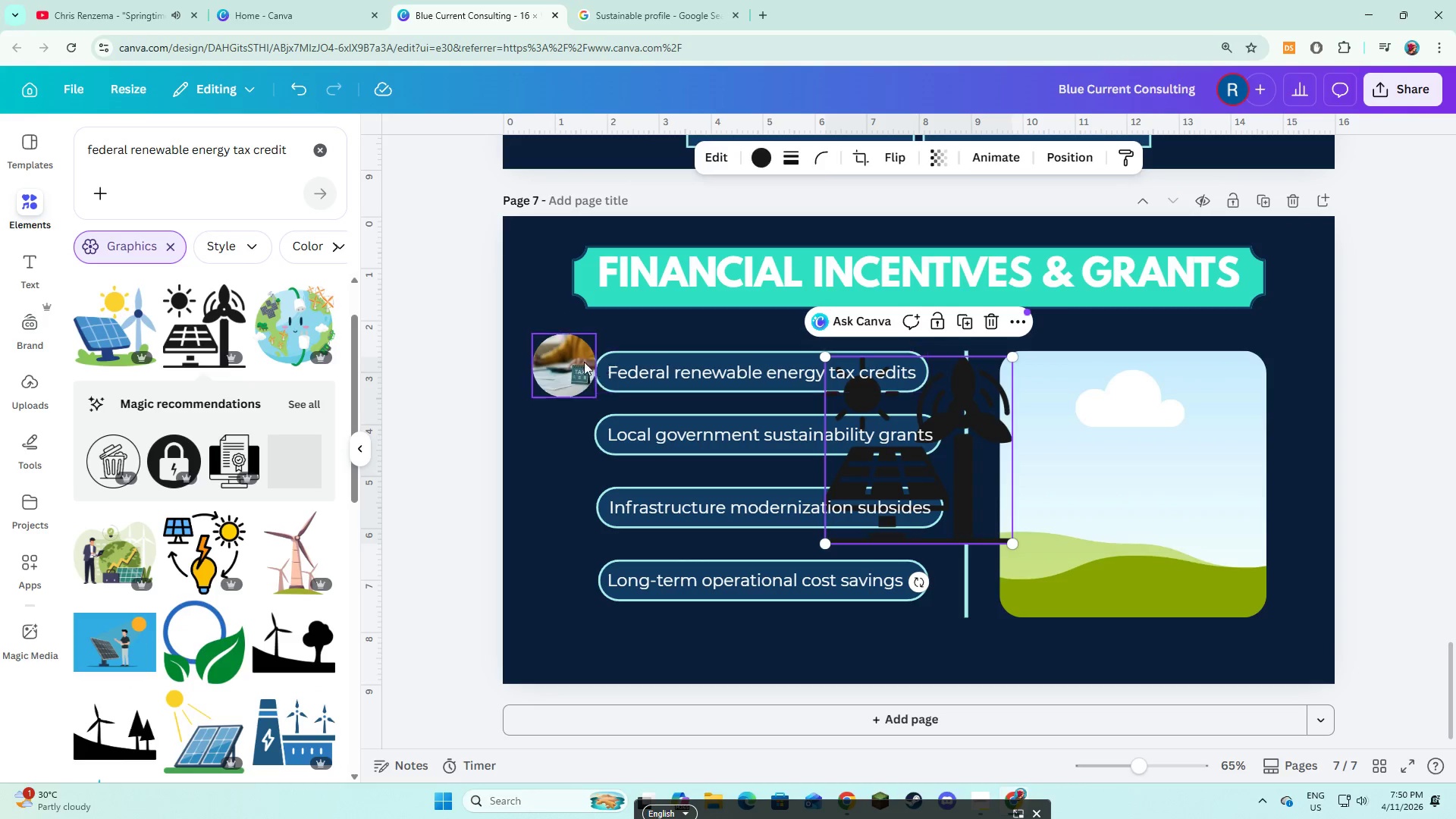 
left_click([570, 363])
 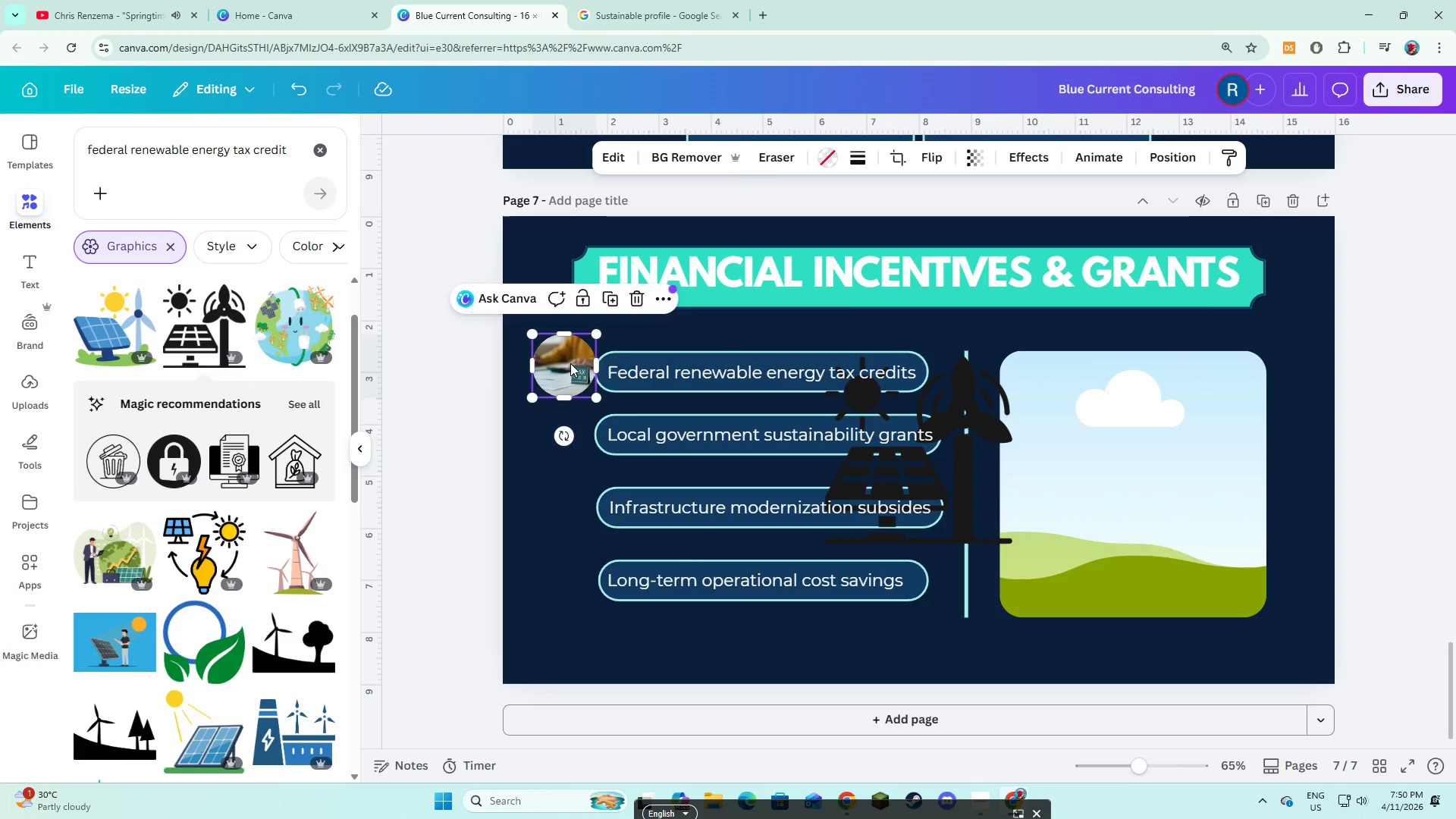 
key(Backspace)
 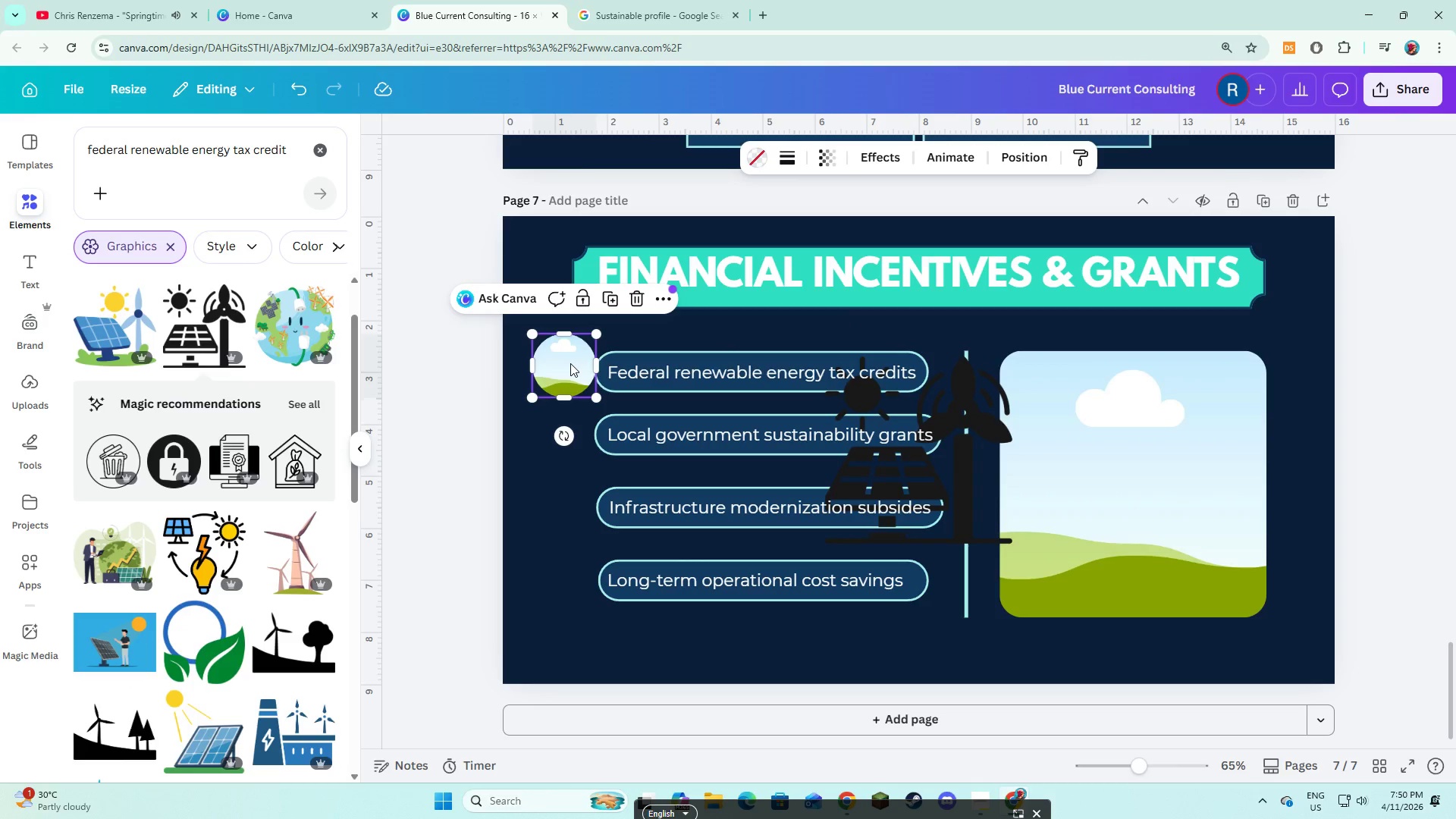 
key(Backspace)
 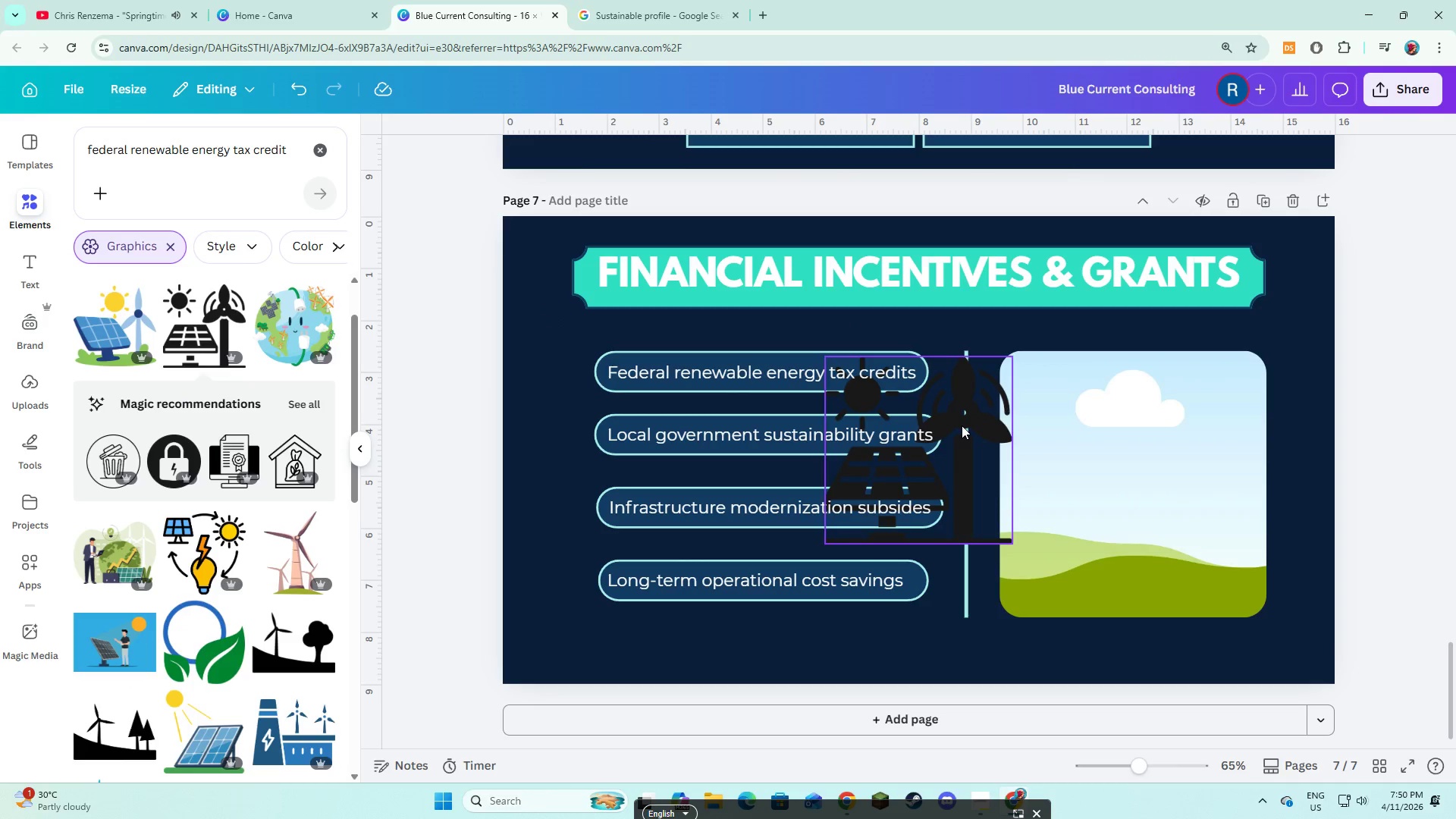 
left_click([962, 426])
 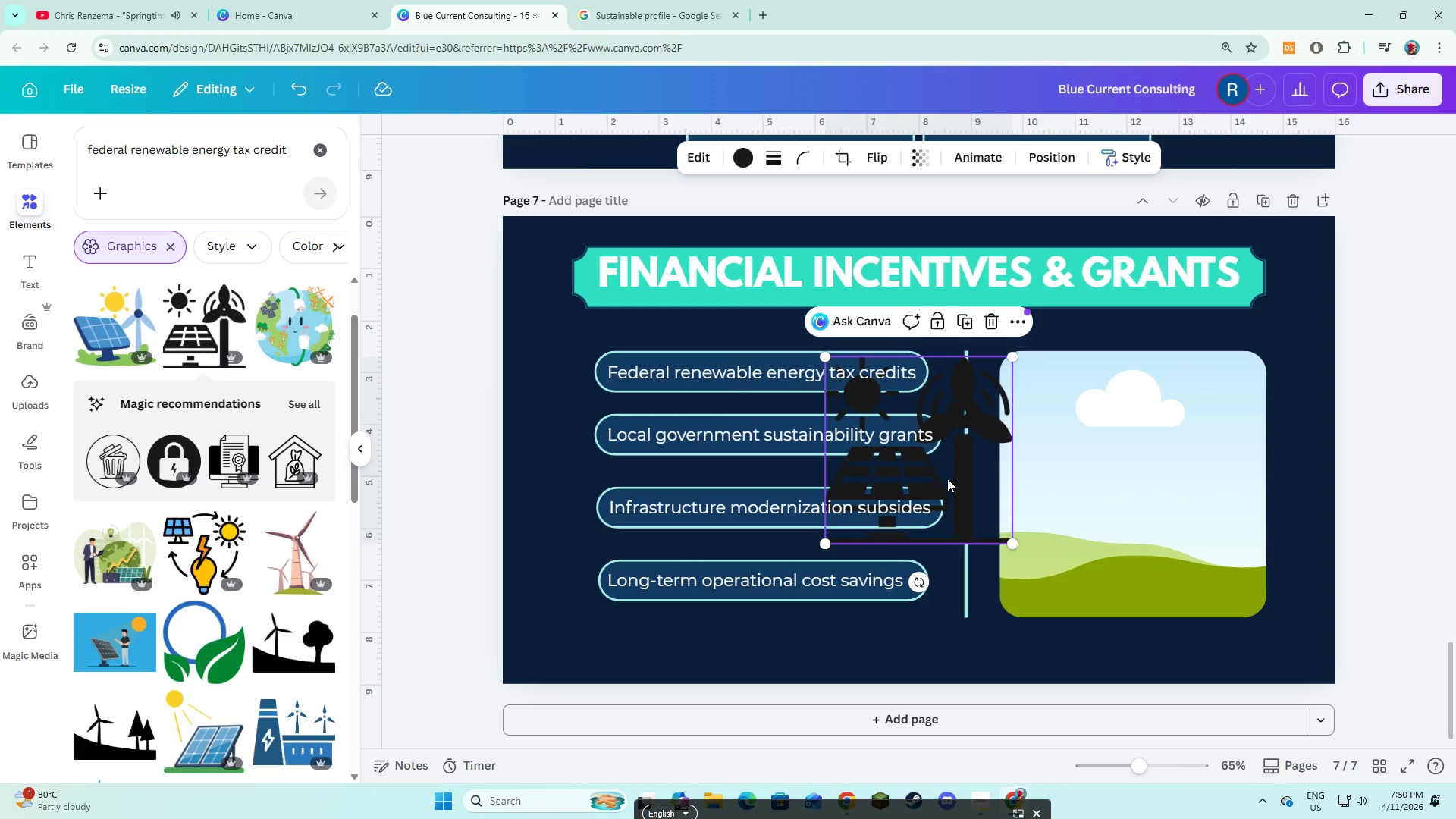 
left_click_drag(start_coordinate=[947, 479], to_coordinate=[607, 476])
 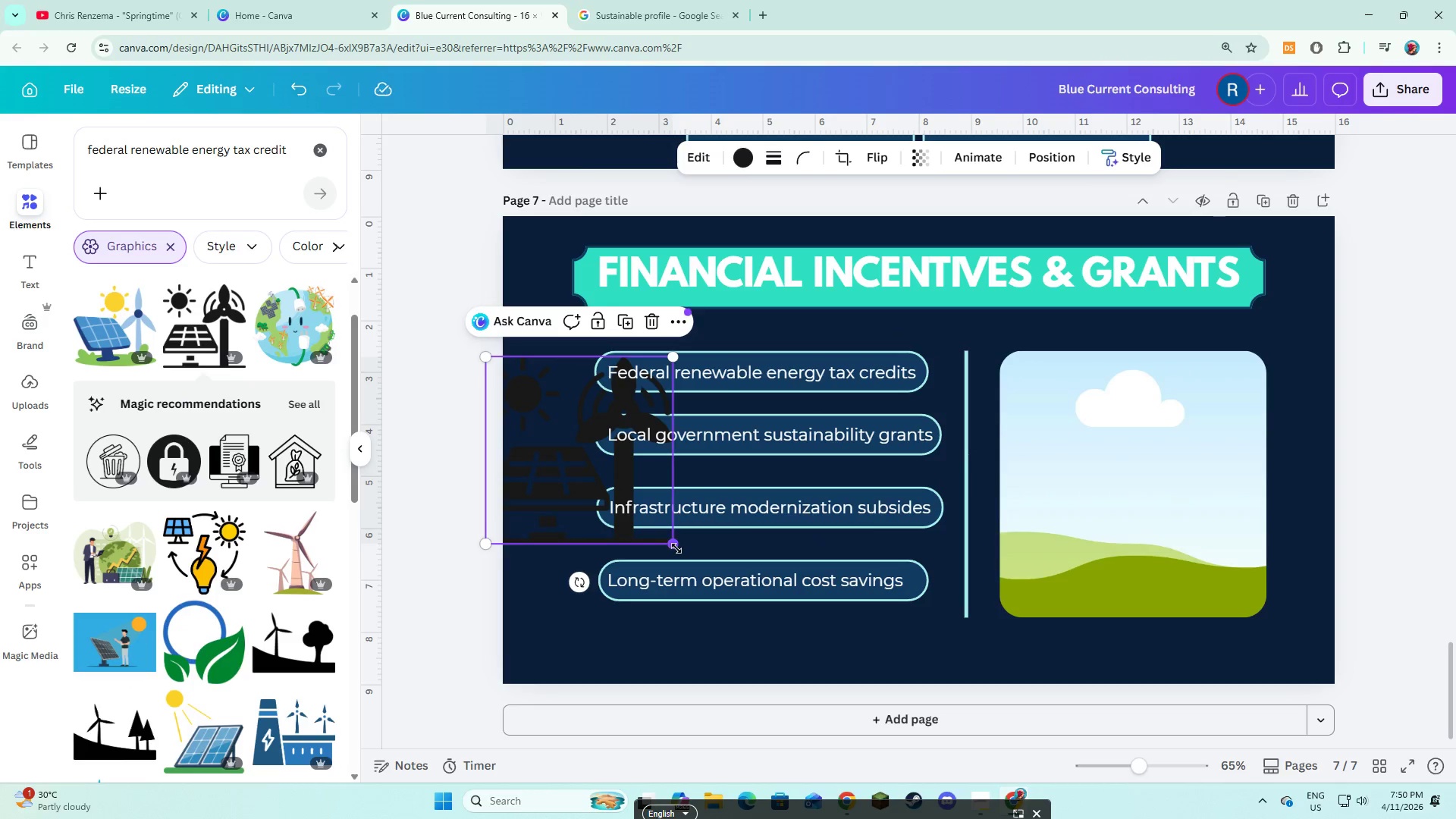 
left_click_drag(start_coordinate=[675, 548], to_coordinate=[531, 428])
 